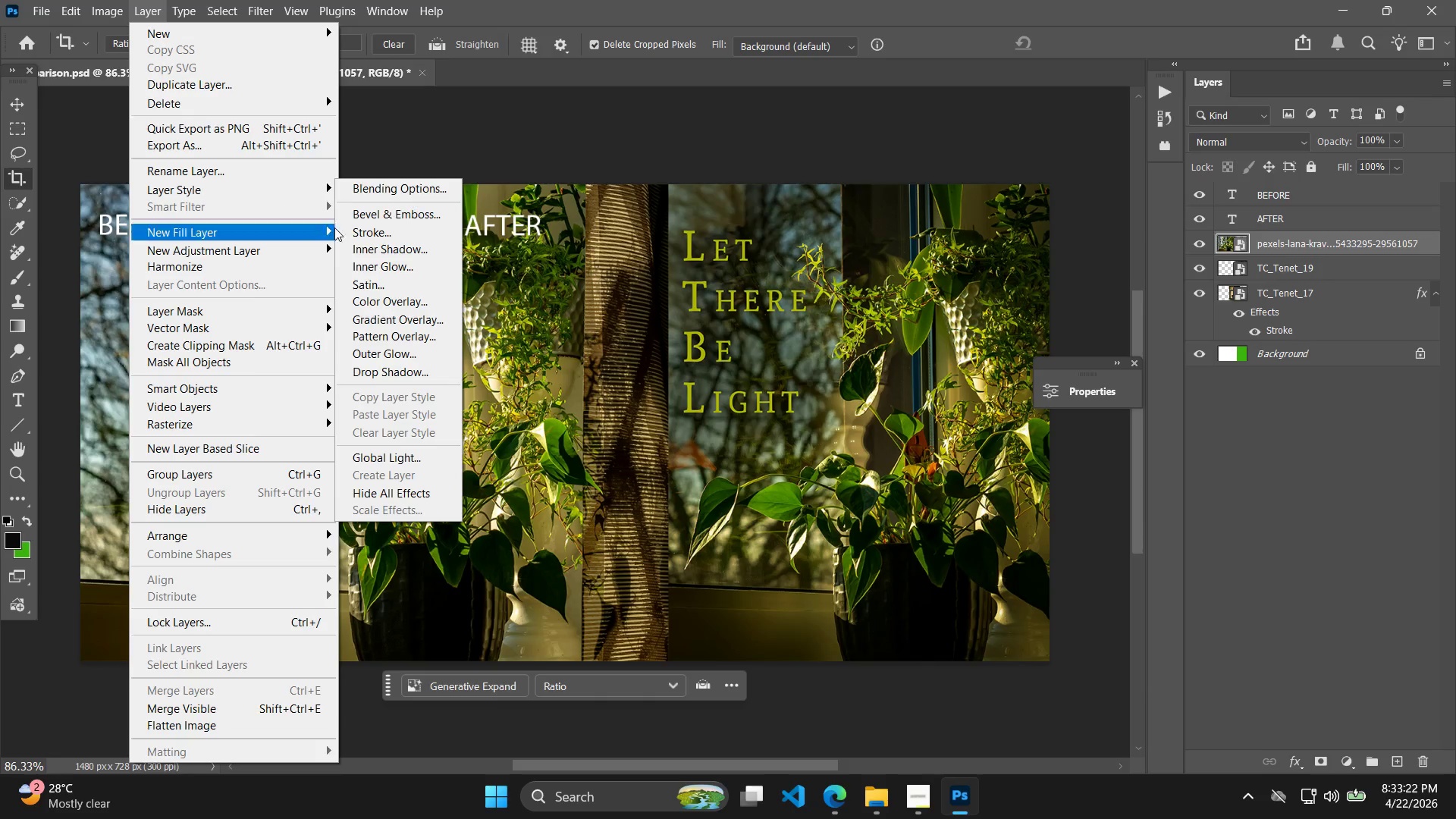 
left_click([344, 232])
 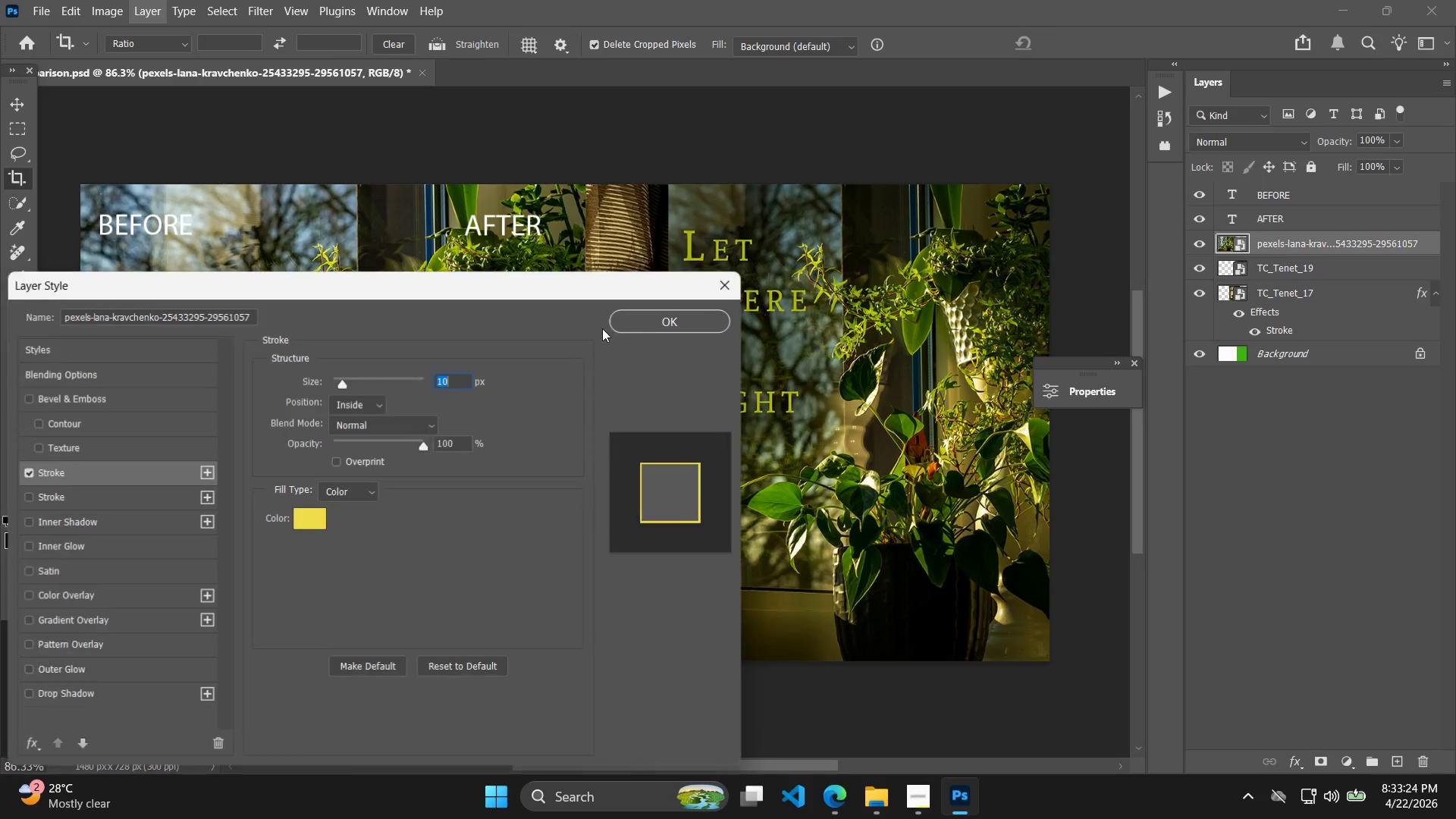 
left_click([658, 331])
 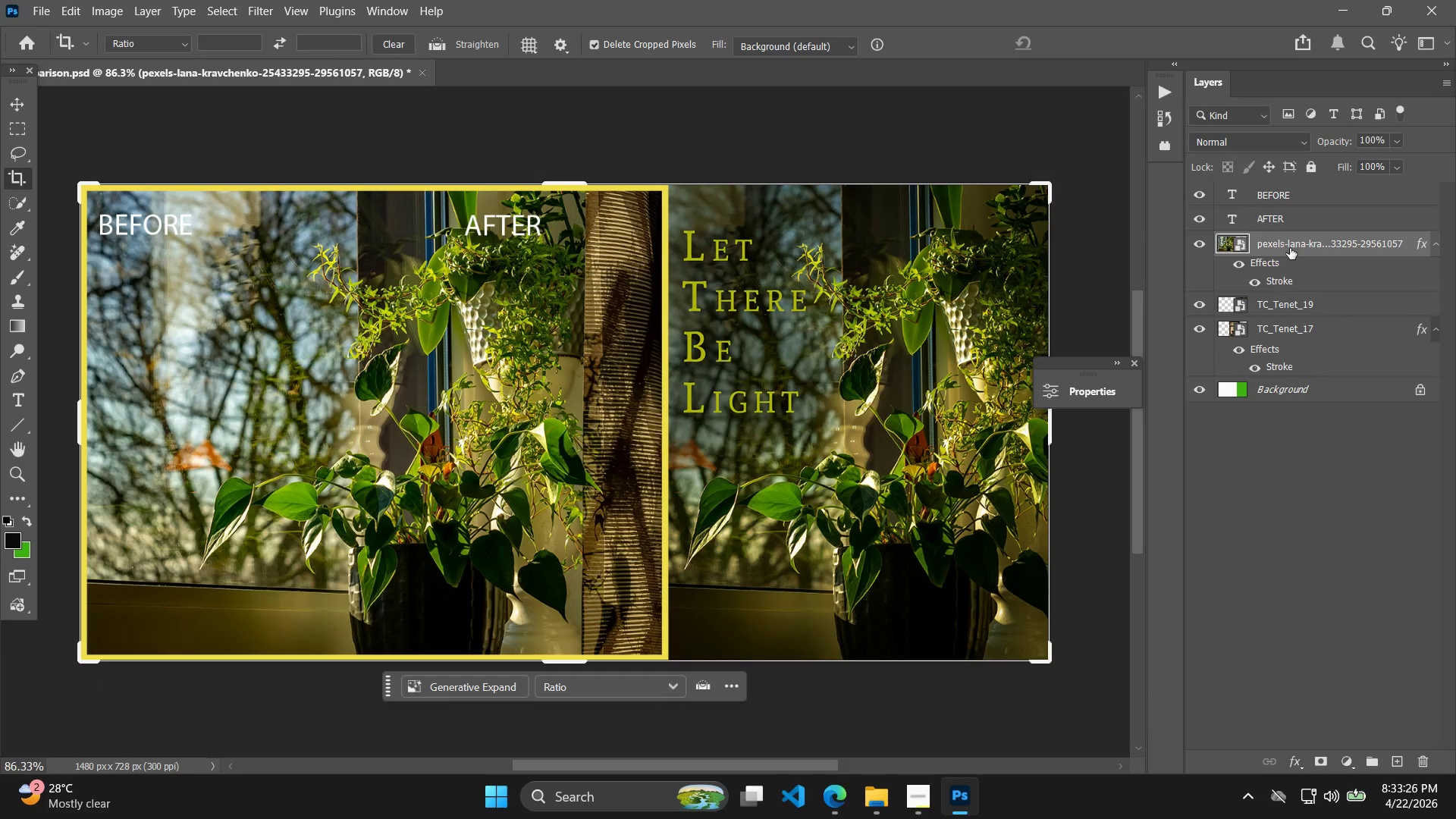 
left_click([1301, 281])
 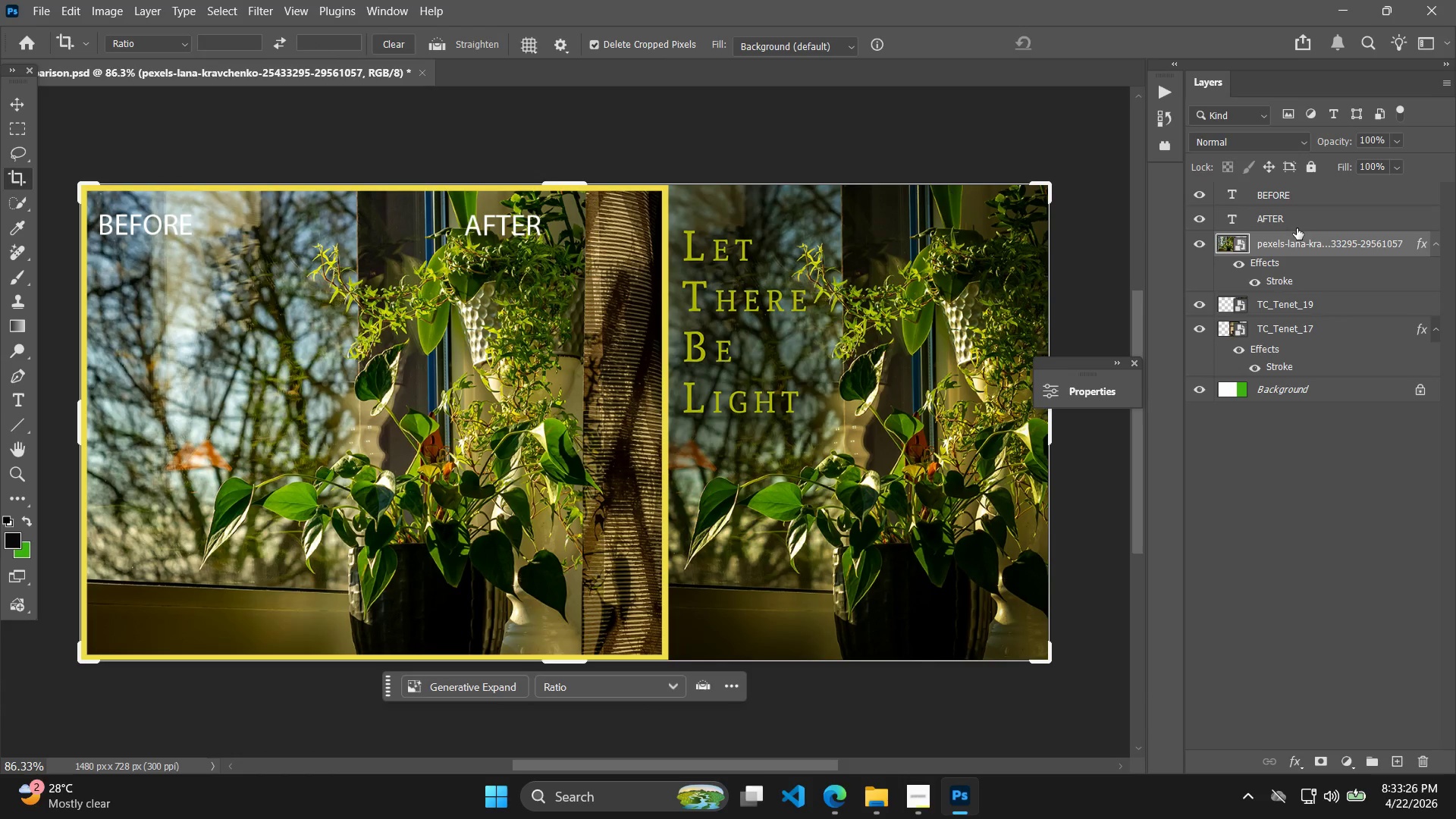 
left_click([1297, 221])
 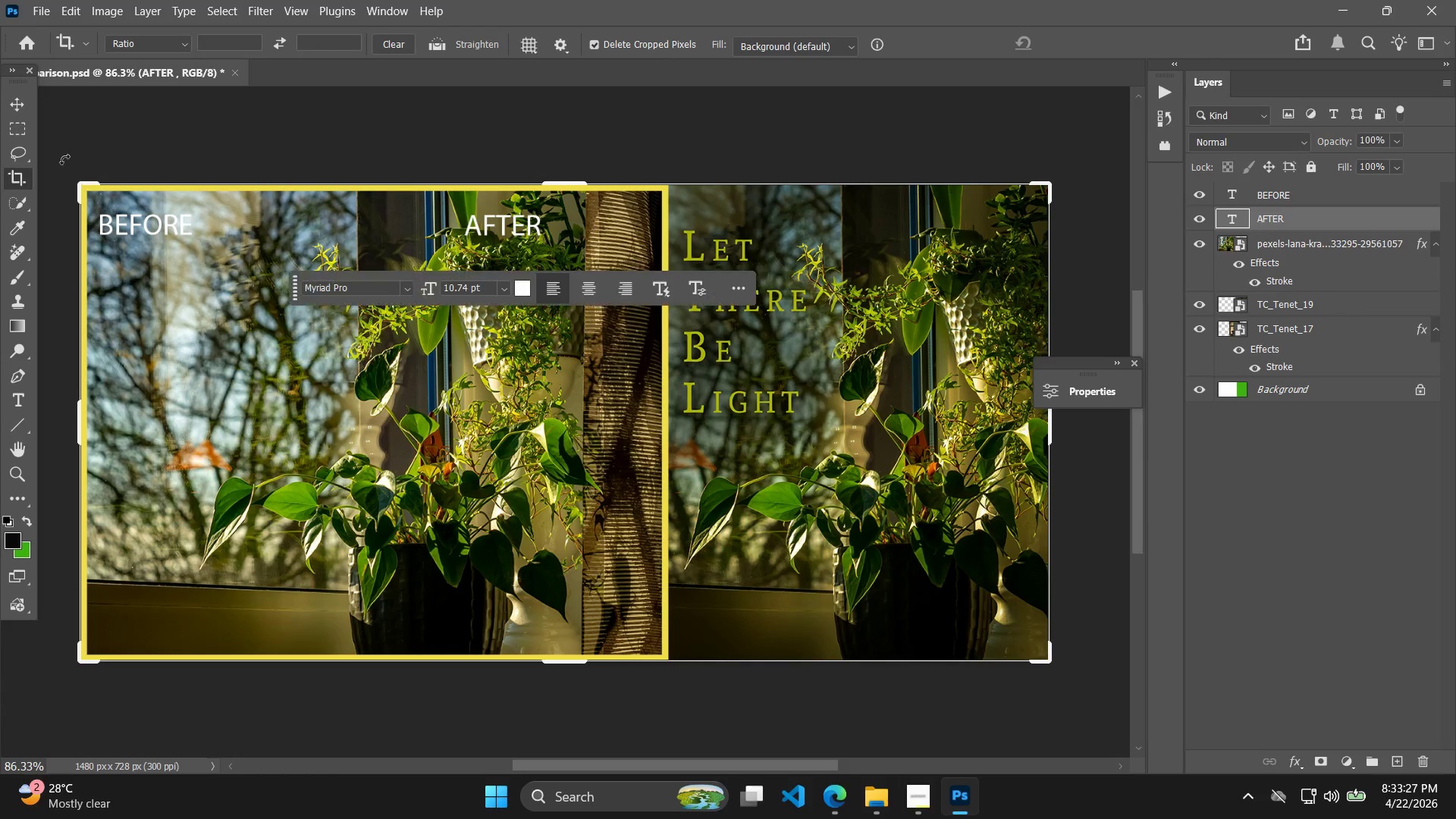 
left_click([23, 103])
 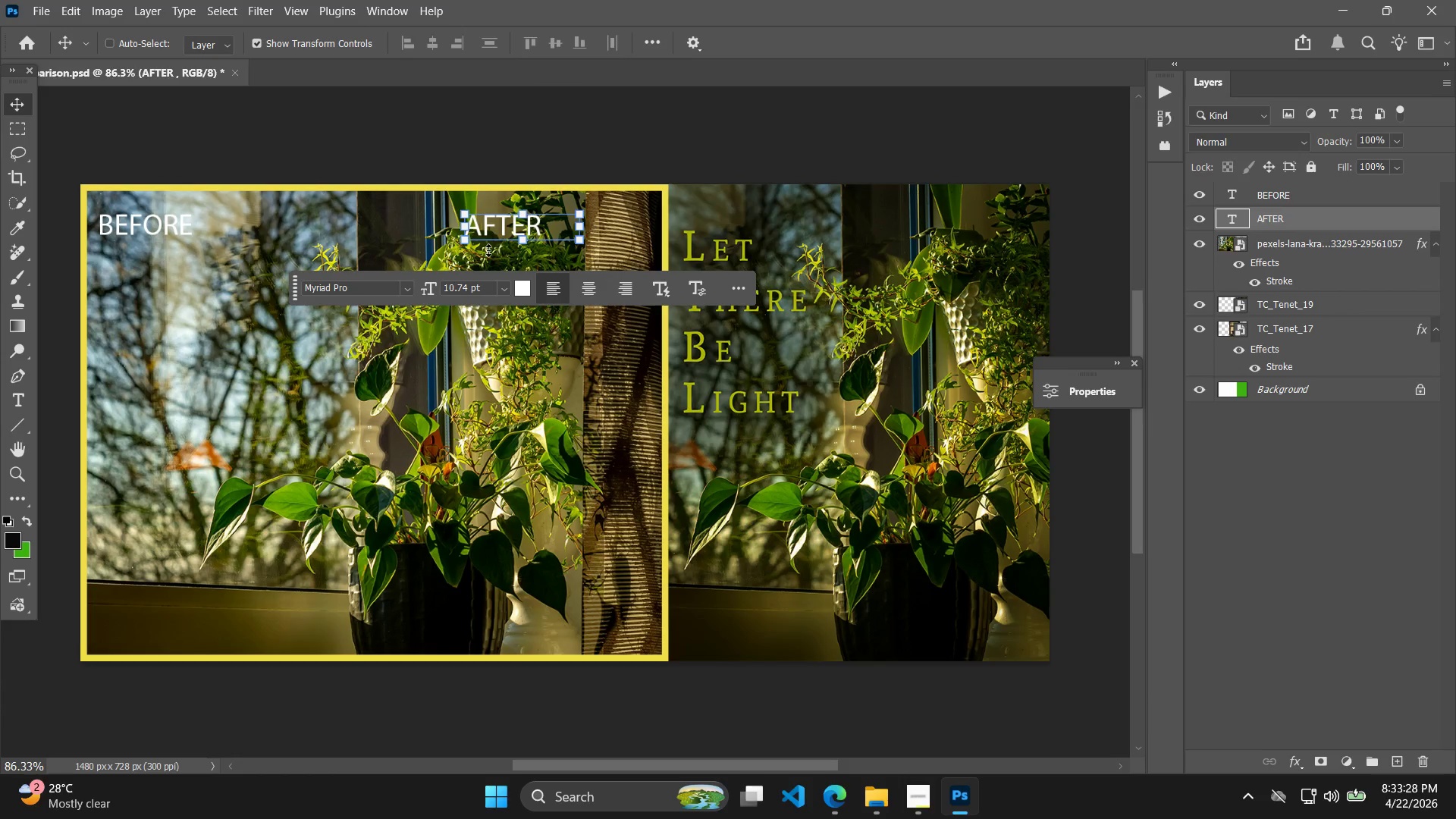 
hold_key(key=ShiftLeft, duration=2.08)
left_click_drag(start_coordinate=[518, 230], to_coordinate=[736, 234])
 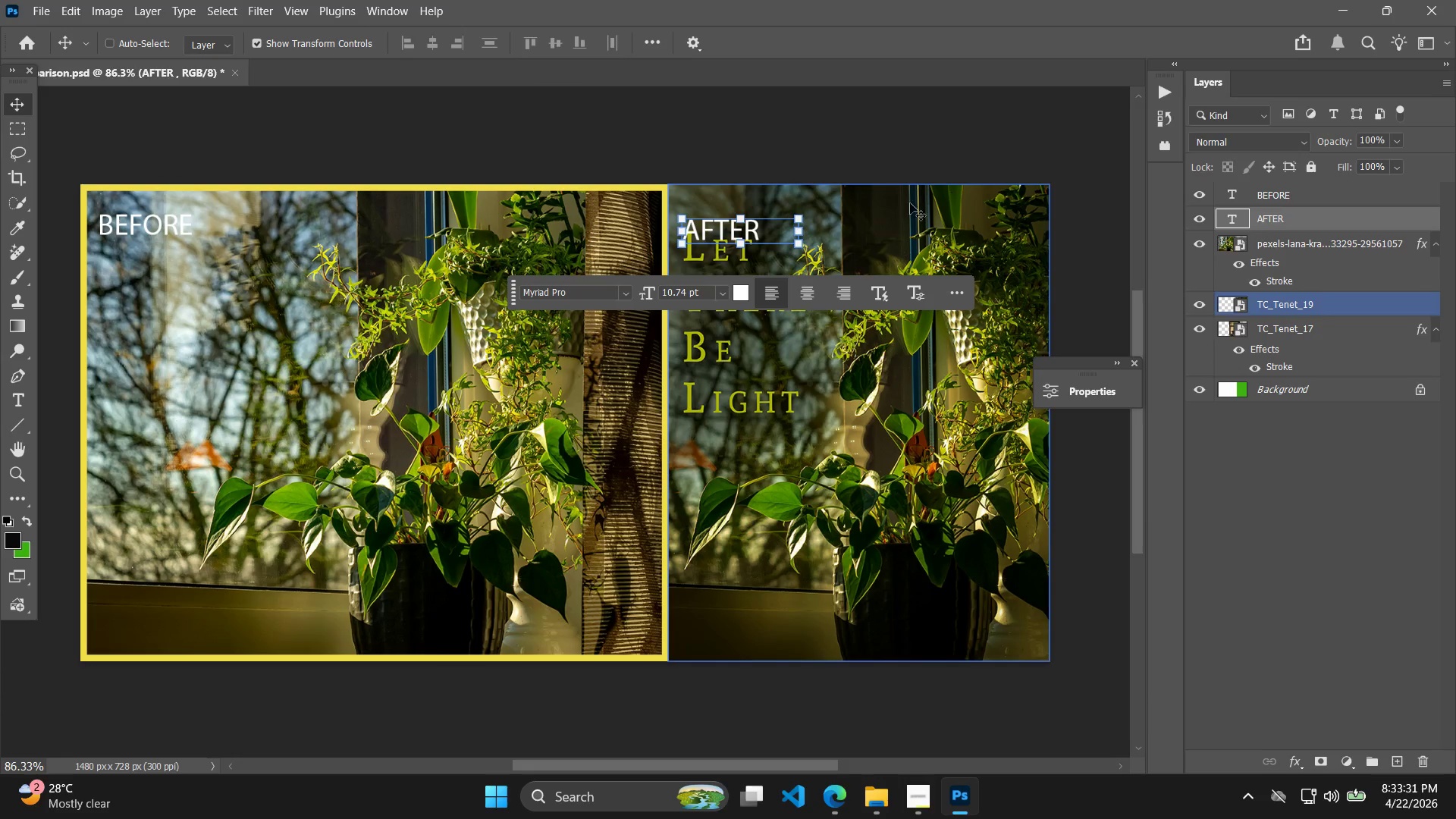 
left_click([906, 165])
 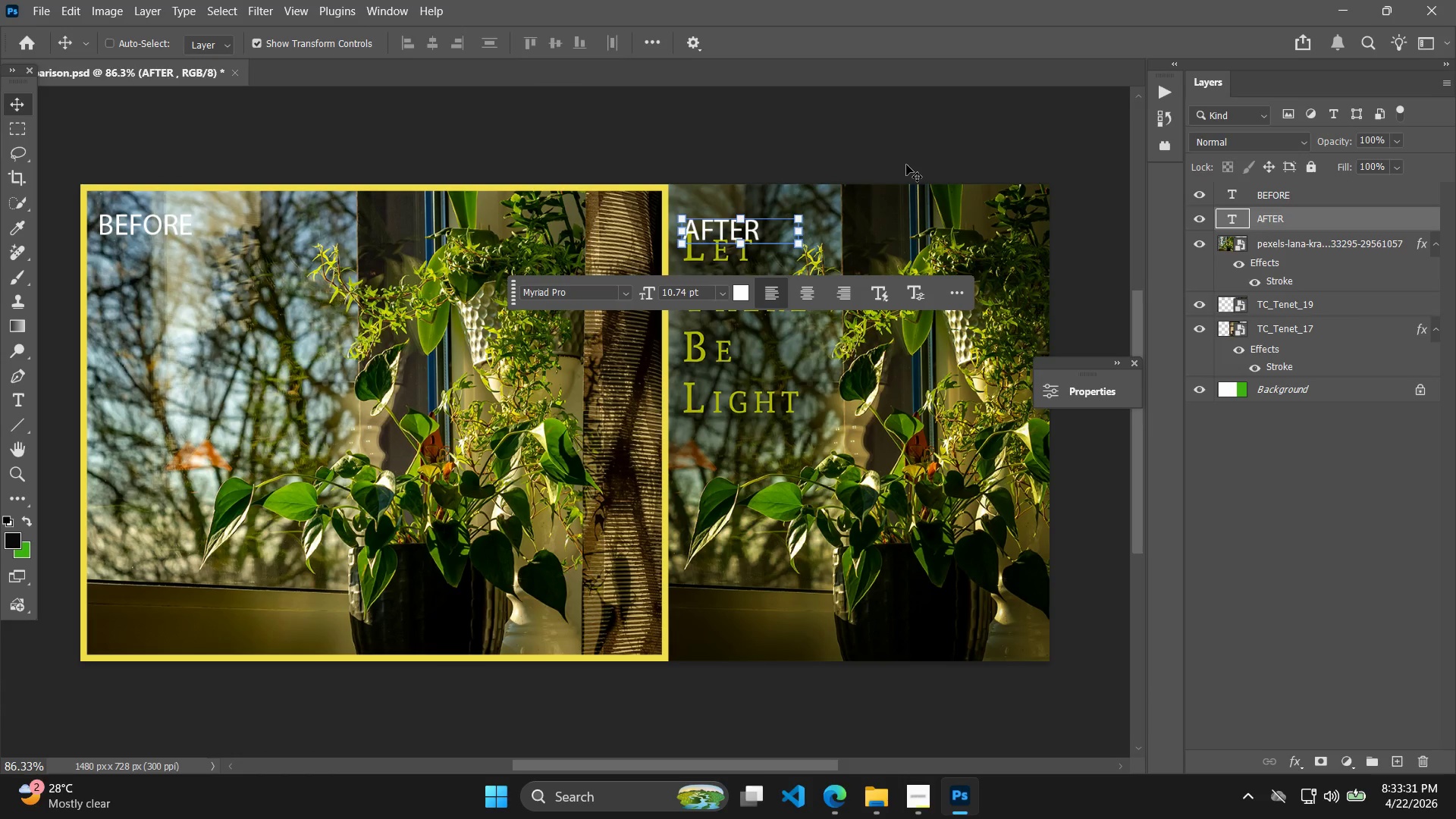 
left_click_drag(start_coordinate=[906, 165], to_coordinate=[910, 165])
 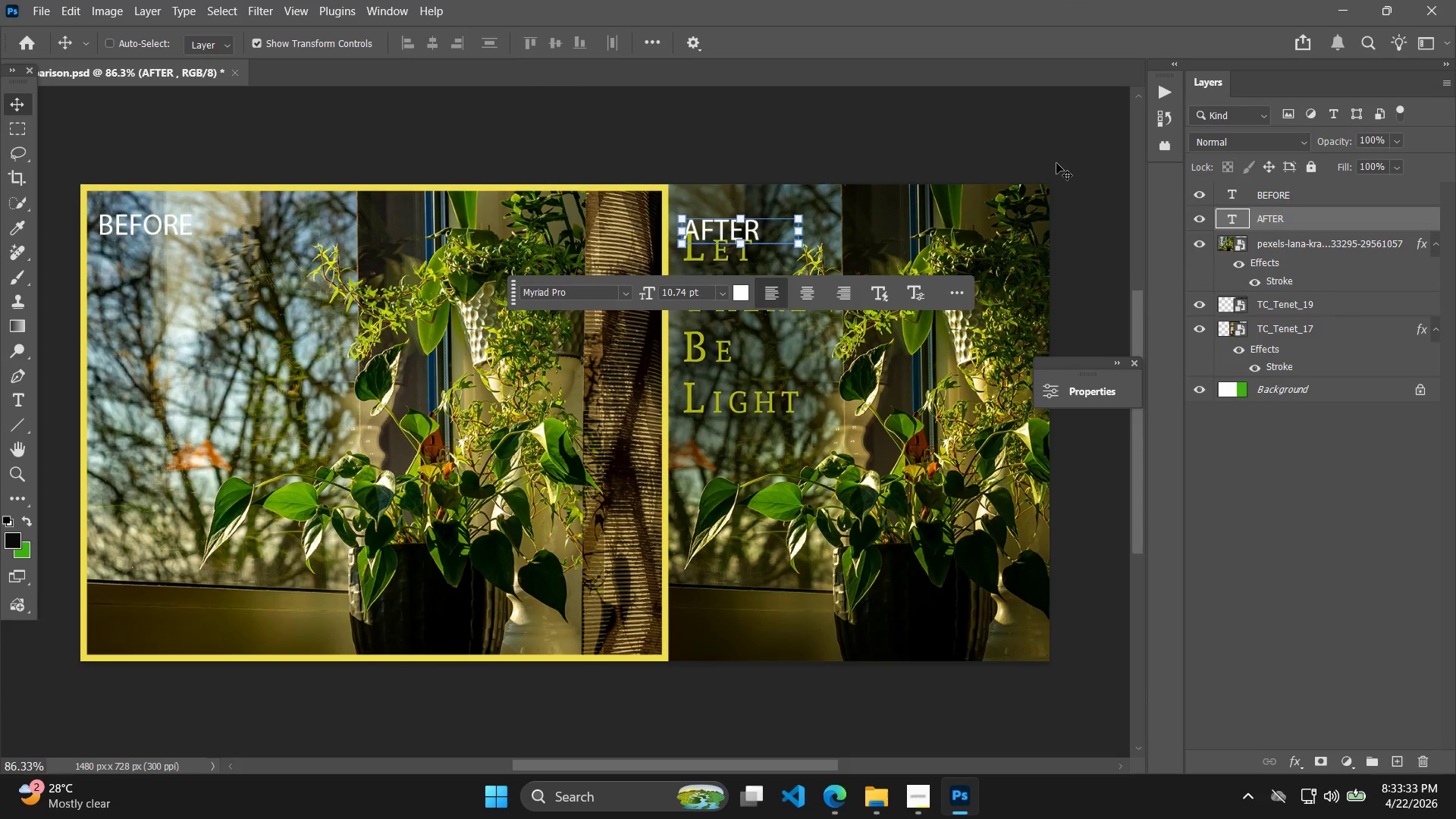 
double_click([1056, 162])
 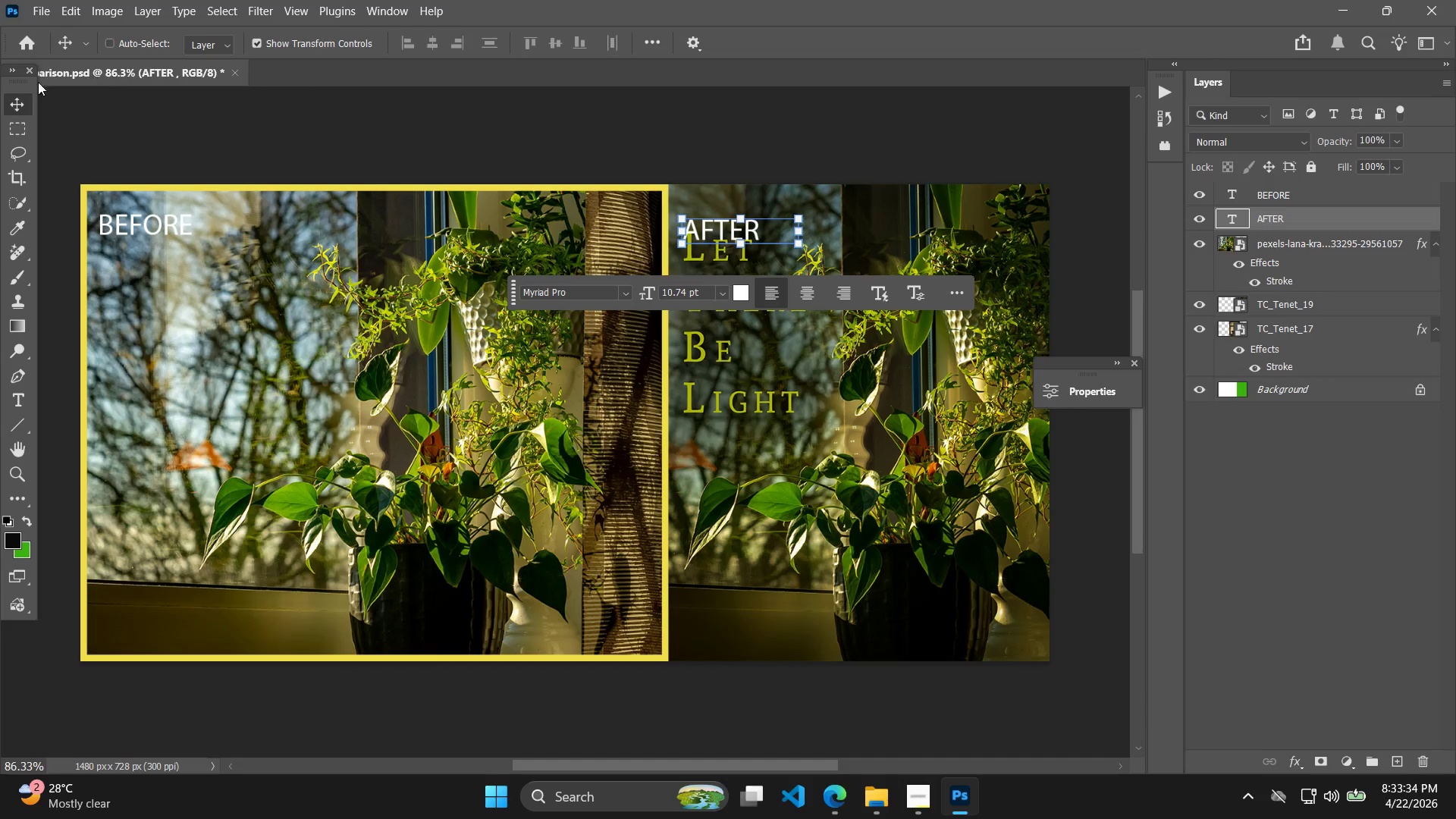 
left_click([19, 105])
 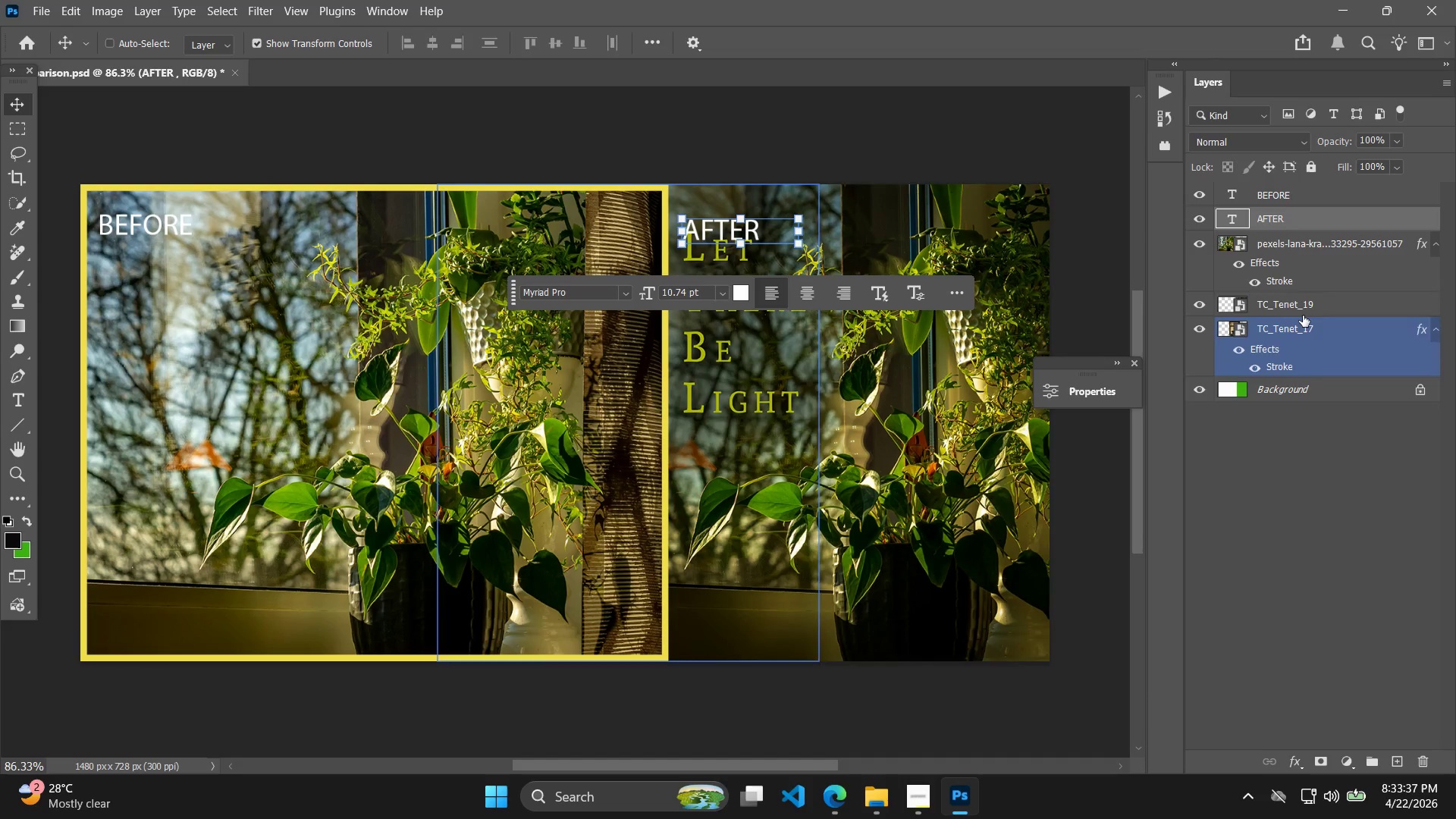 
left_click([1305, 308])
 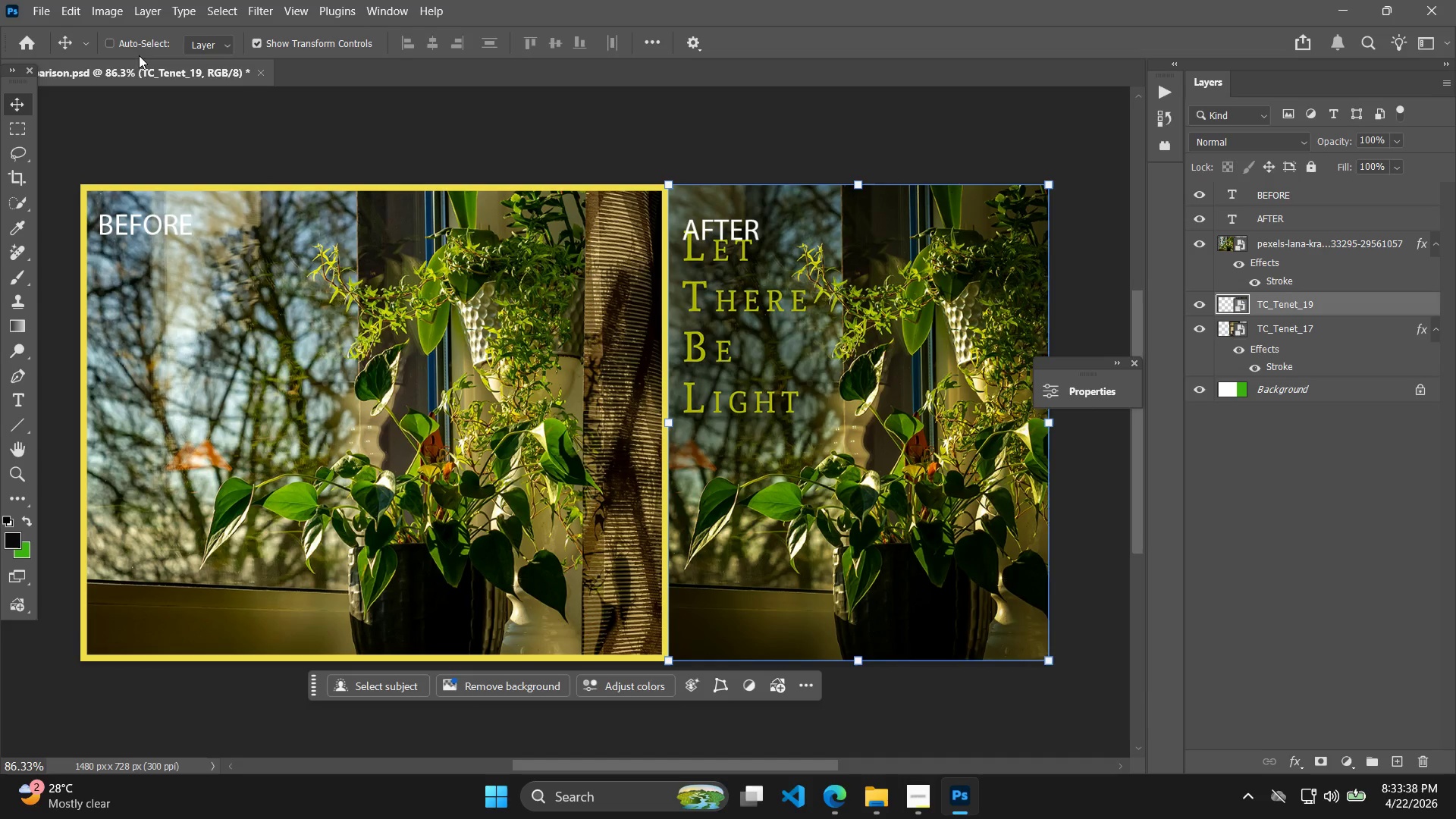 
left_click([160, 1])
 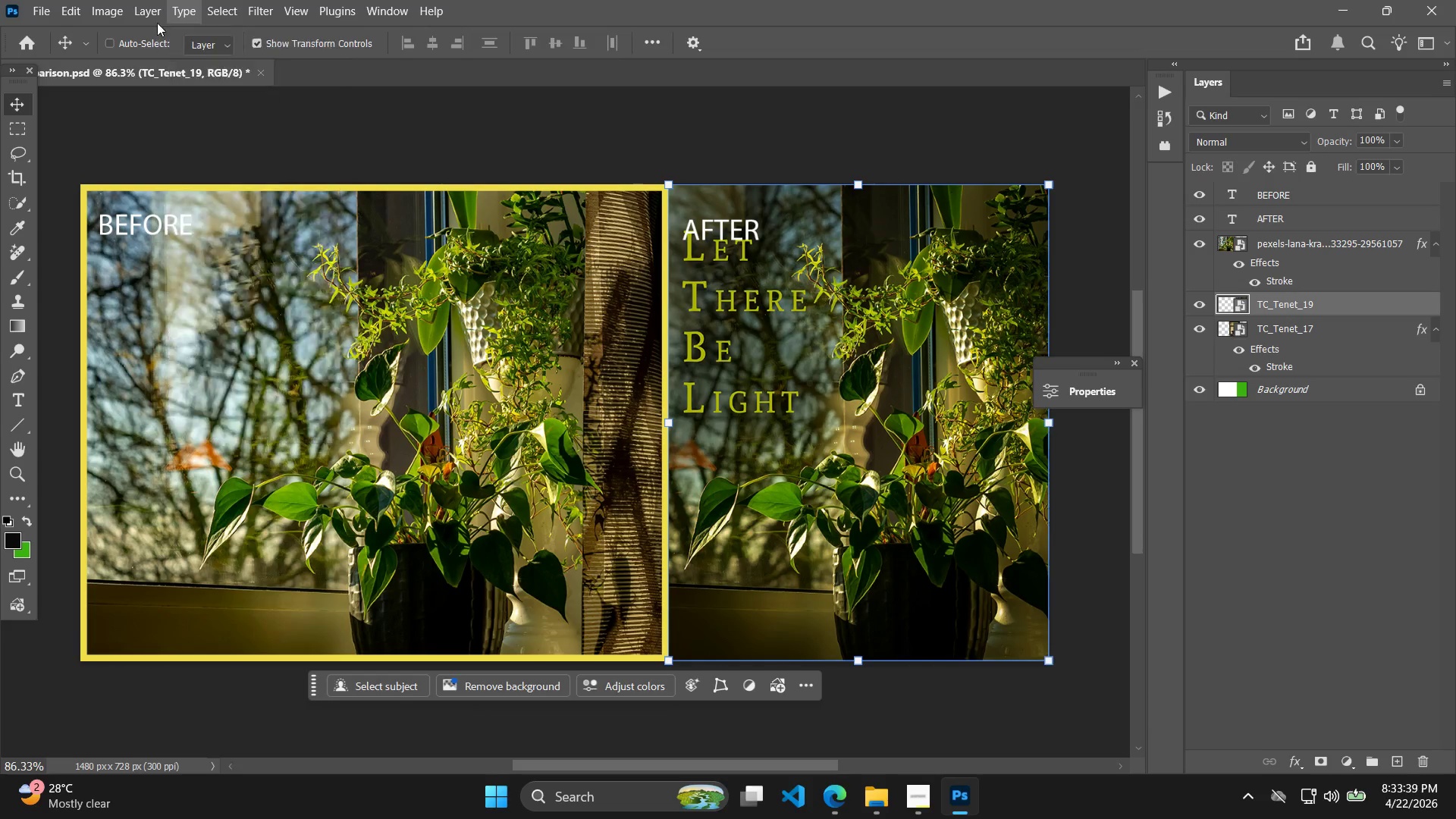 
left_click([152, 5])
 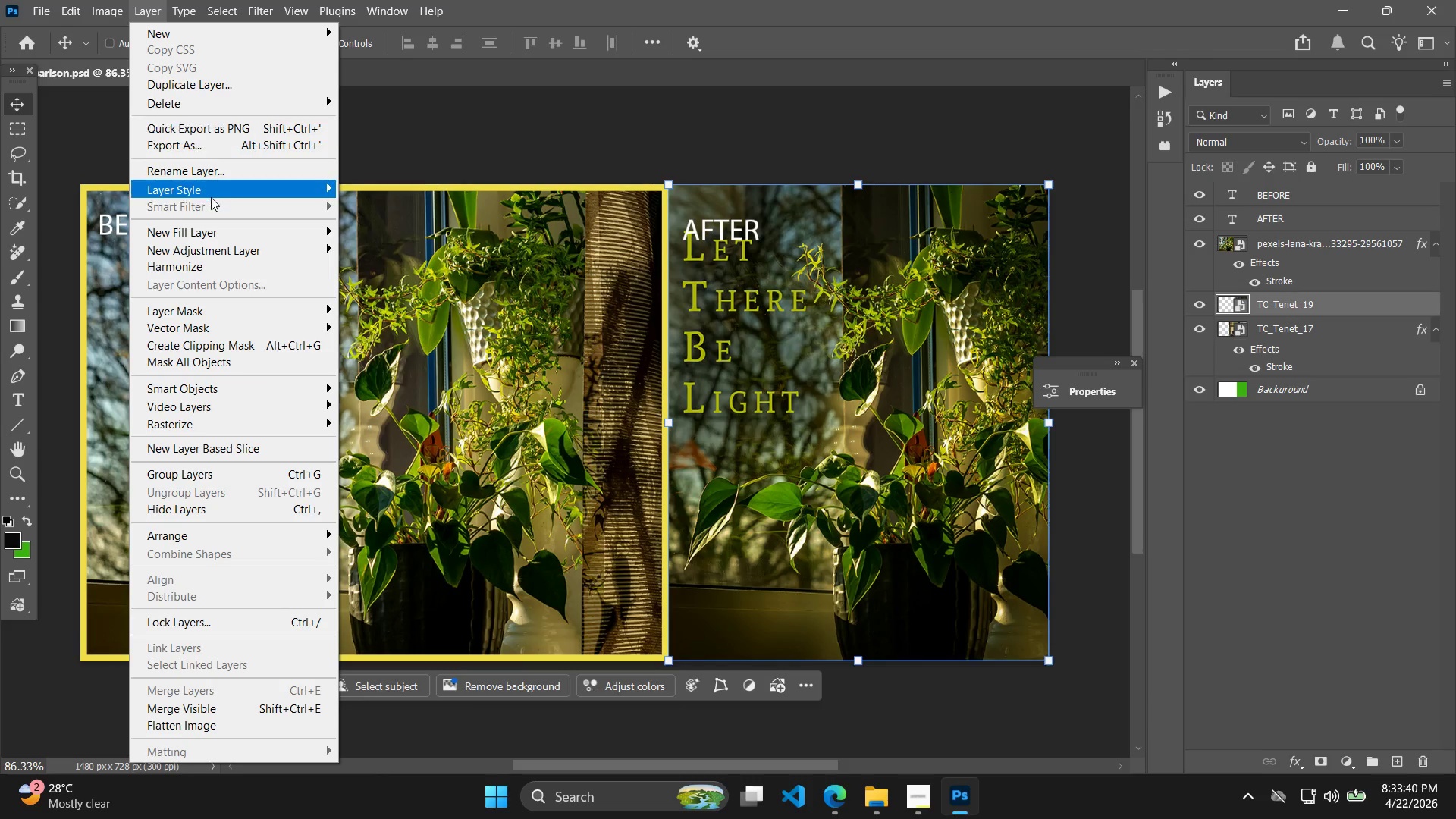 
left_click([211, 197])
 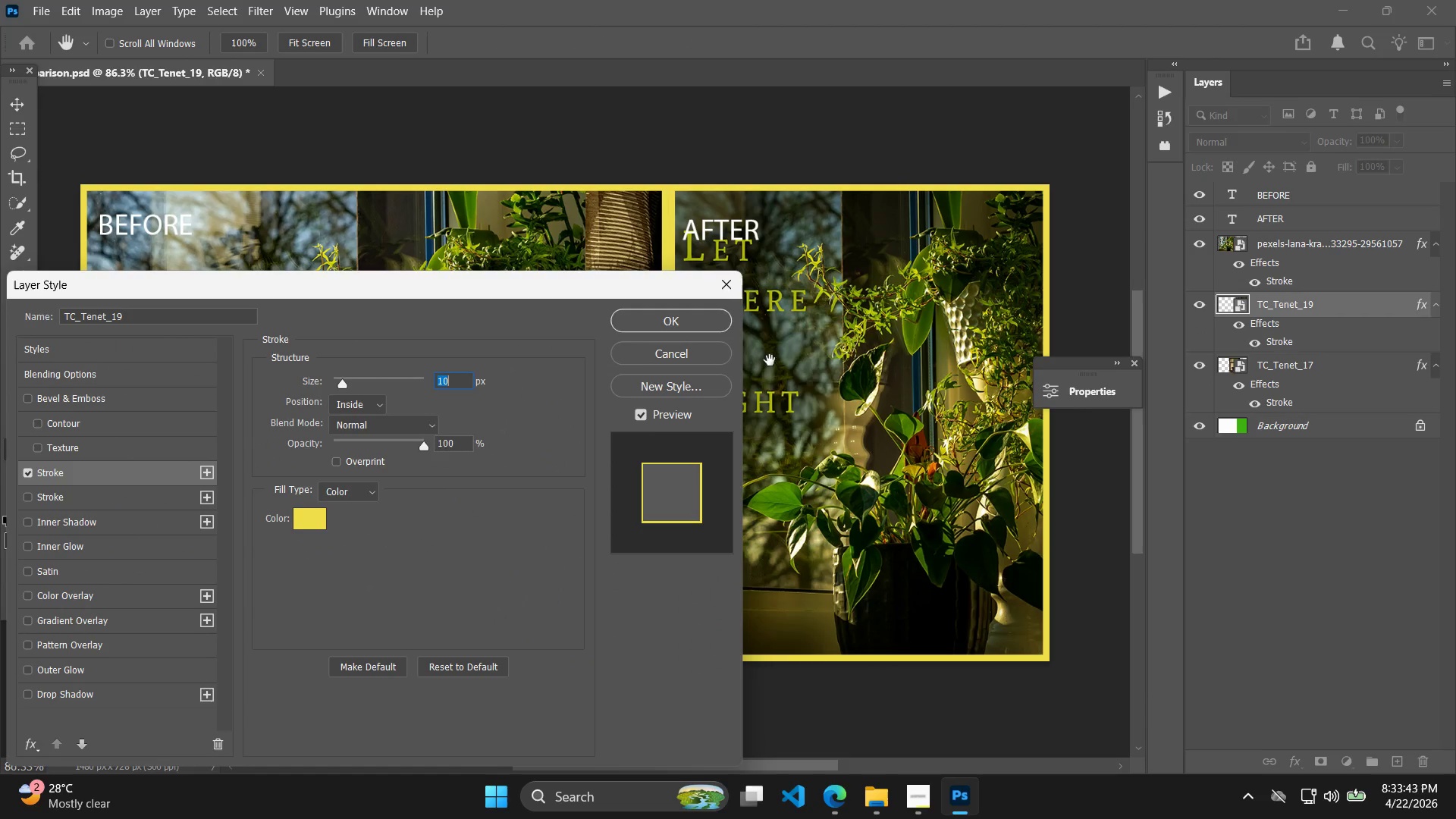 
key(Alt+Control+Shift+W)
 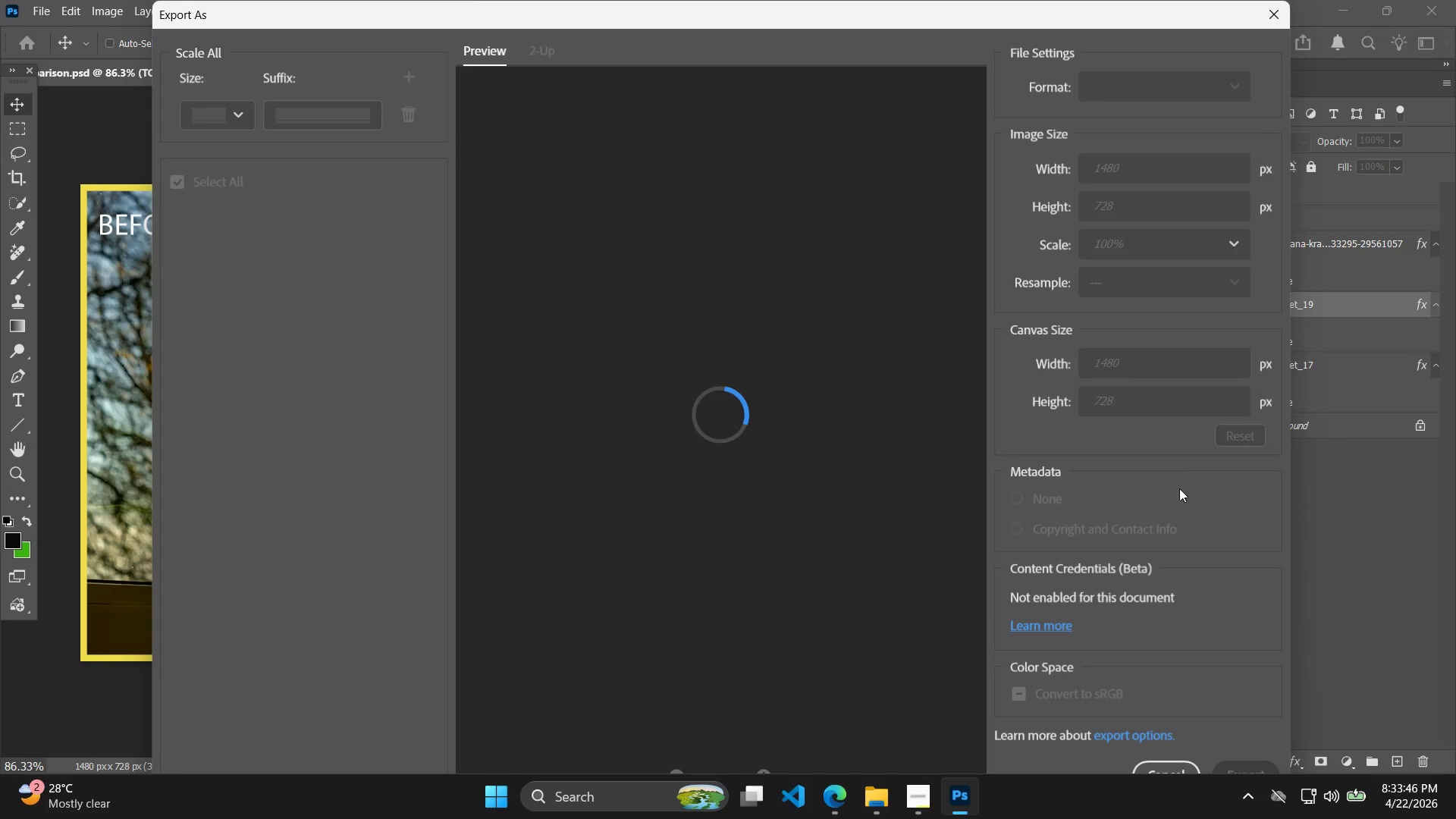 
left_click([1263, 767])
 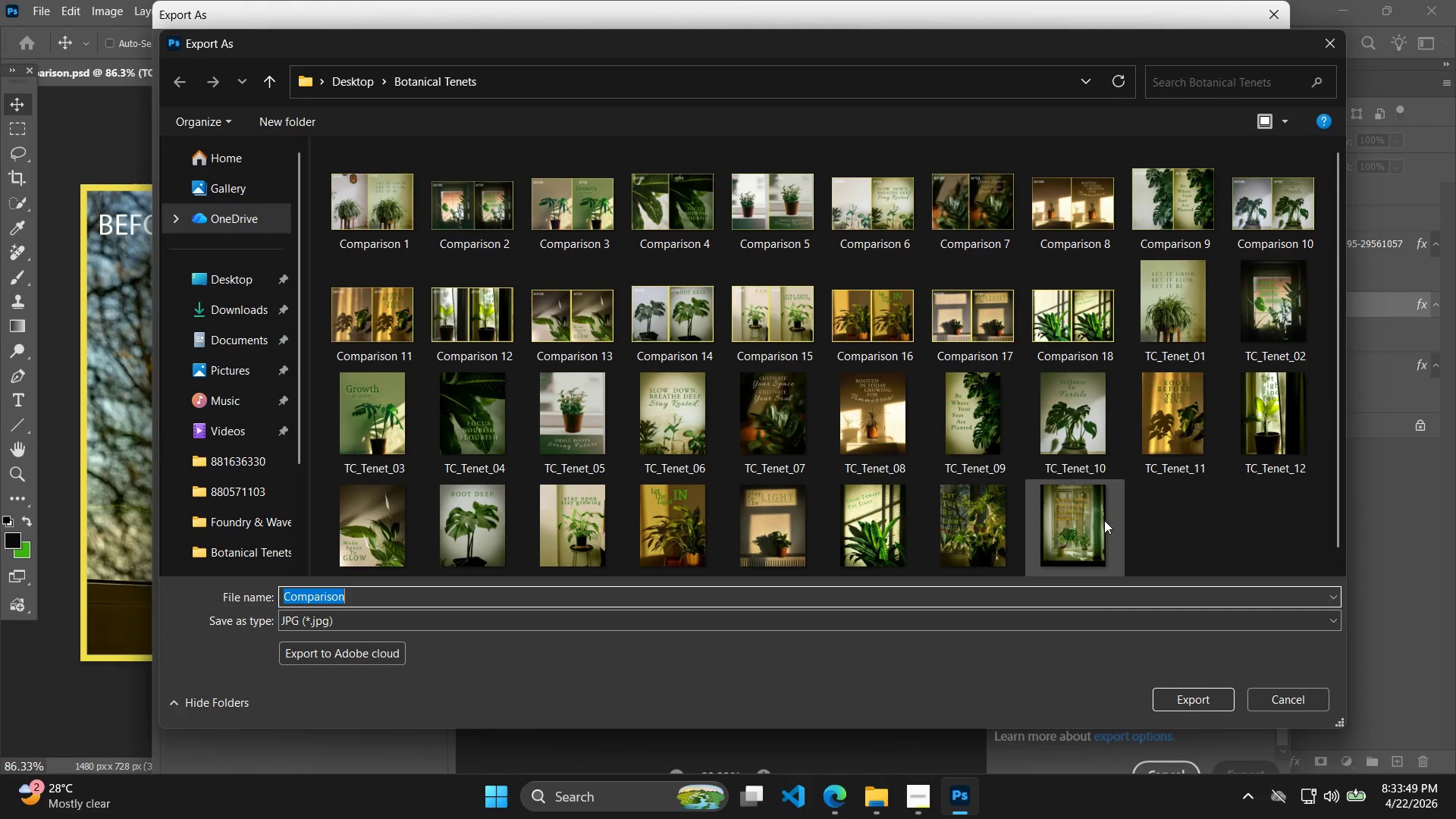 
scroll: coordinate [1244, 564], scroll_direction: down, amount: 8.0
 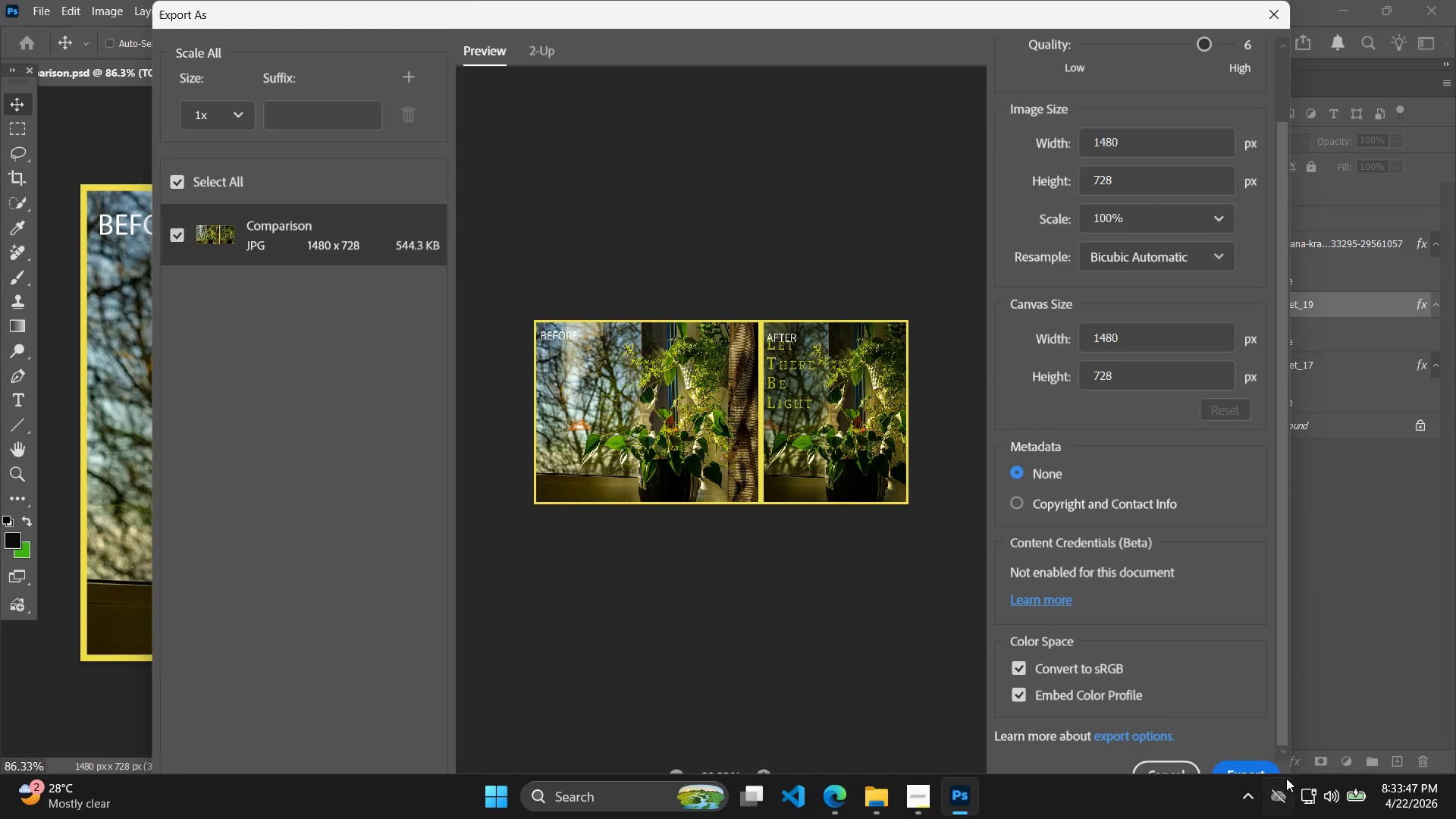 
left_click([464, 586])
 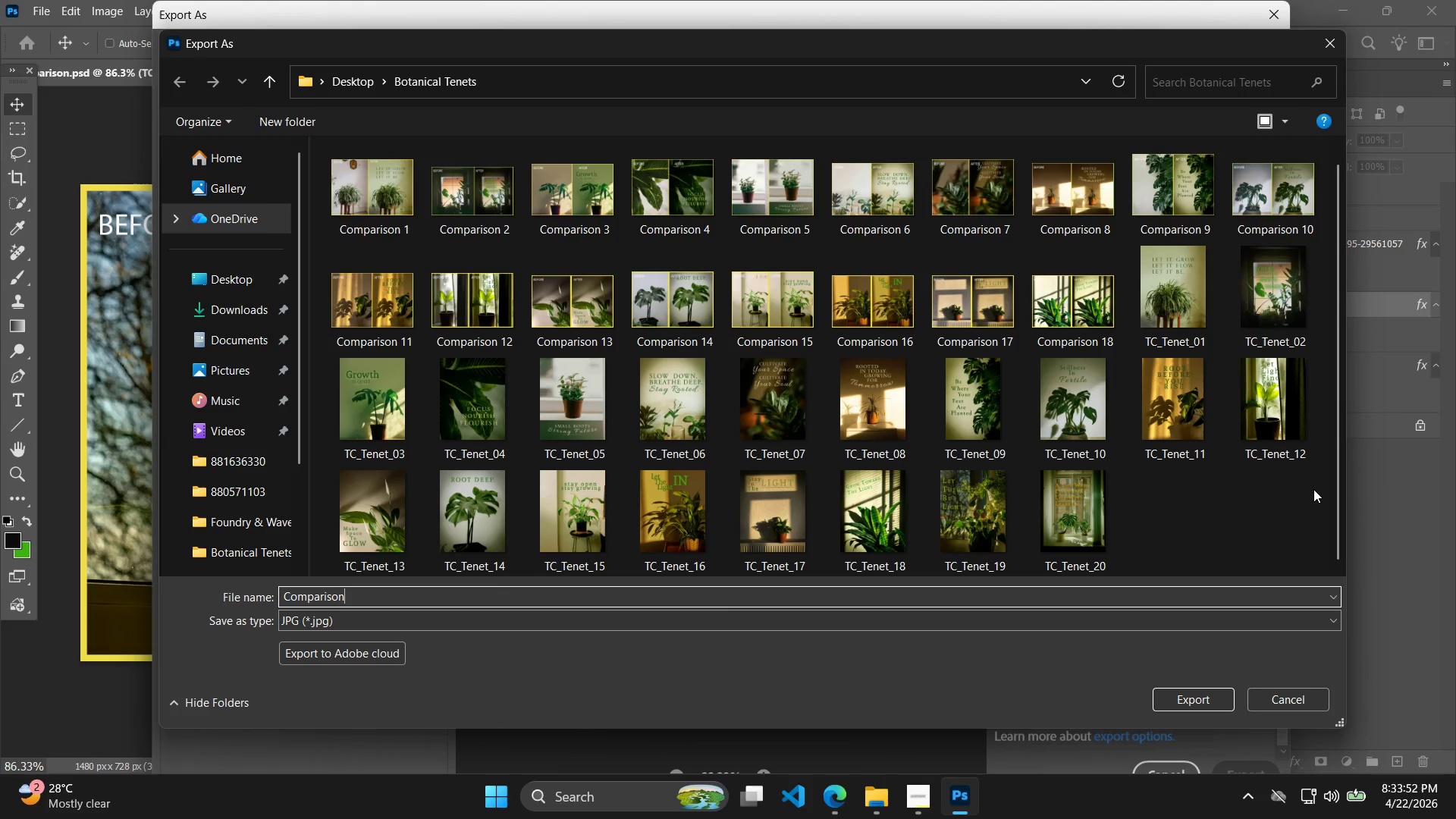 
scroll: coordinate [1056, 522], scroll_direction: down, amount: 3.0
 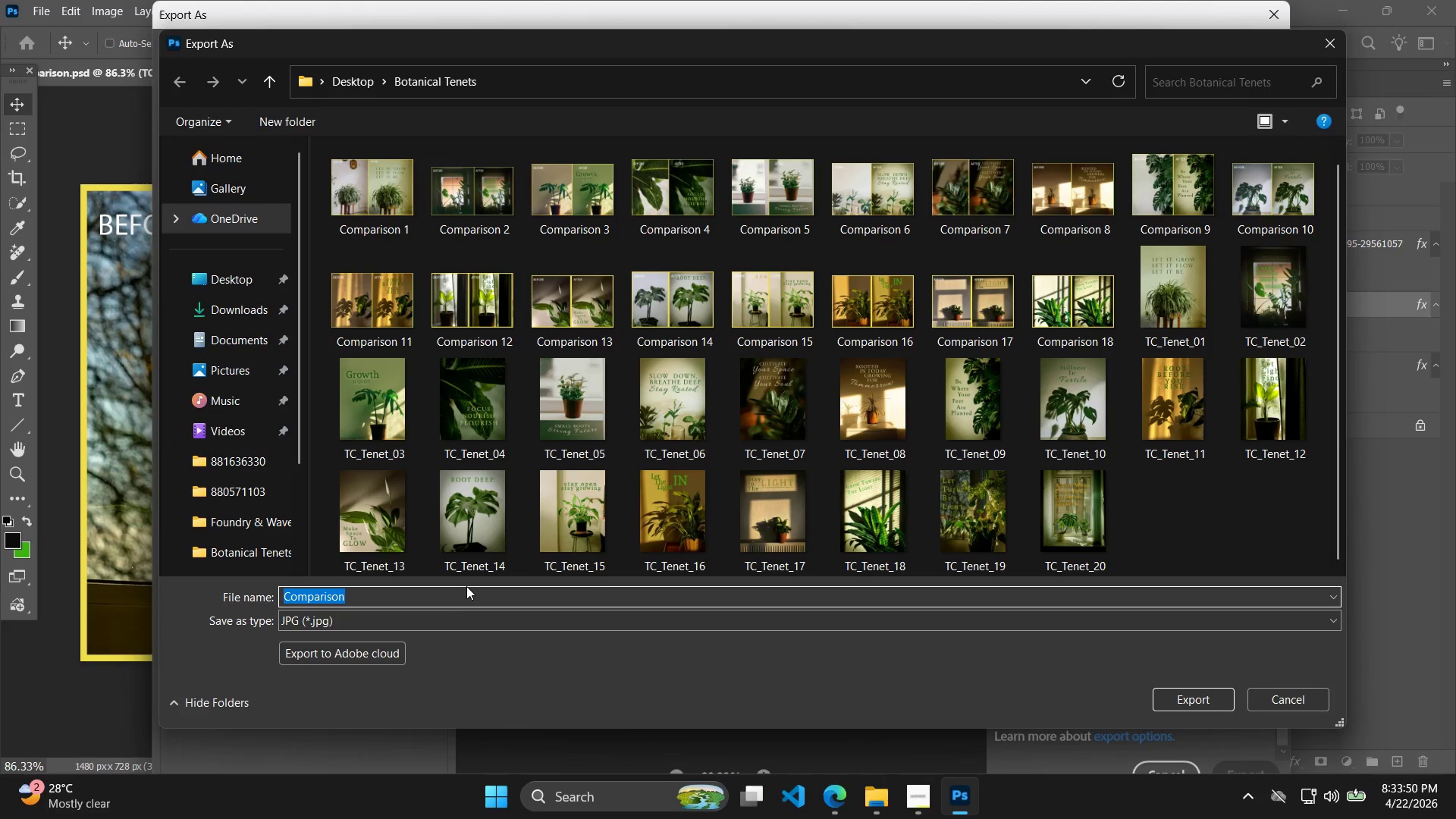 
type( 19)
 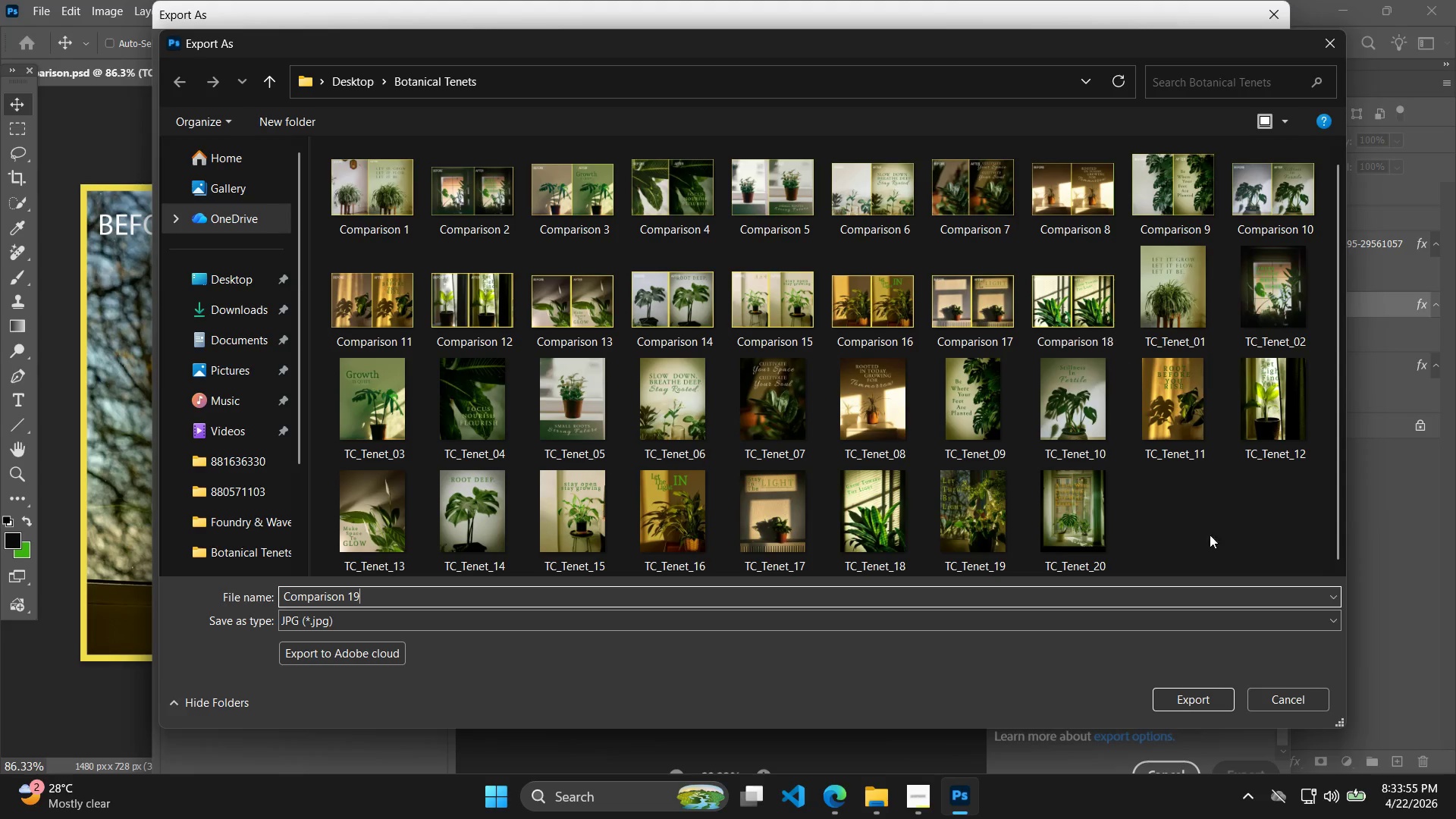 
left_click([1208, 705])
 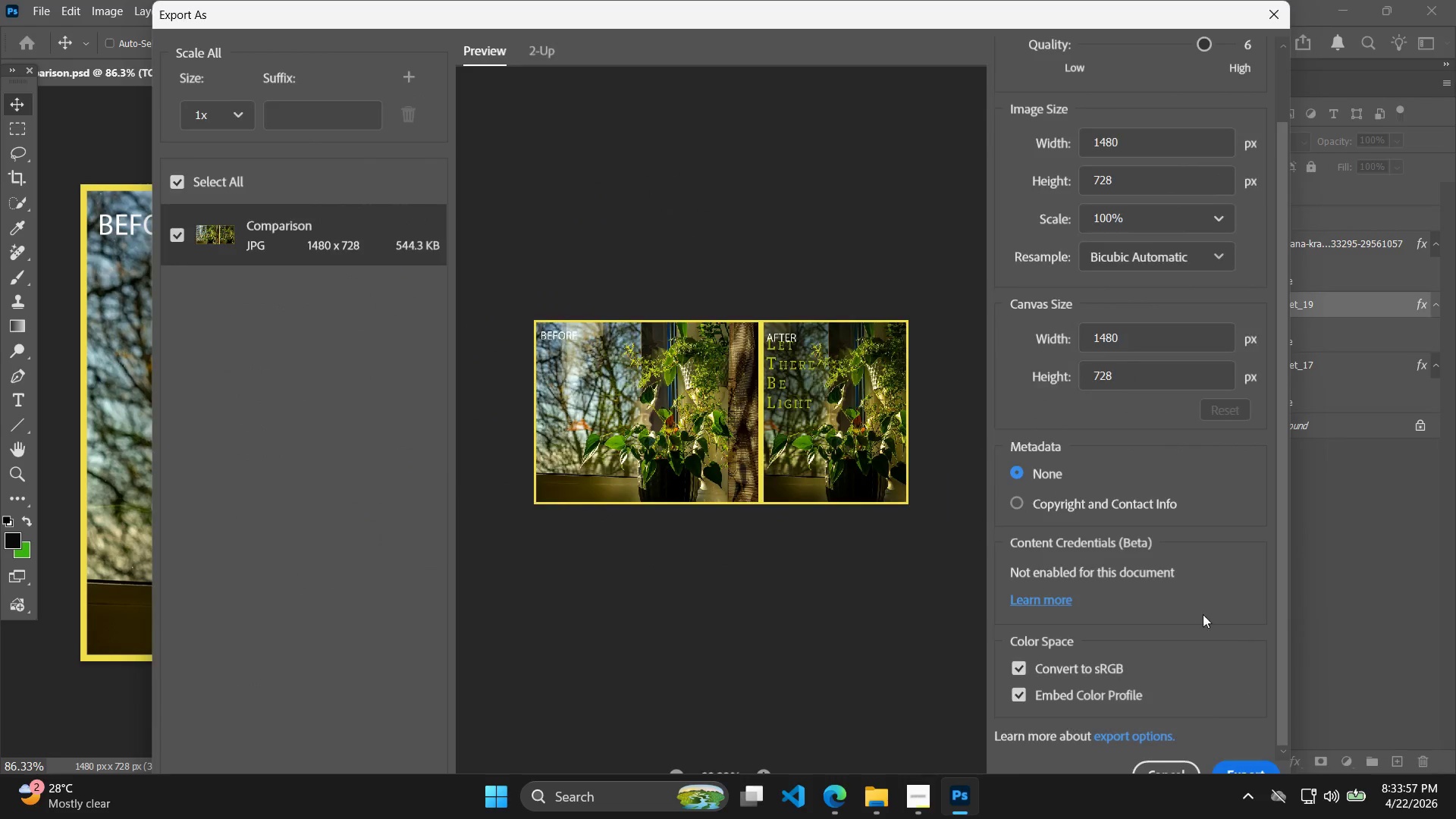 
key(Alt+Tab)
 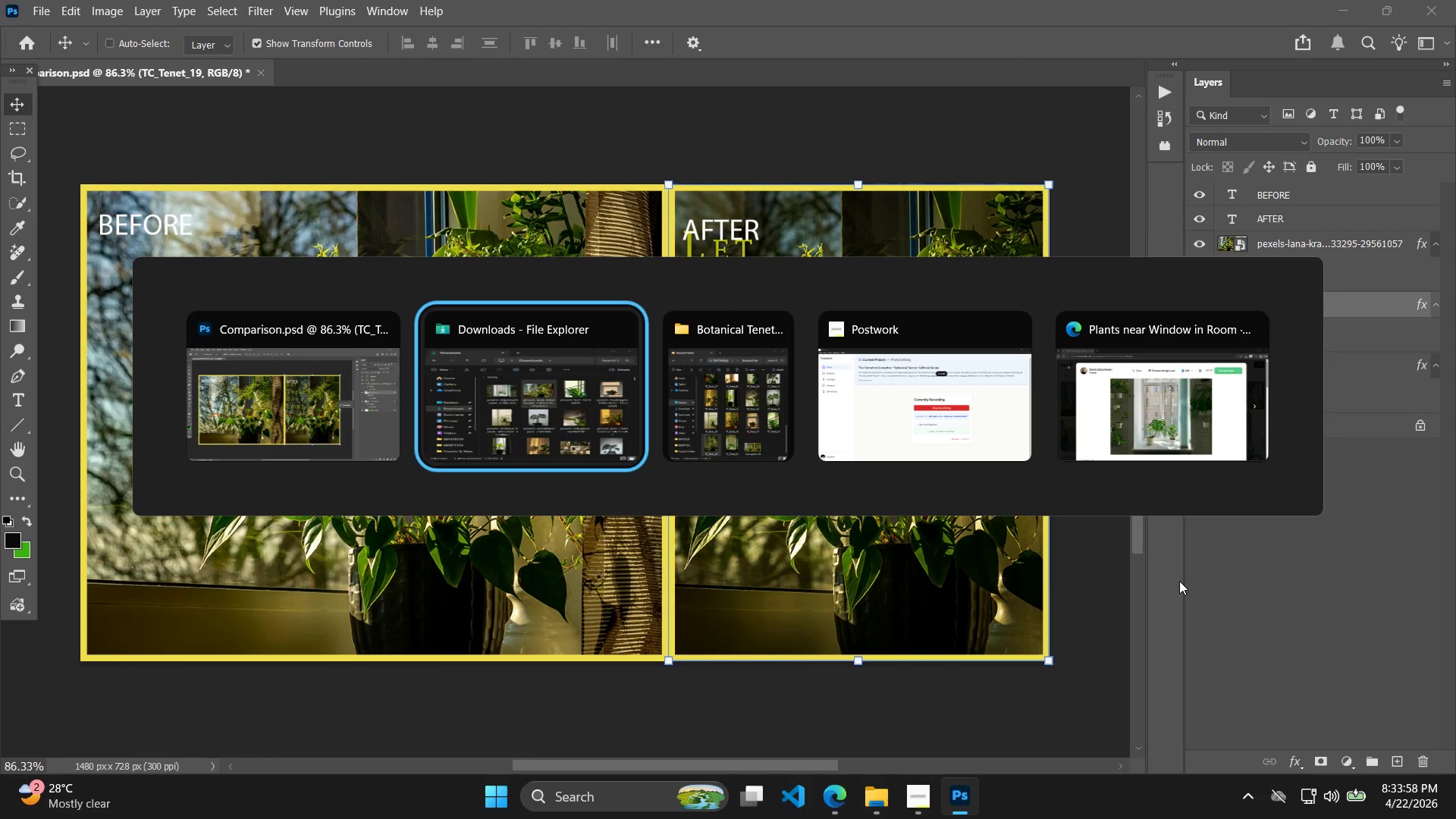 
key(Alt+Tab)
 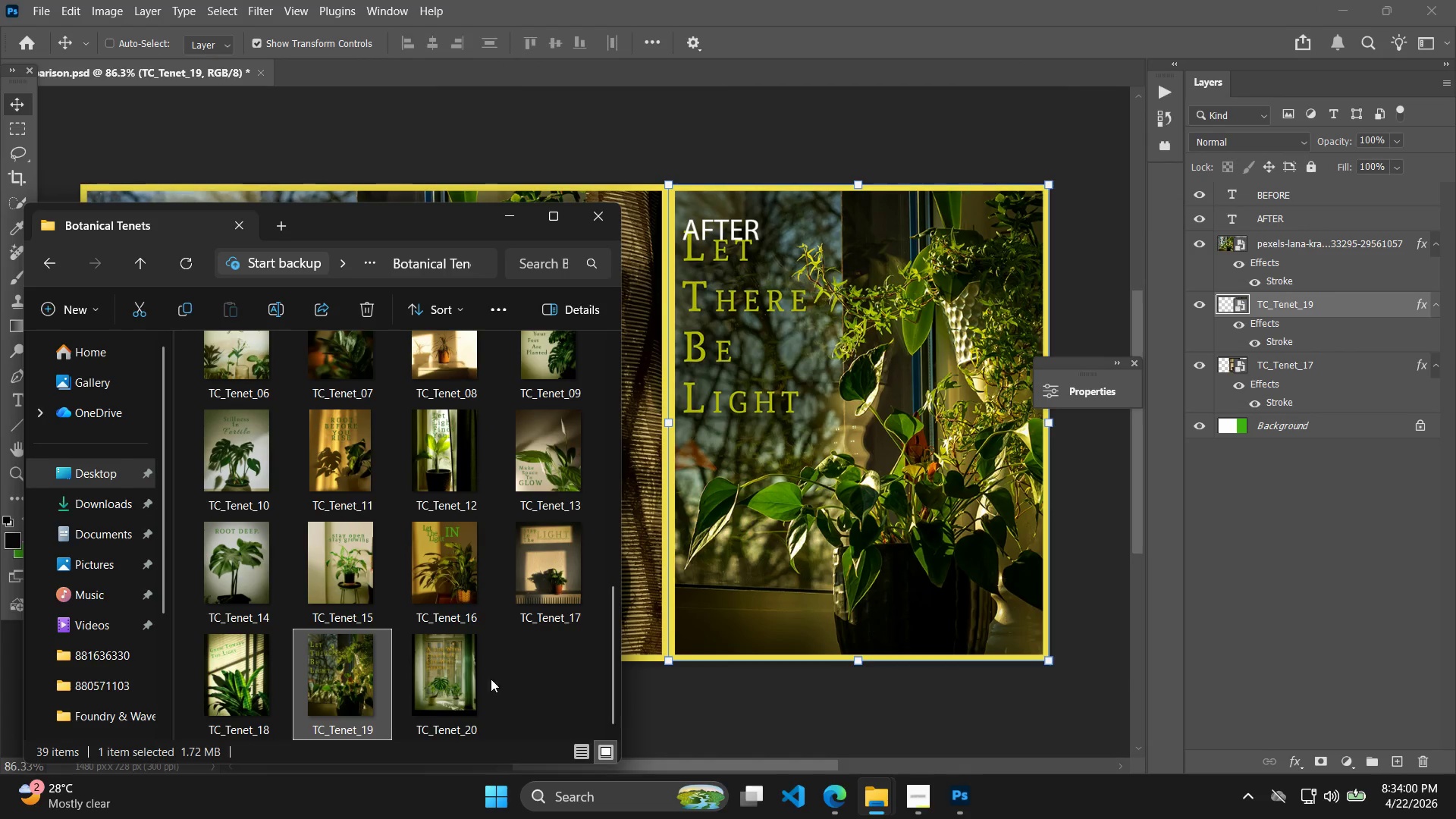 
left_click_drag(start_coordinate=[463, 670], to_coordinate=[880, 535])
 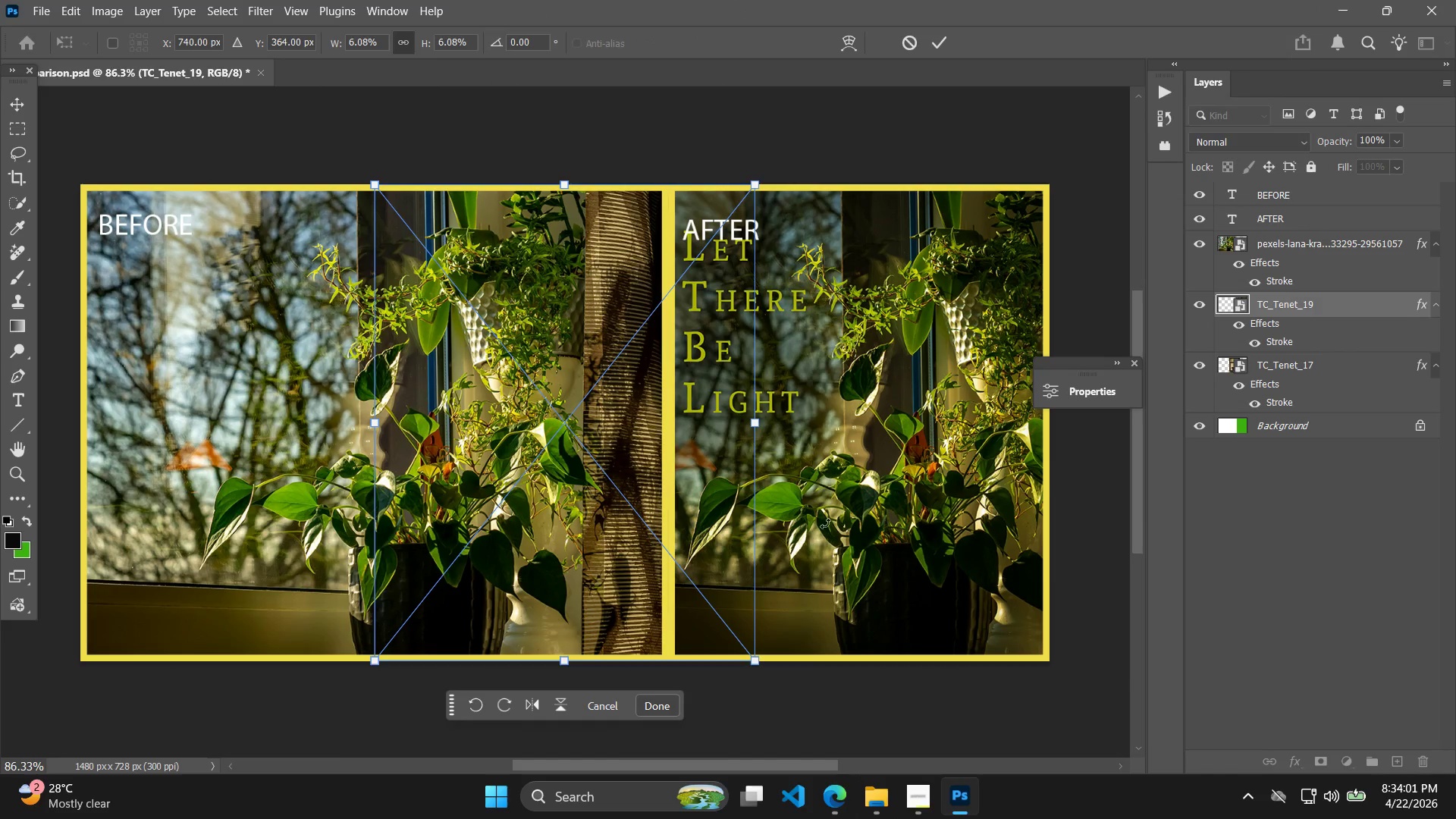 
hold_key(key=ShiftLeft, duration=2.62)
left_click_drag(start_coordinate=[535, 505], to_coordinate=[834, 521])
 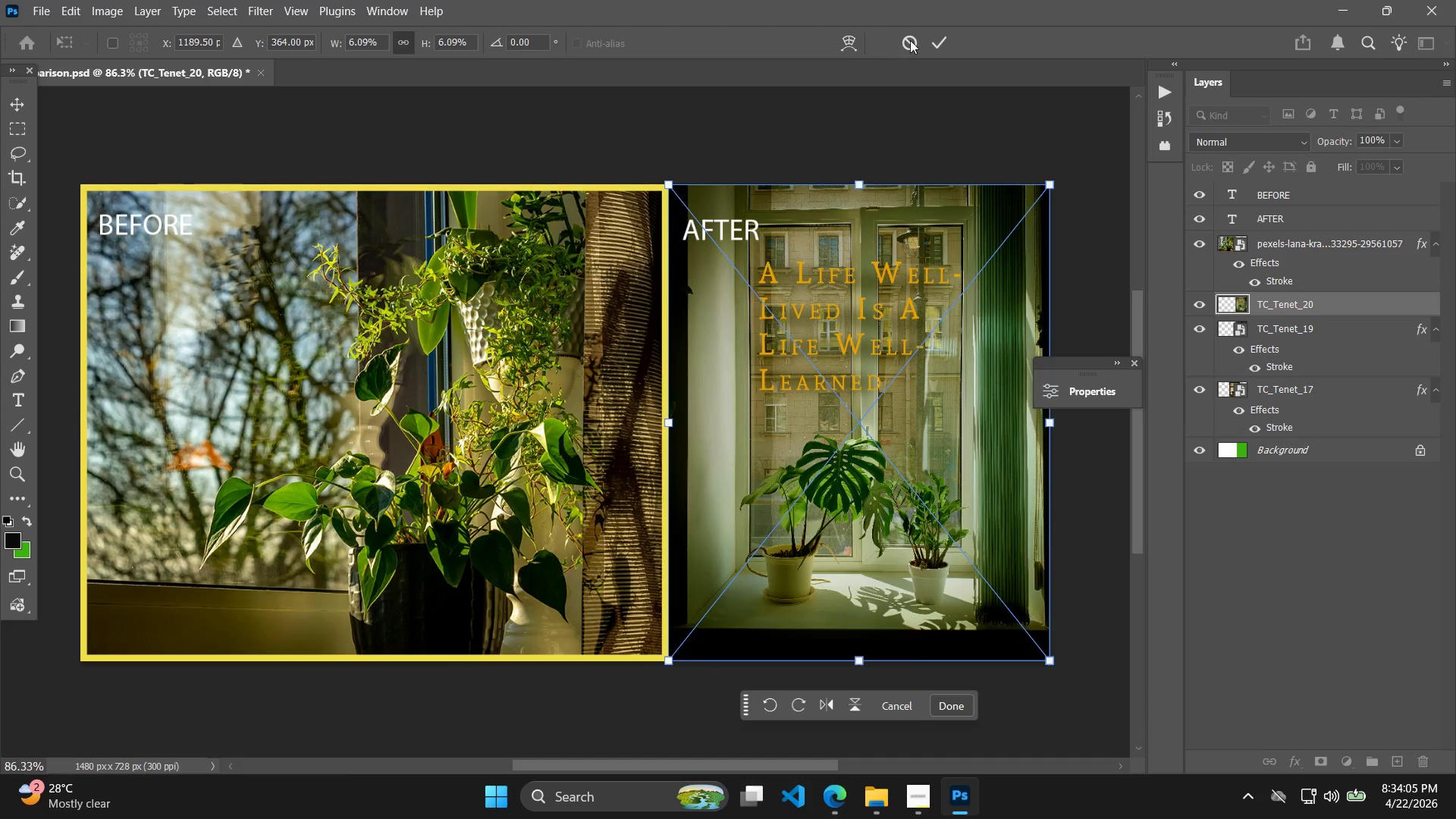 
left_click([939, 39])
 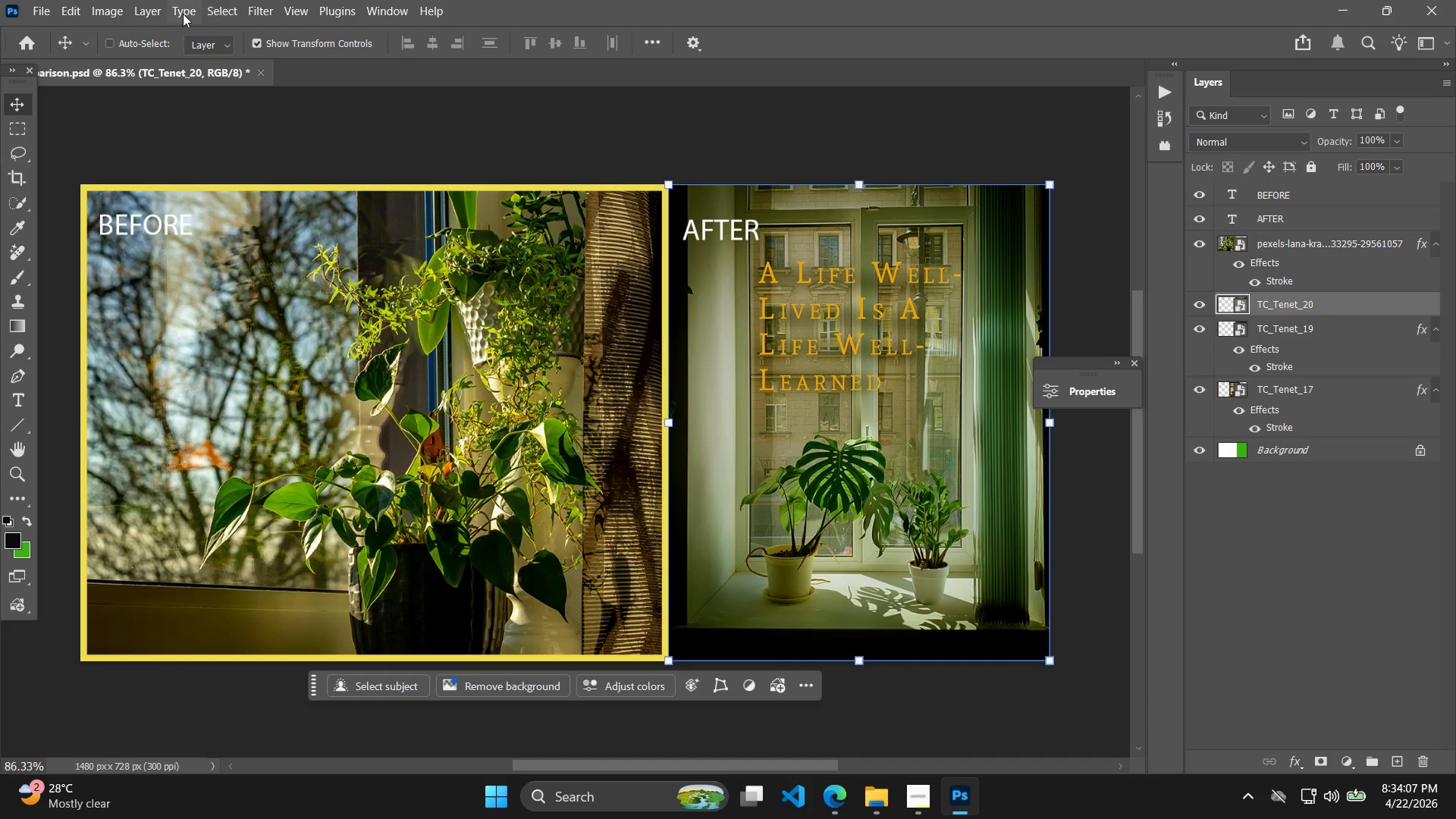 
left_click([152, 11])
 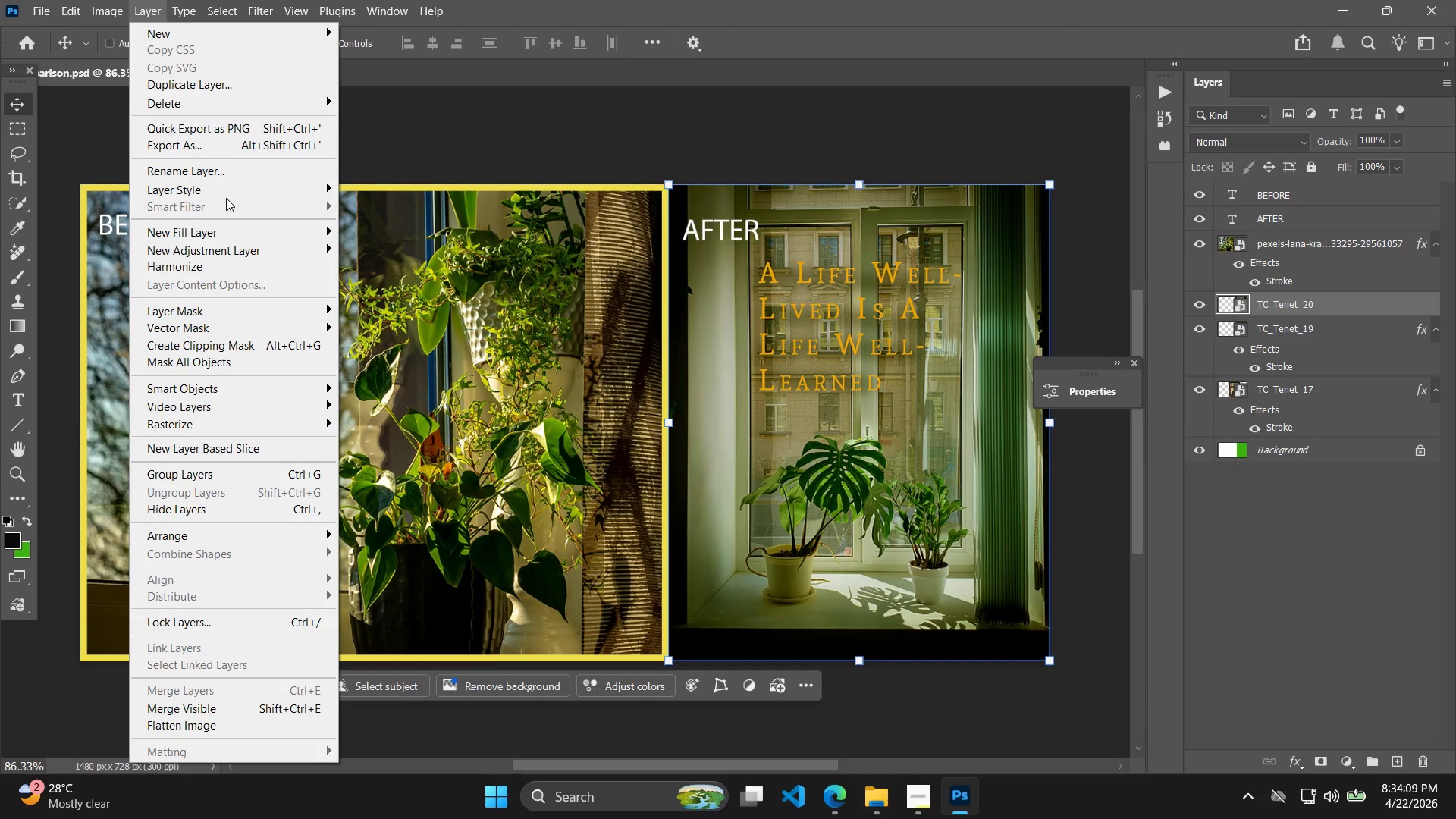 
left_click([230, 193])
 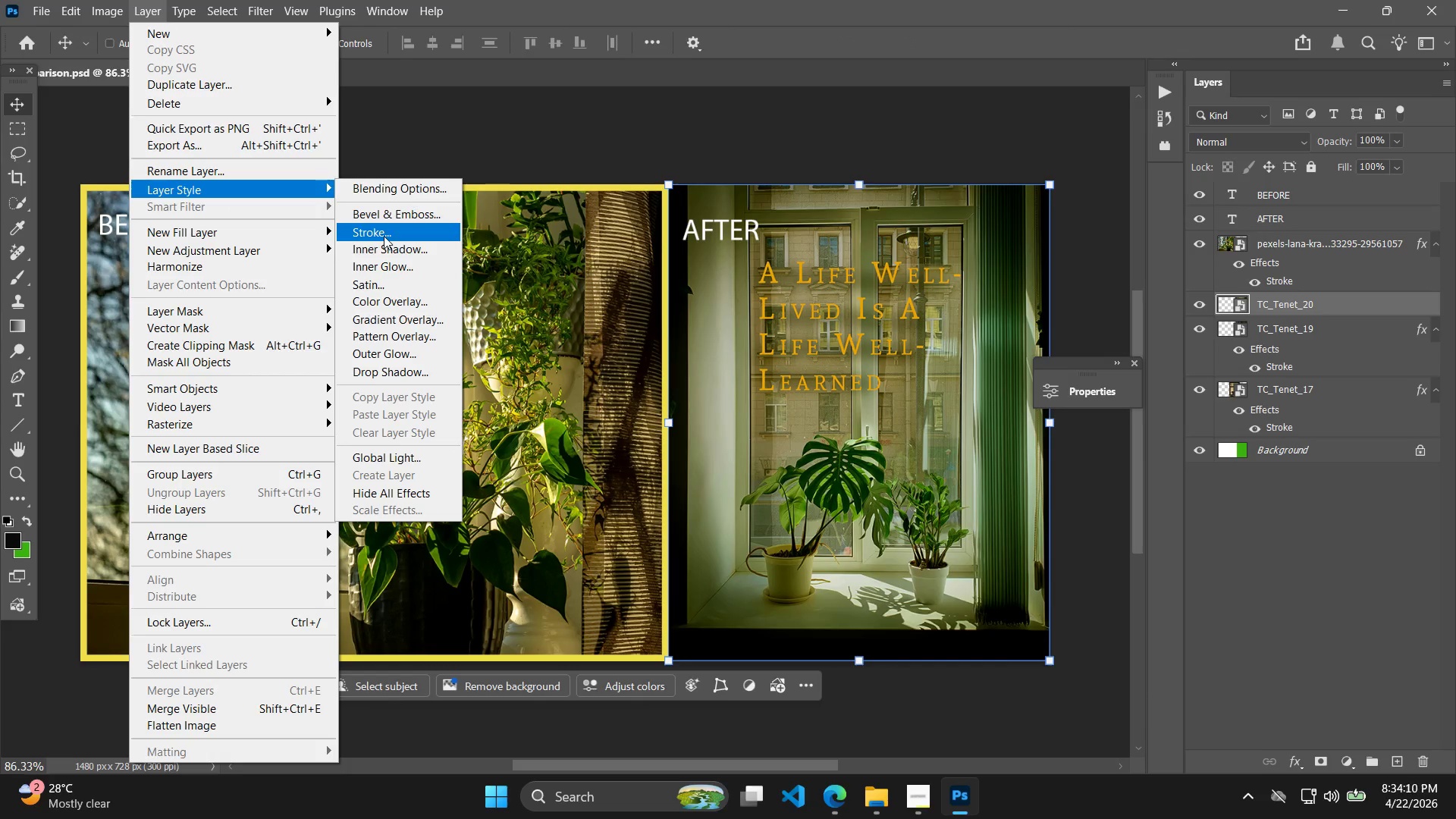 
left_click([384, 235])
 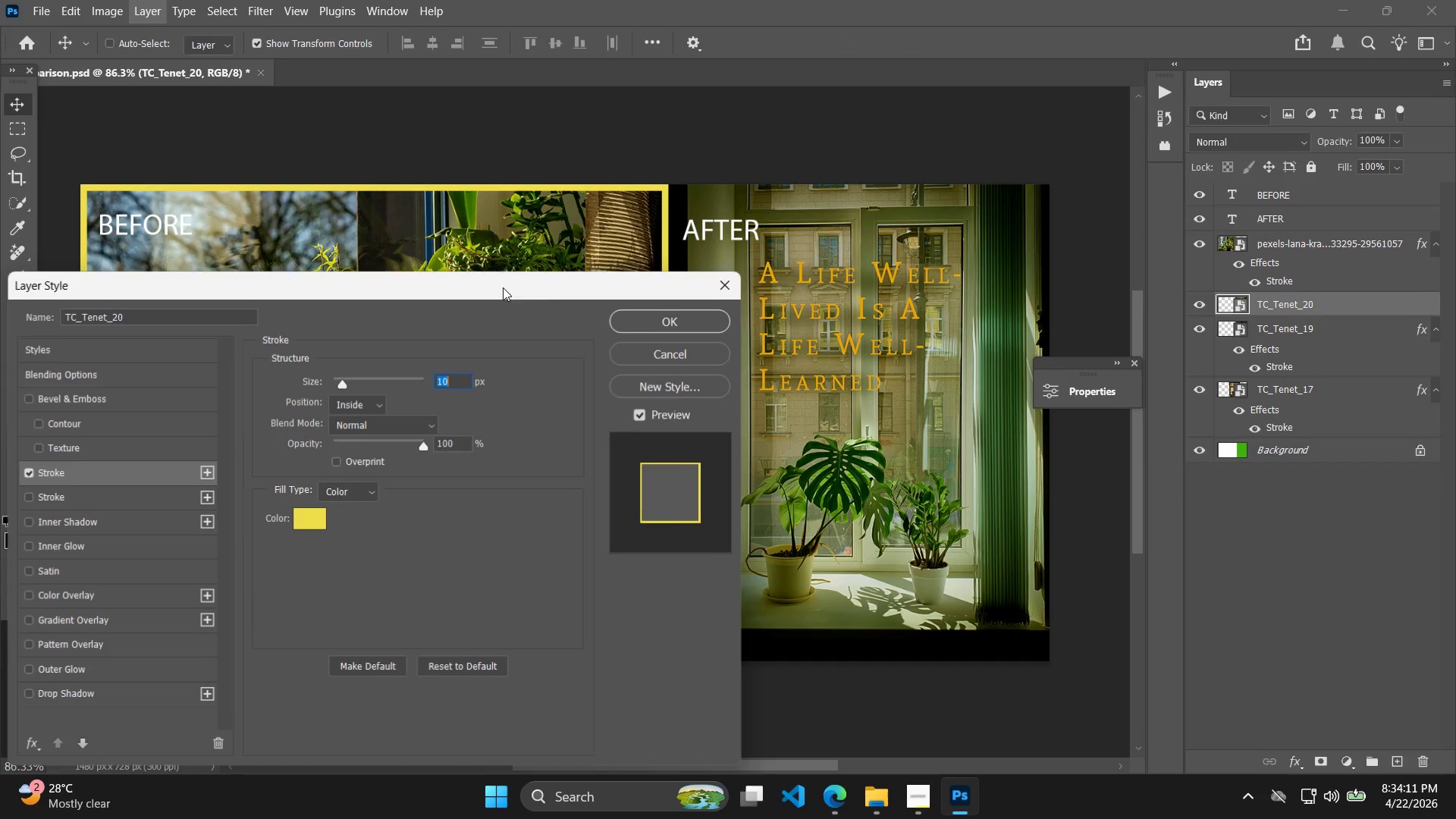 
left_click([714, 318])
 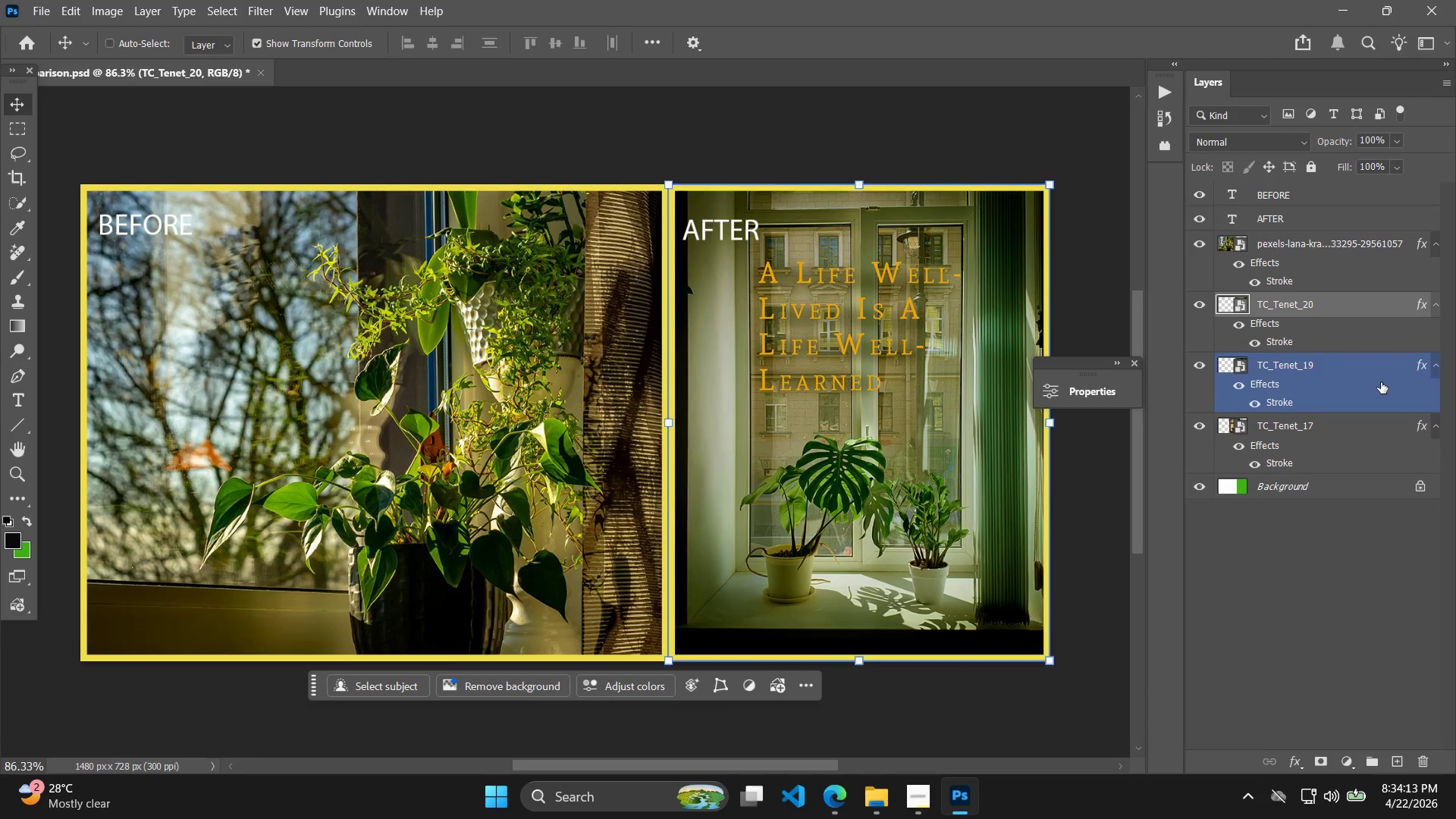 
left_click([1363, 369])
 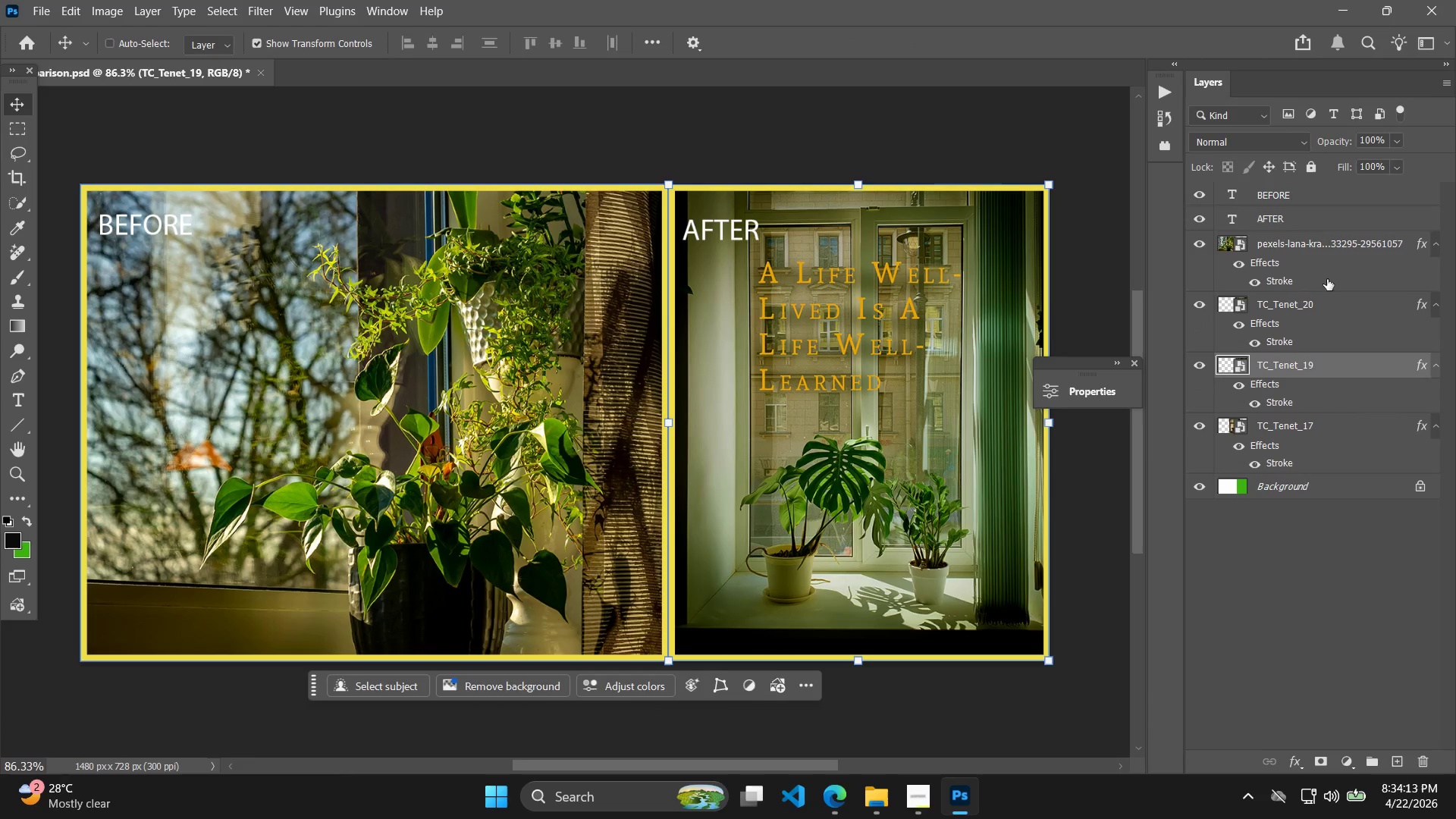 
left_click([1321, 262])
 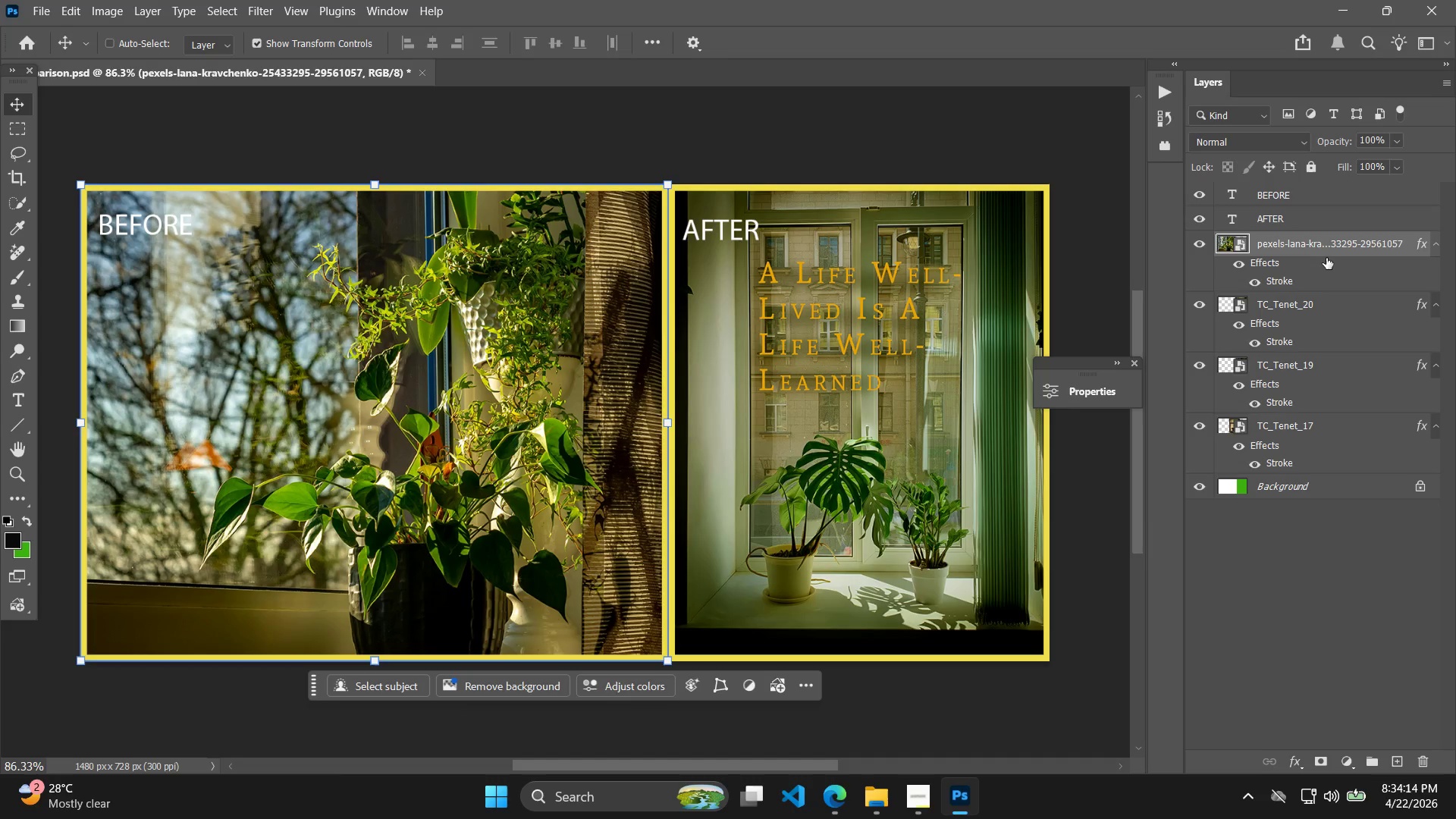 
key(Delete)
 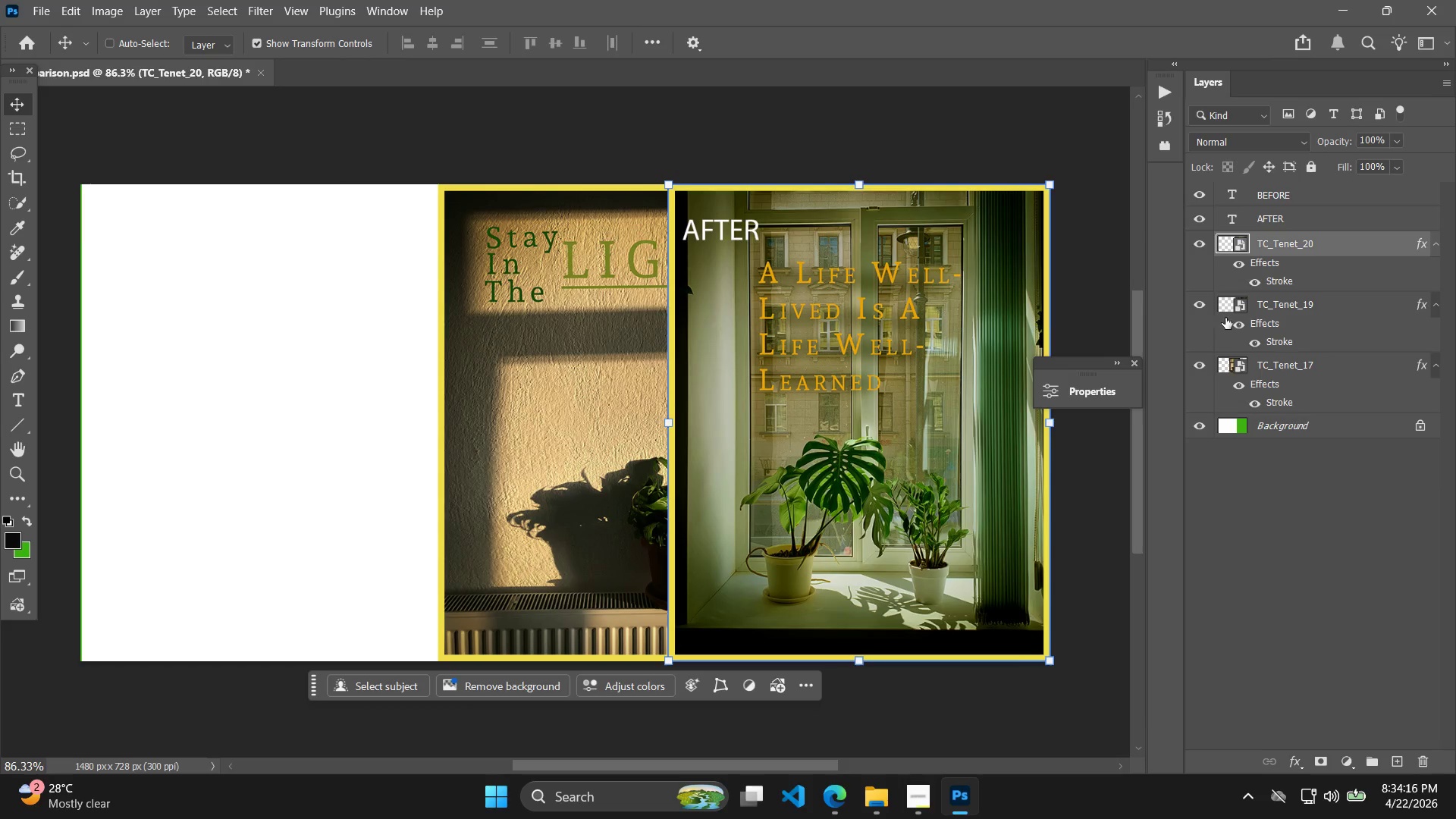 
left_click([1333, 308])
 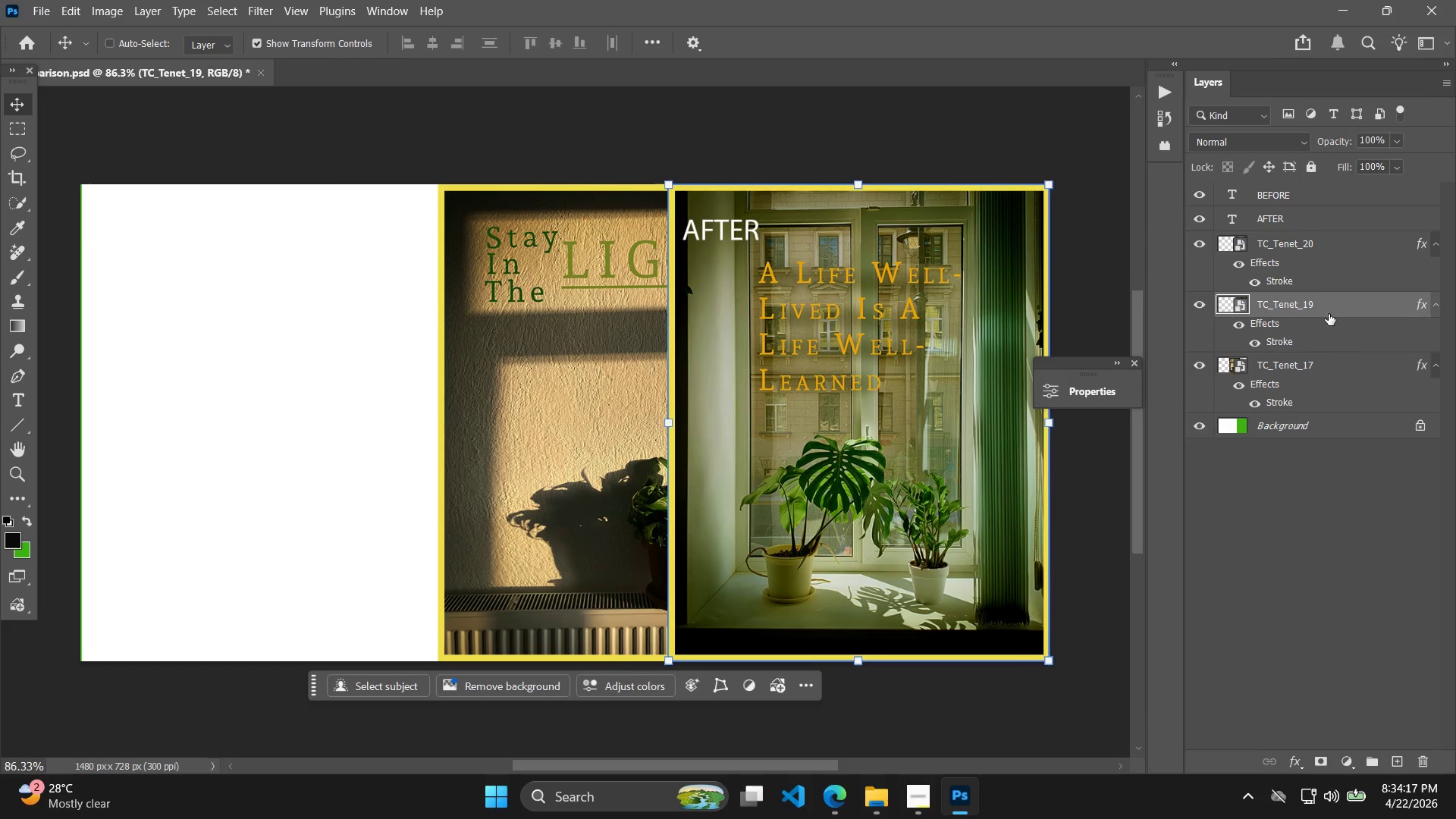 
key(Delete)
 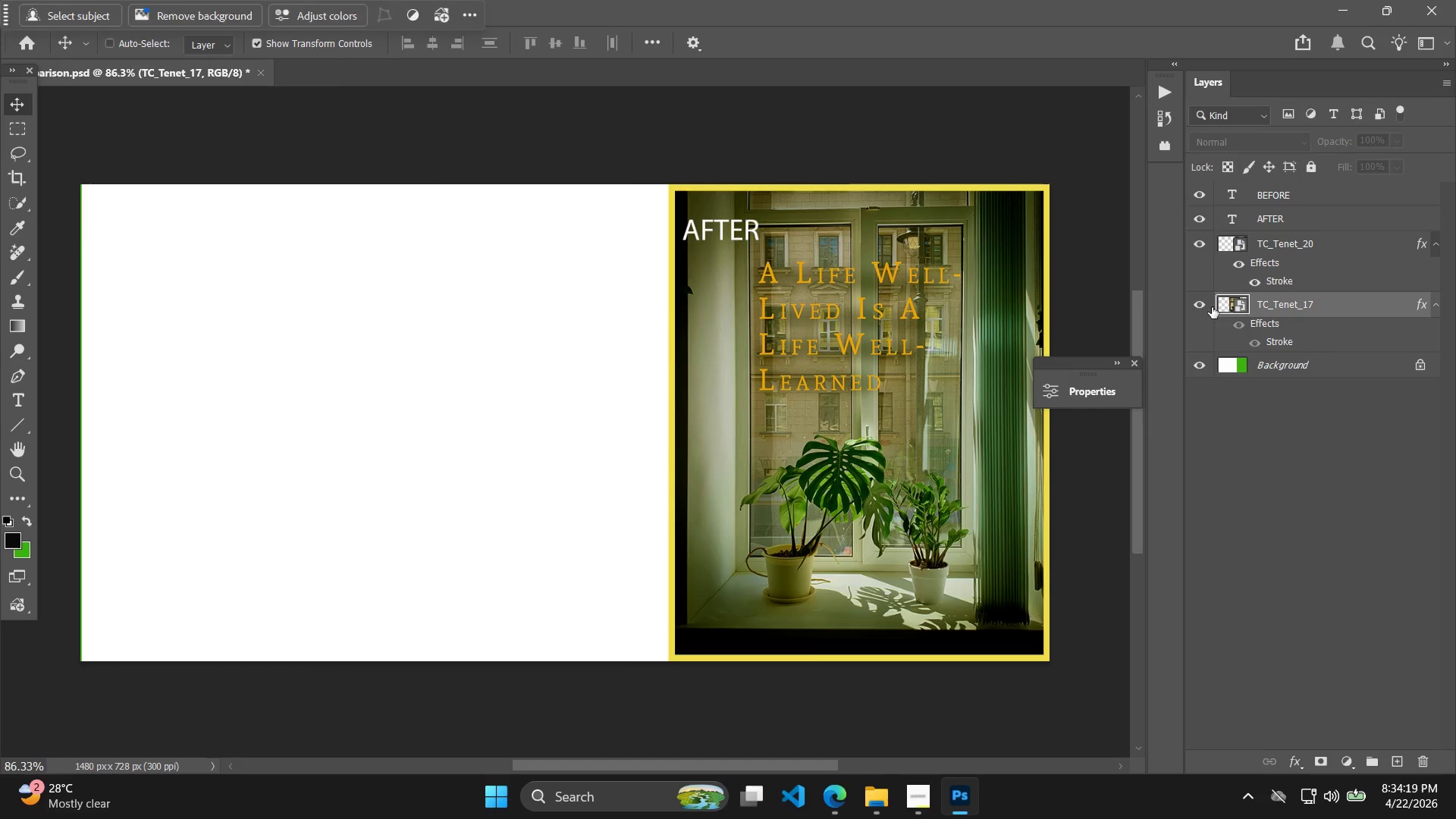 
key(Delete)
 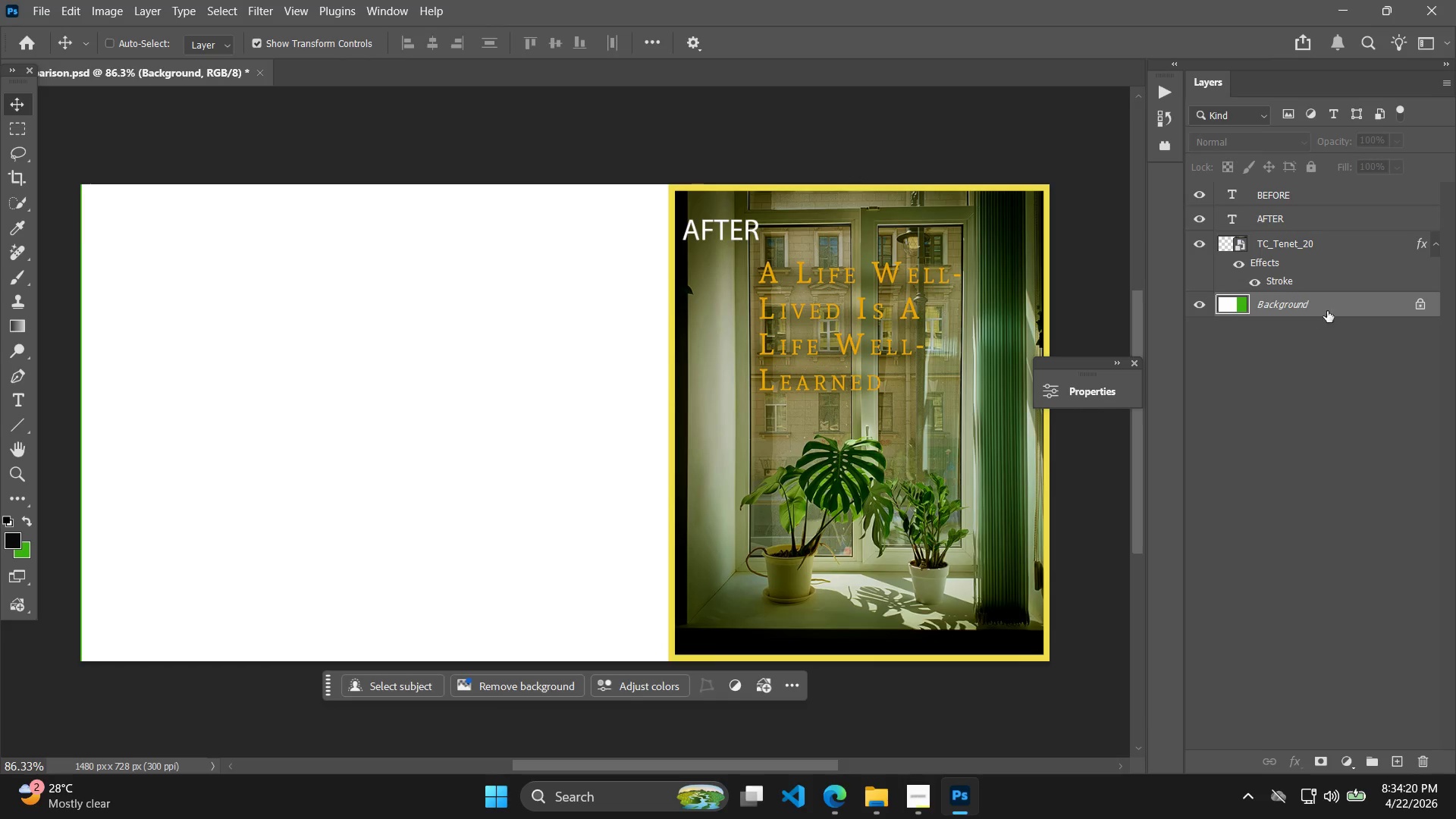 
key(Alt+Tab)
 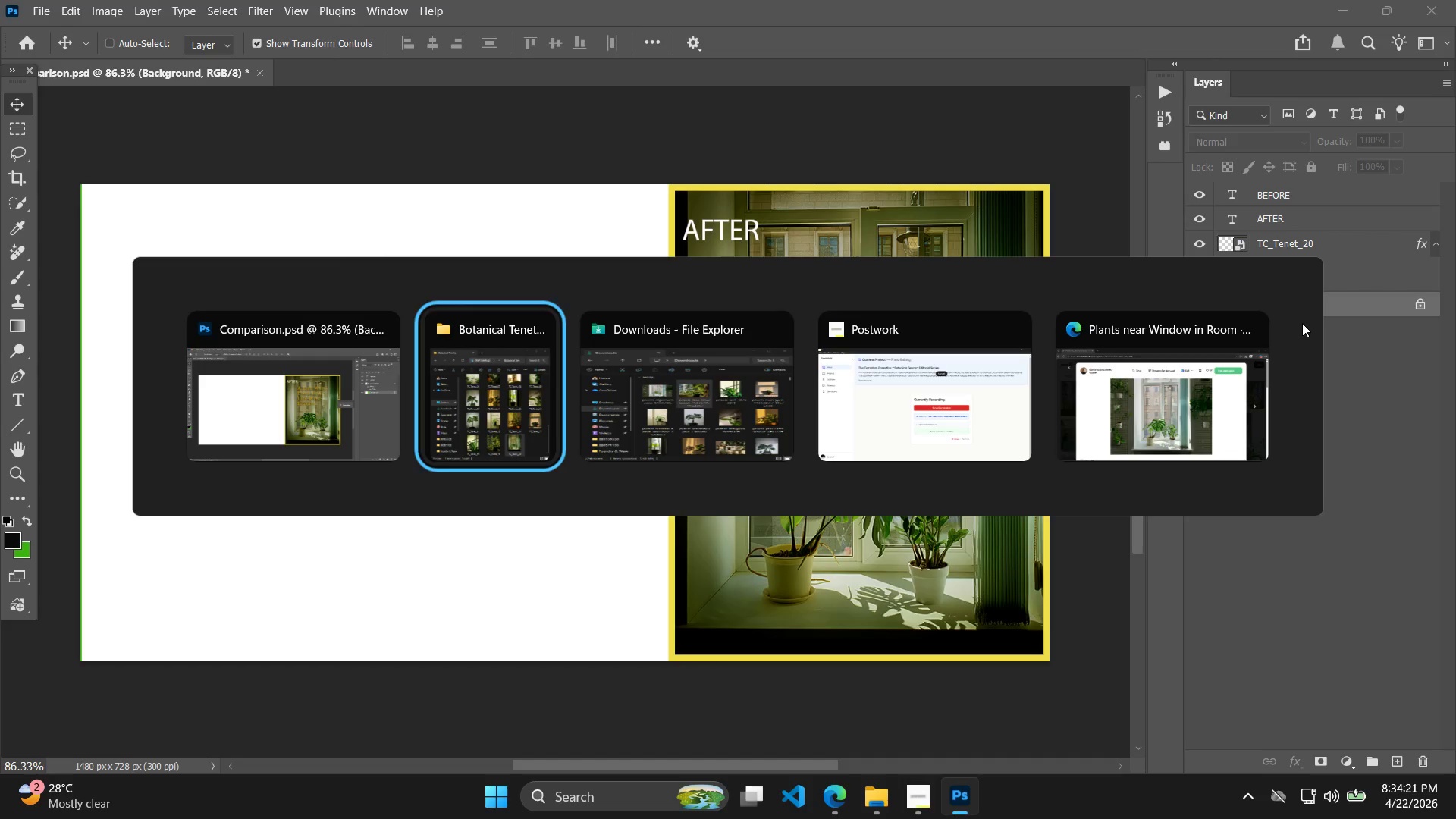 
key(Alt+Tab)
 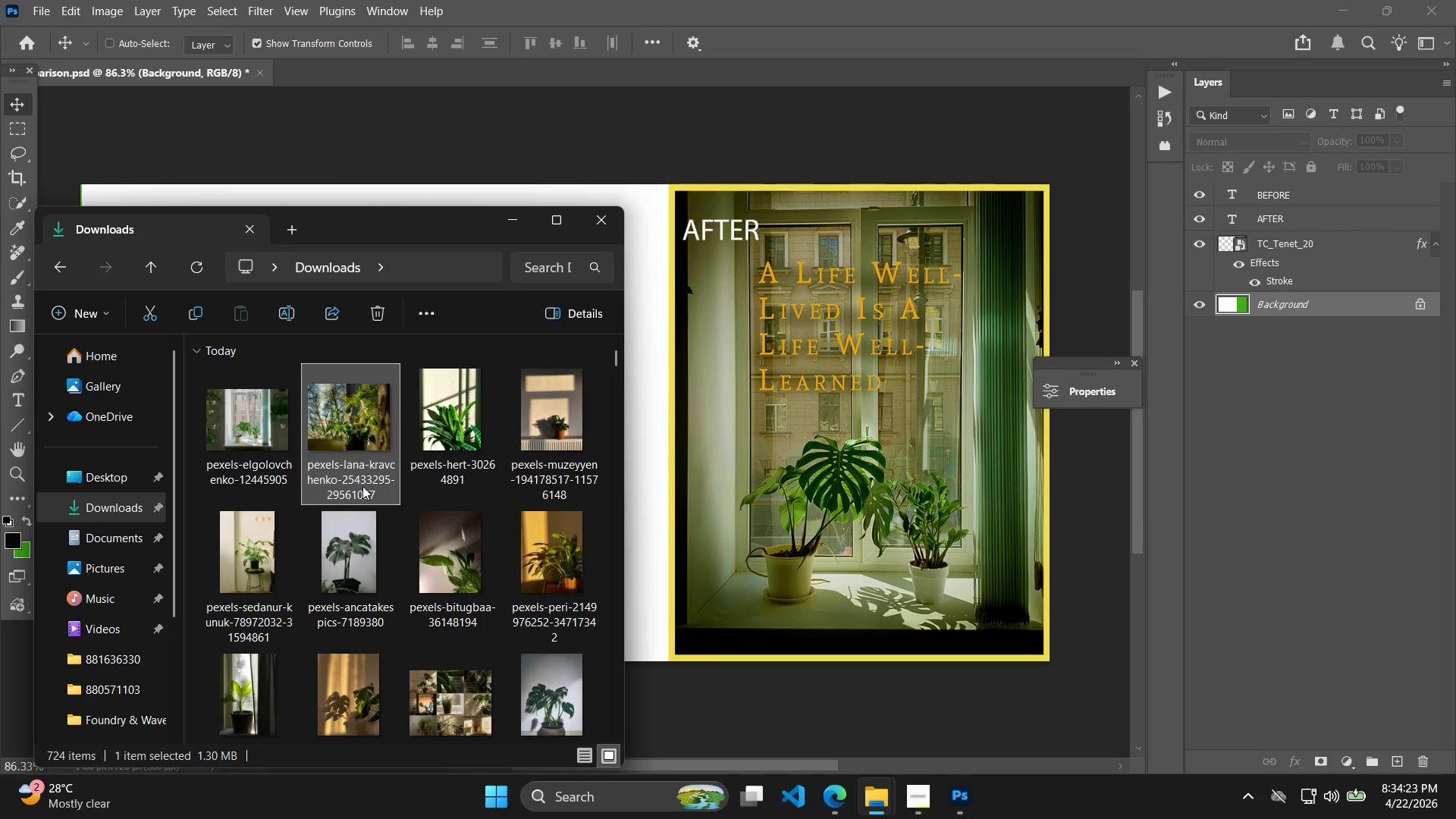 
left_click_drag(start_coordinate=[249, 418], to_coordinate=[726, 478])
 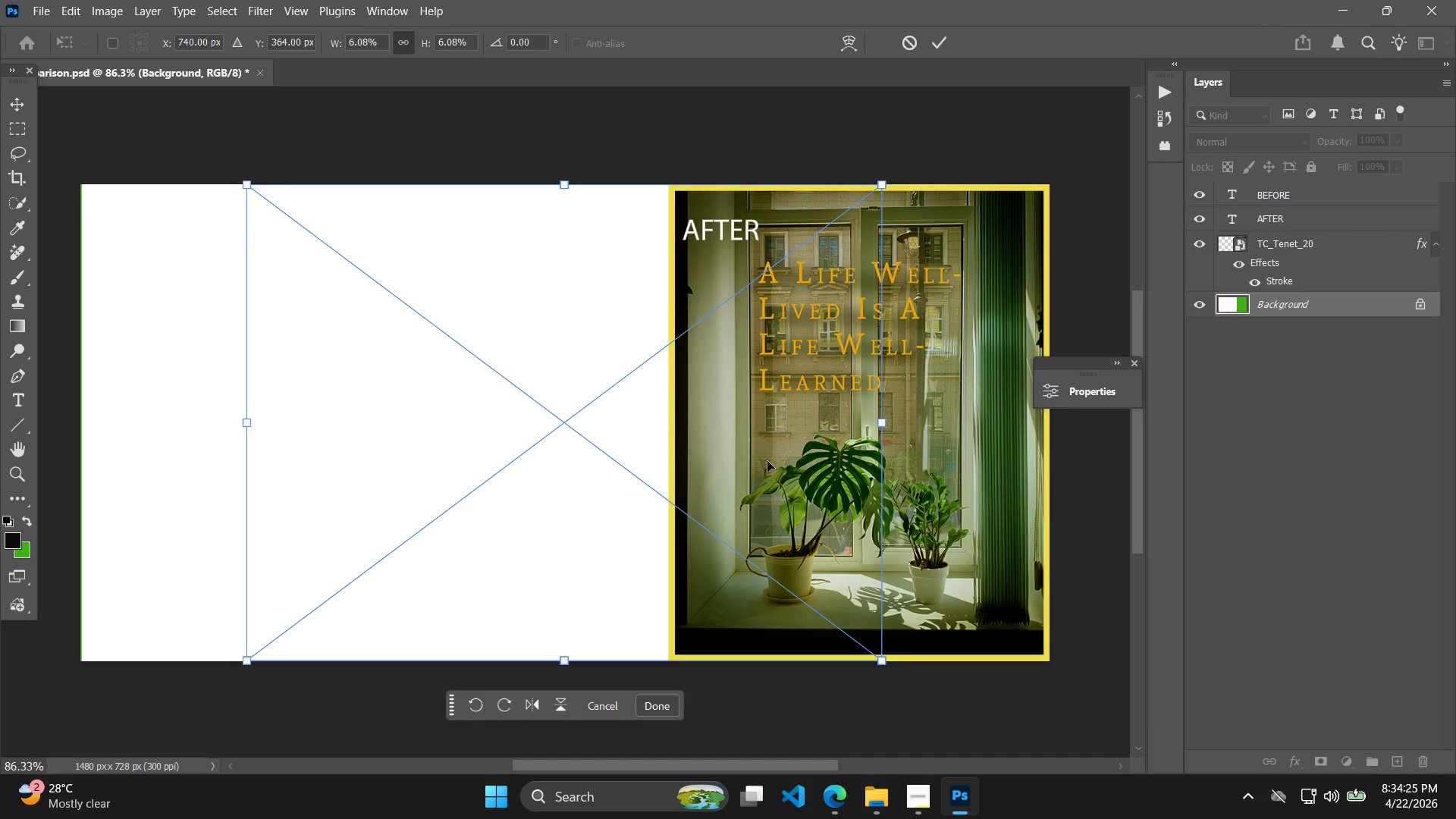 
hold_key(key=ShiftLeft, duration=1.39)
left_click_drag(start_coordinate=[767, 460], to_coordinate=[597, 459])
 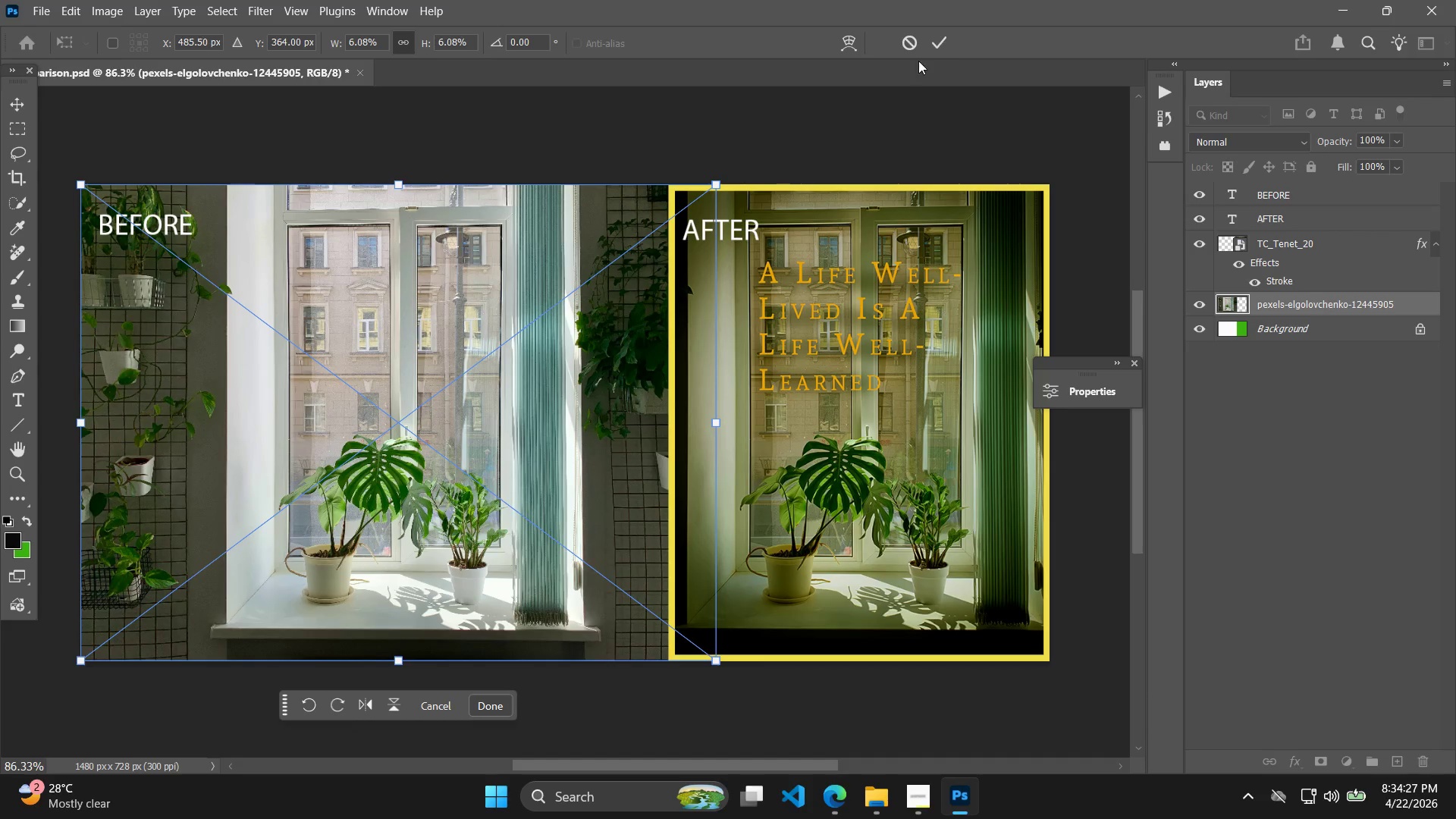 
left_click([951, 43])
 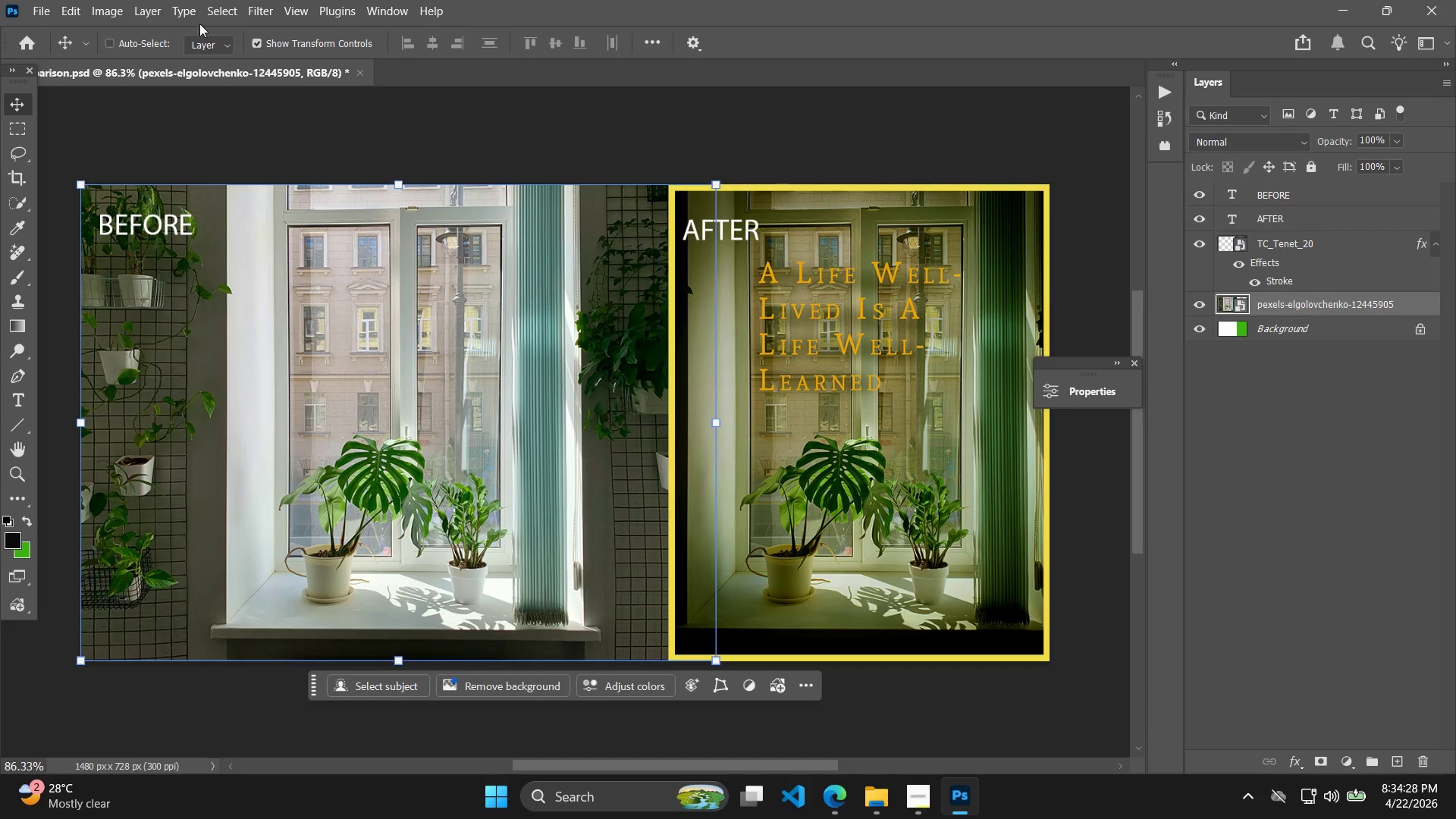 
left_click([145, 11])
 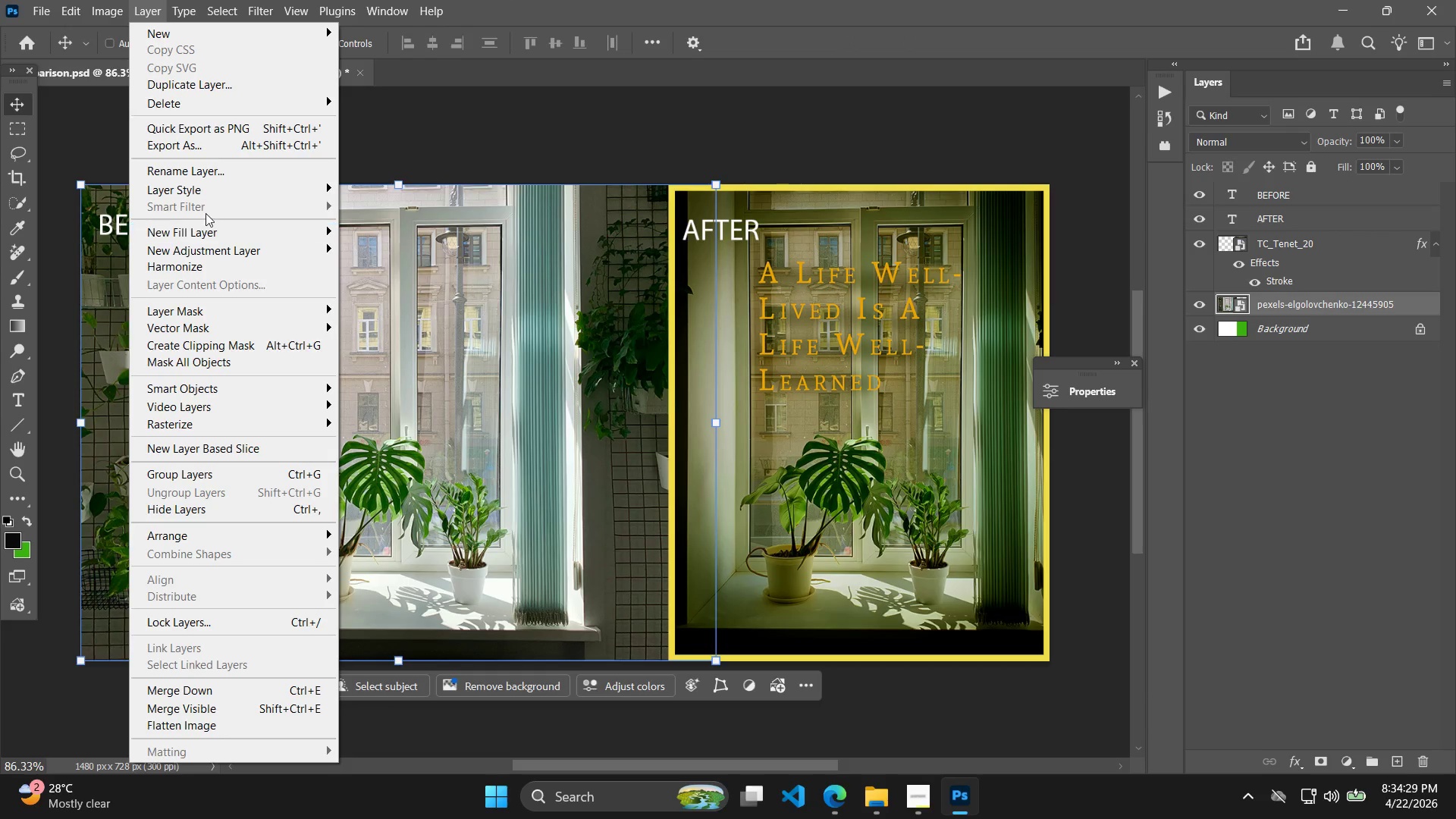 
left_click([215, 196])
 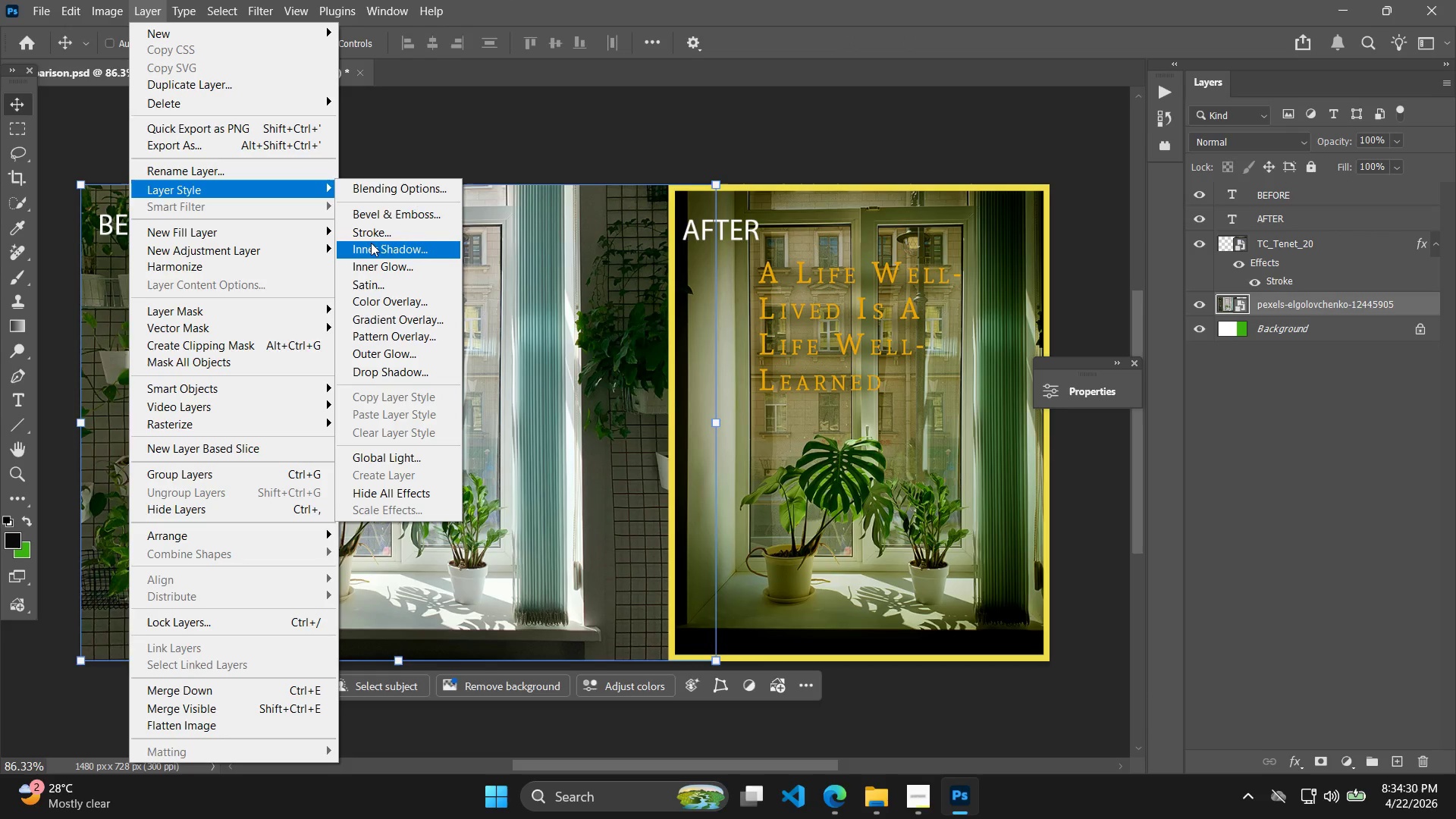 
left_click([381, 233])
 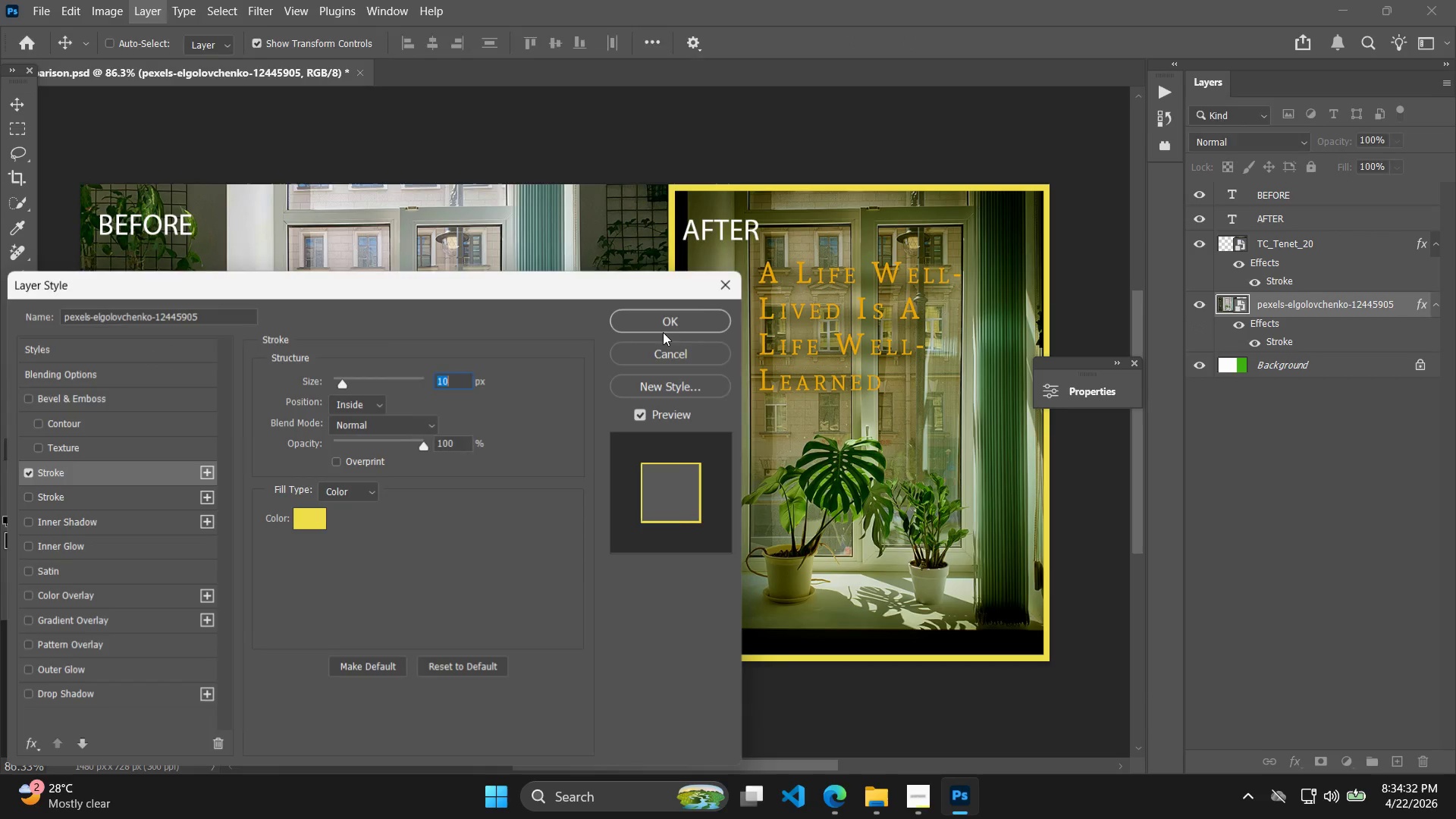 
left_click([698, 318])
 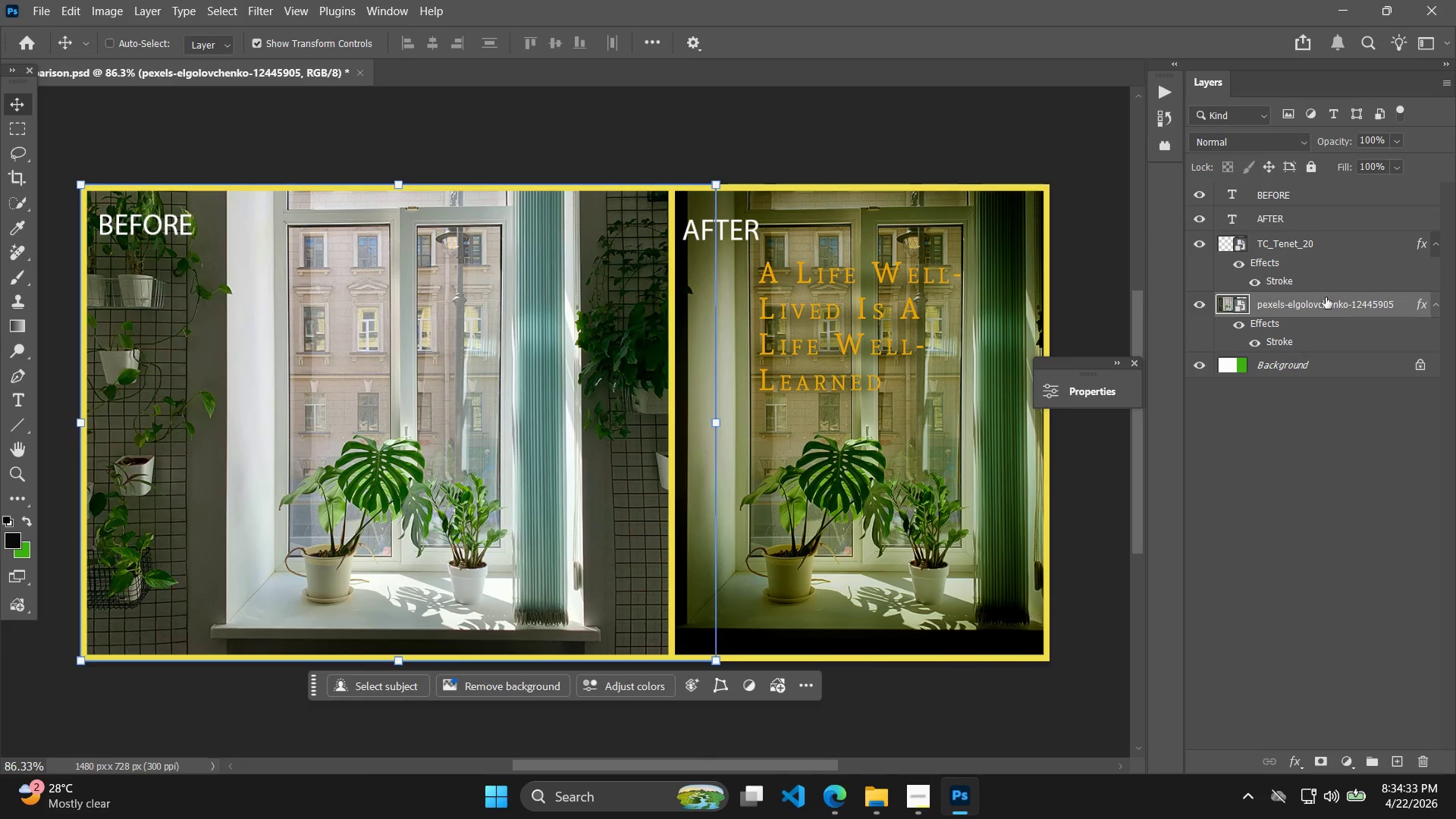 
left_click([1326, 262])
 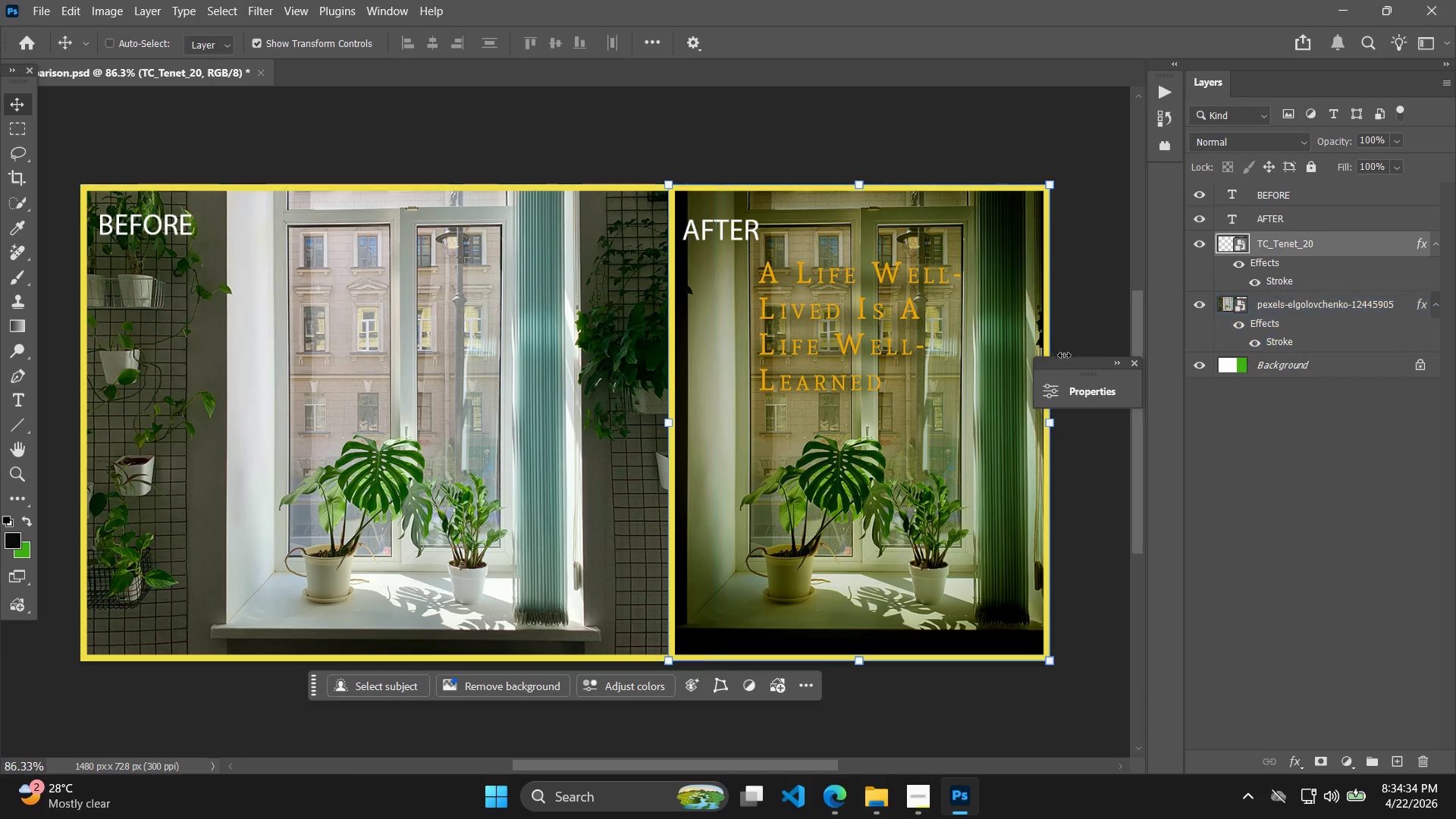 
type(xc)
 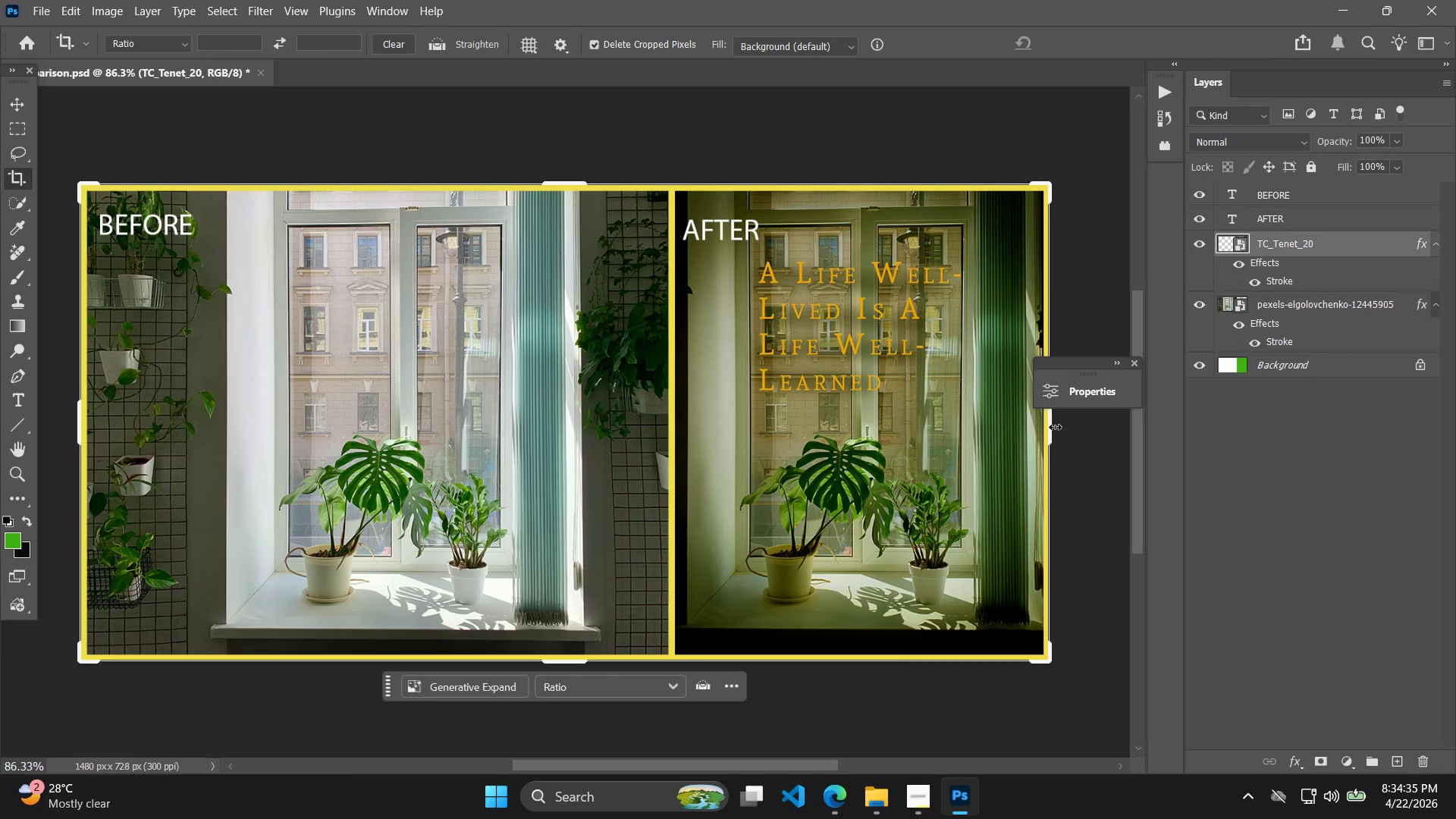 
left_click_drag(start_coordinate=[1049, 428], to_coordinate=[1068, 431])
 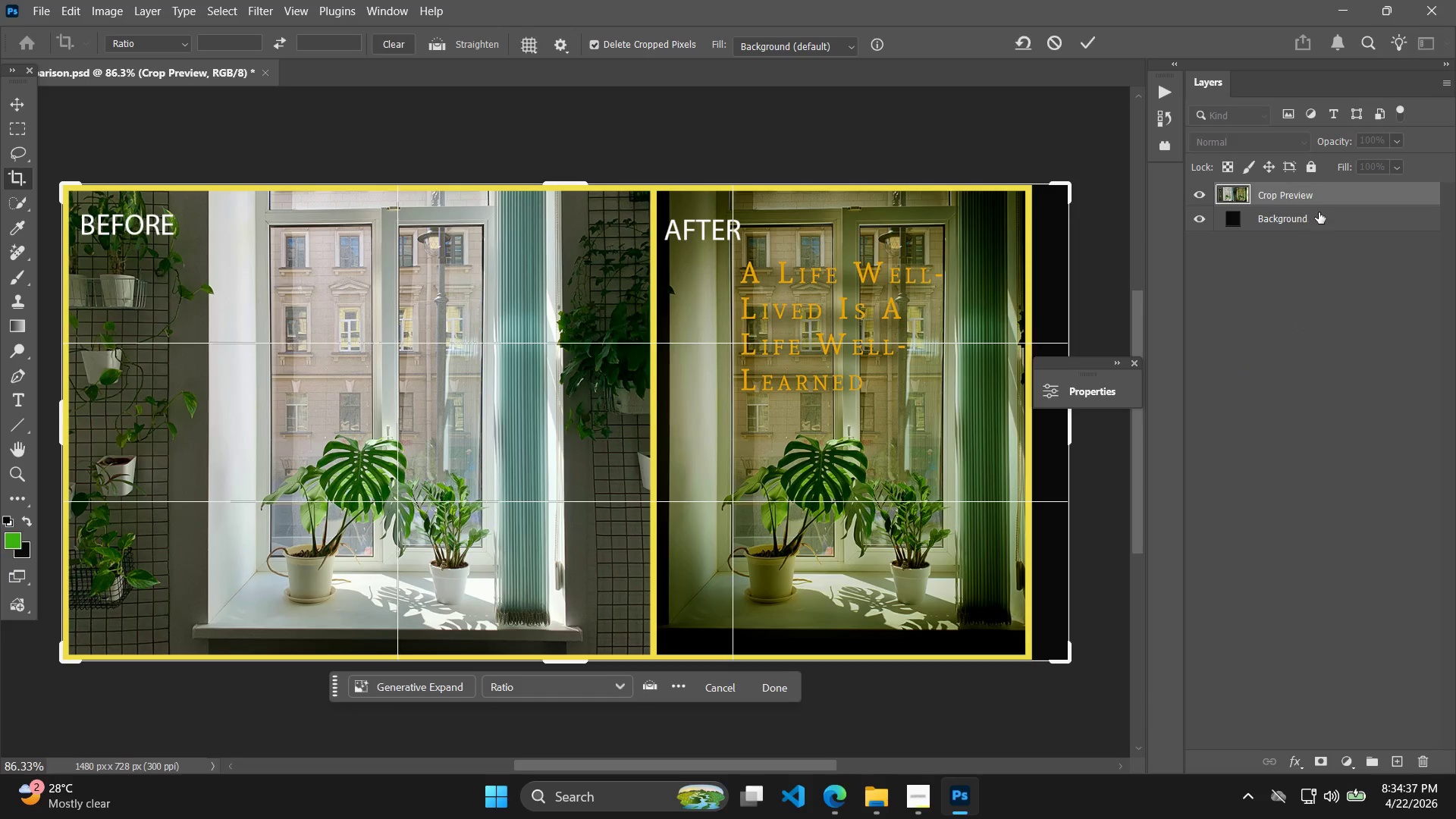 
key(Enter)
 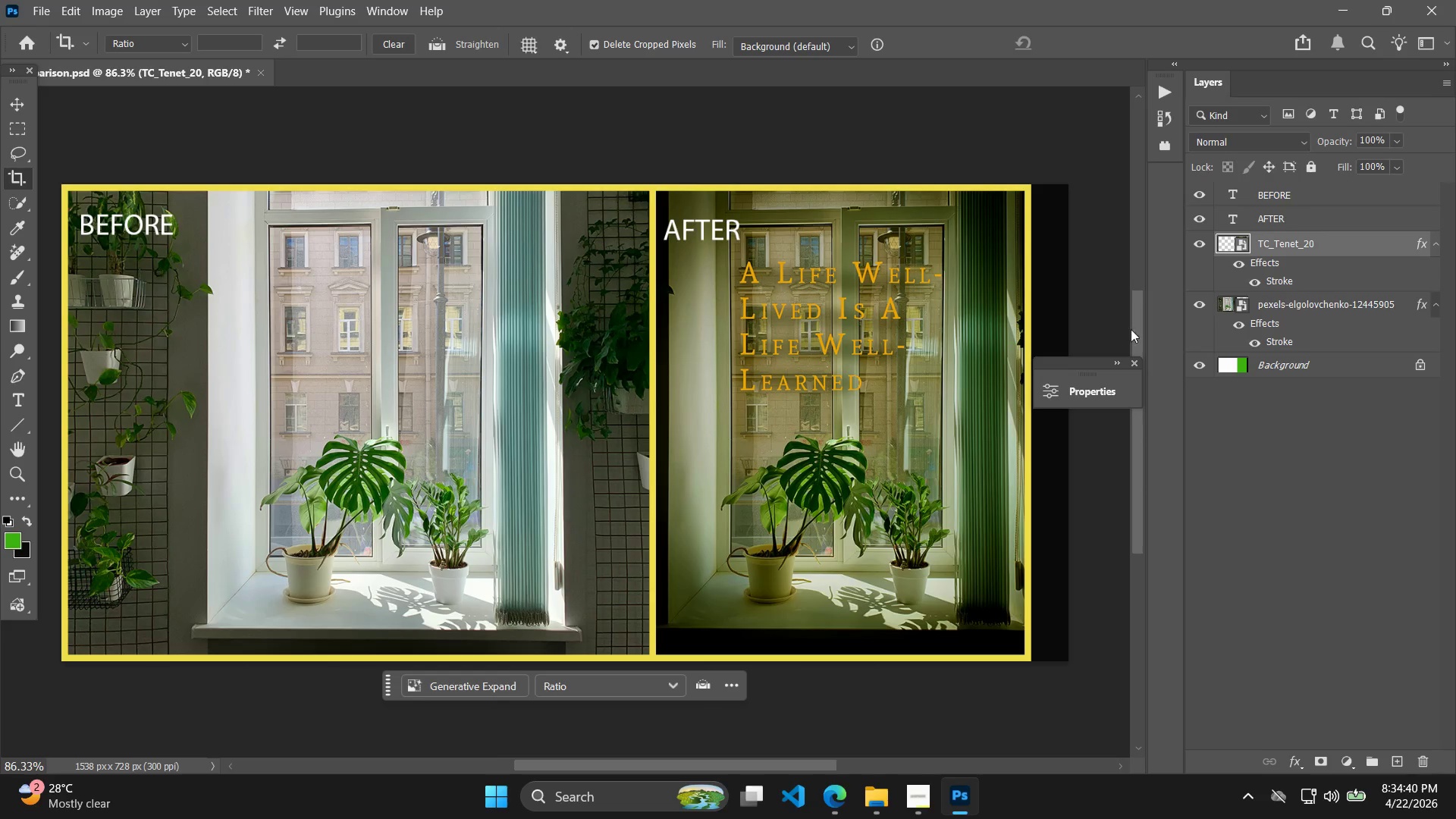 
key(Control+T)
 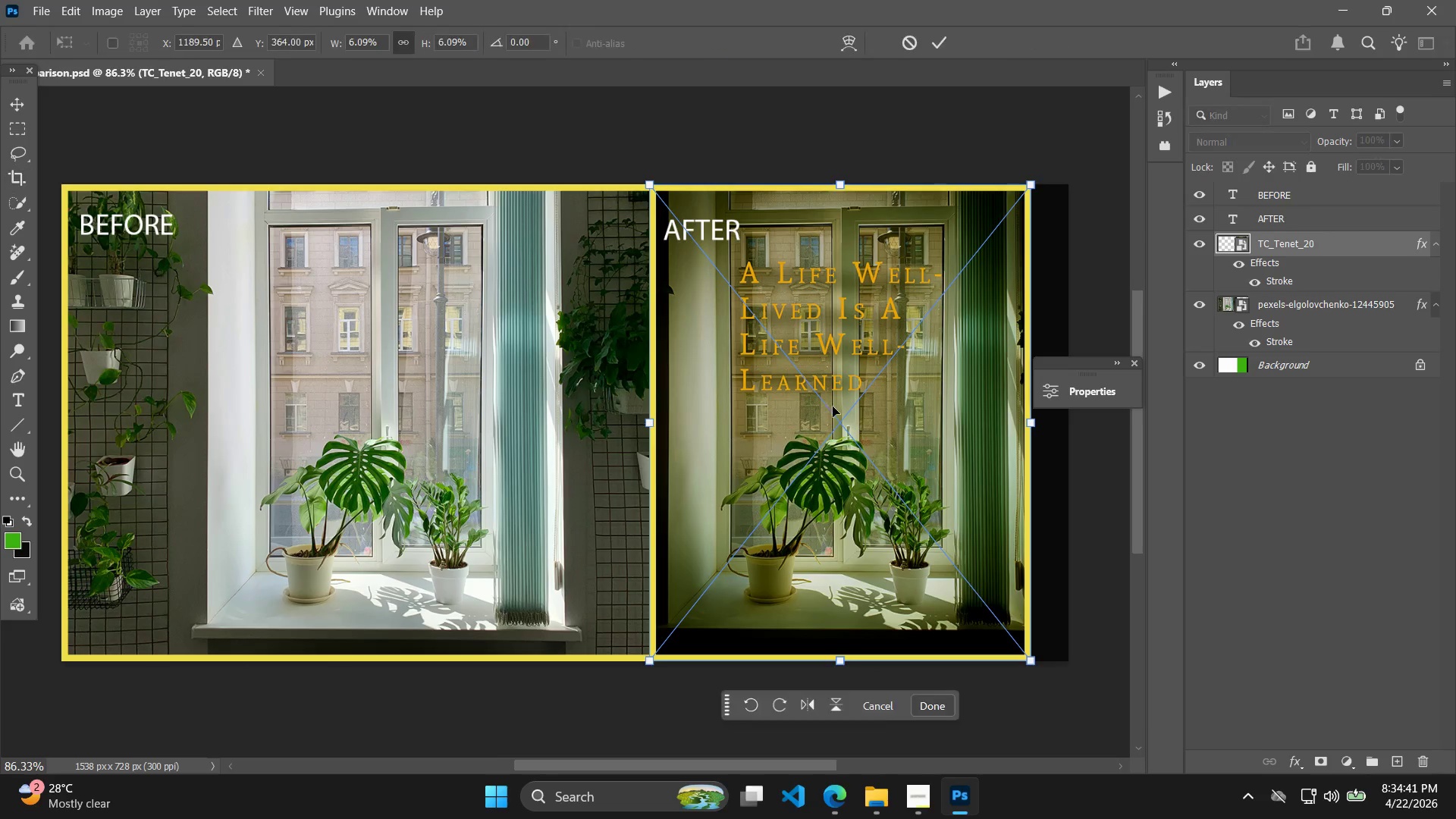 
hold_key(key=ShiftLeft, duration=2.14)
left_click_drag(start_coordinate=[837, 414], to_coordinate=[883, 423])
 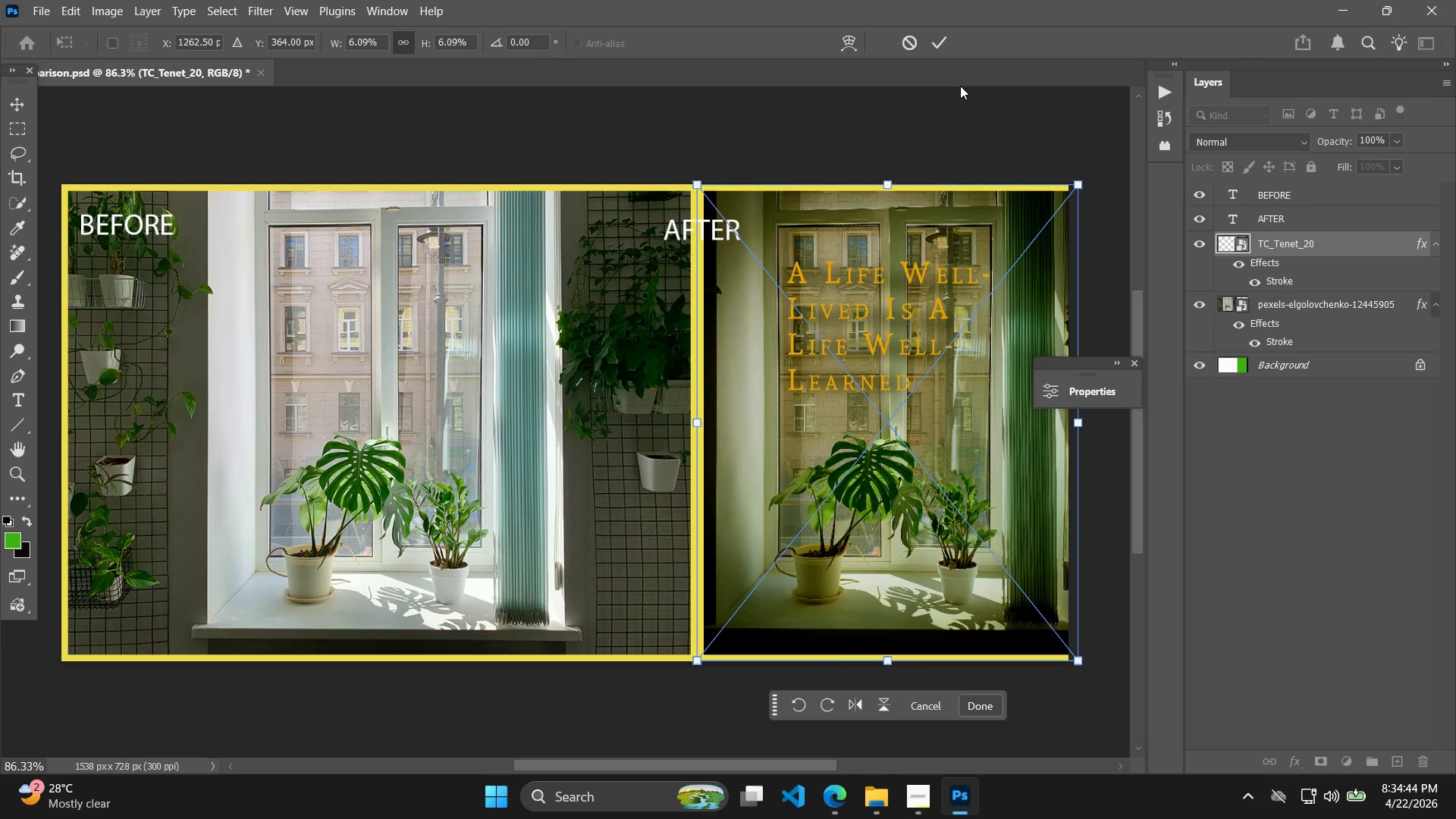 
left_click([943, 47])
 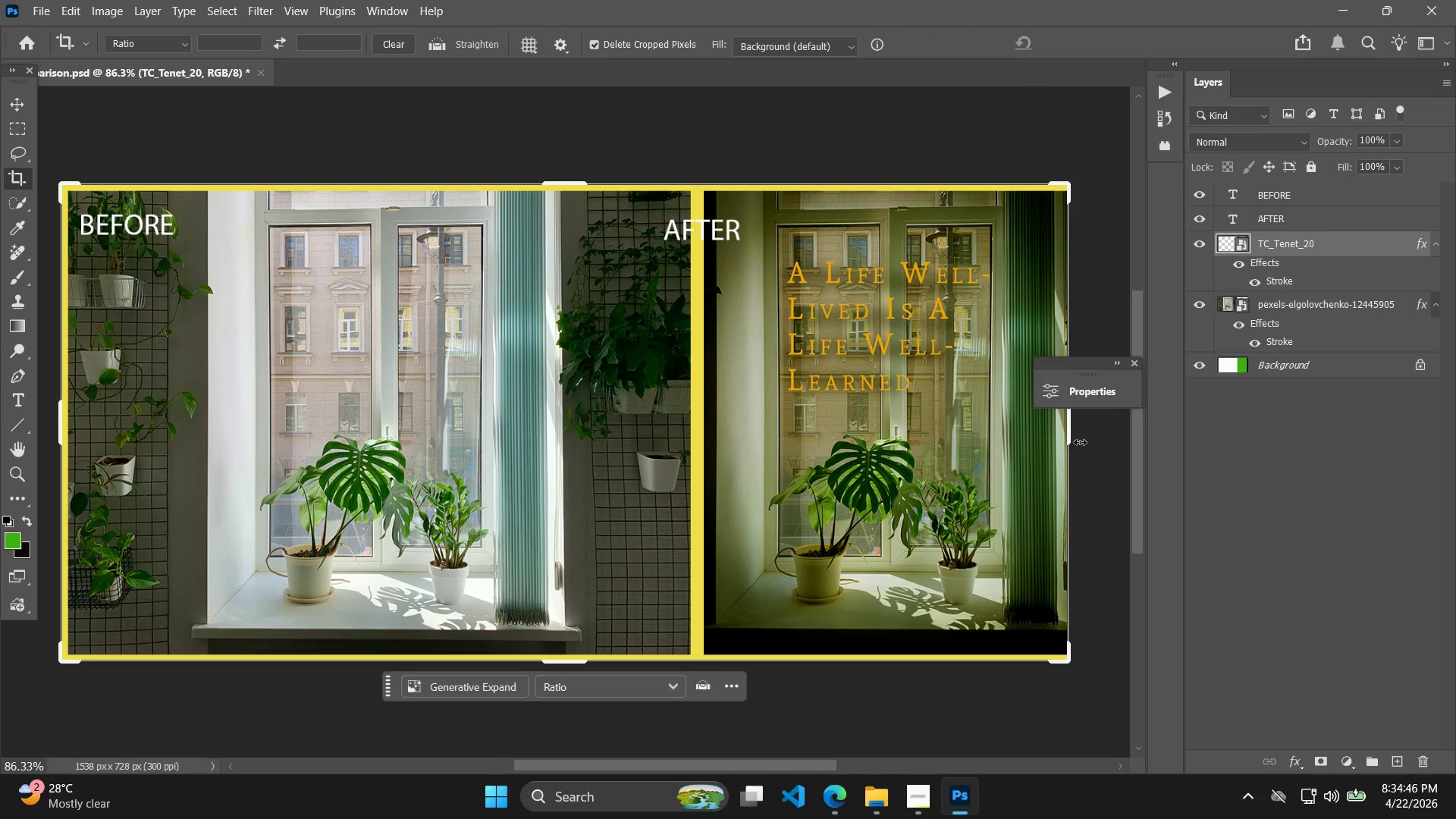 
left_click_drag(start_coordinate=[1072, 428], to_coordinate=[1079, 429])
 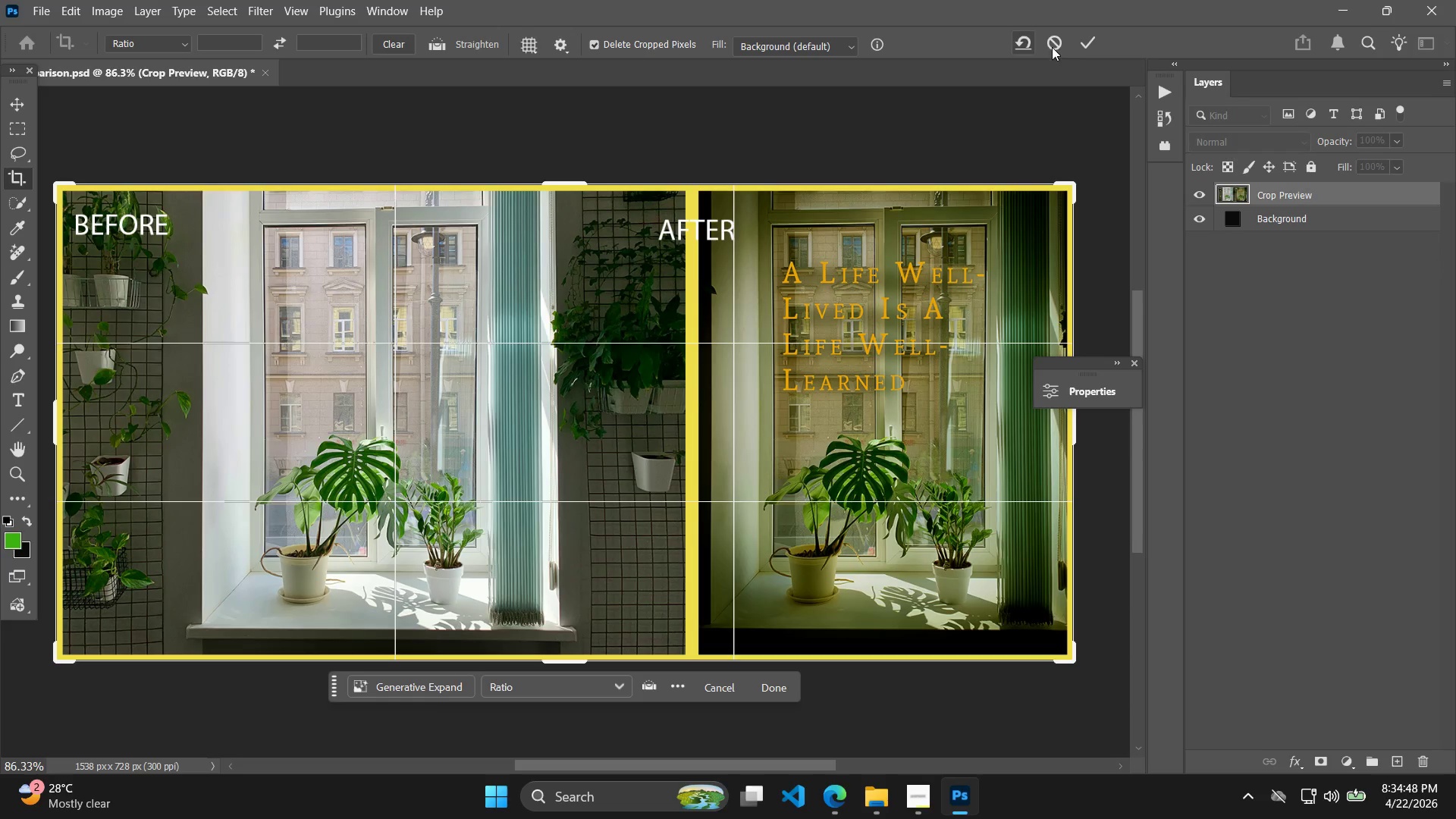 
left_click([1080, 44])
 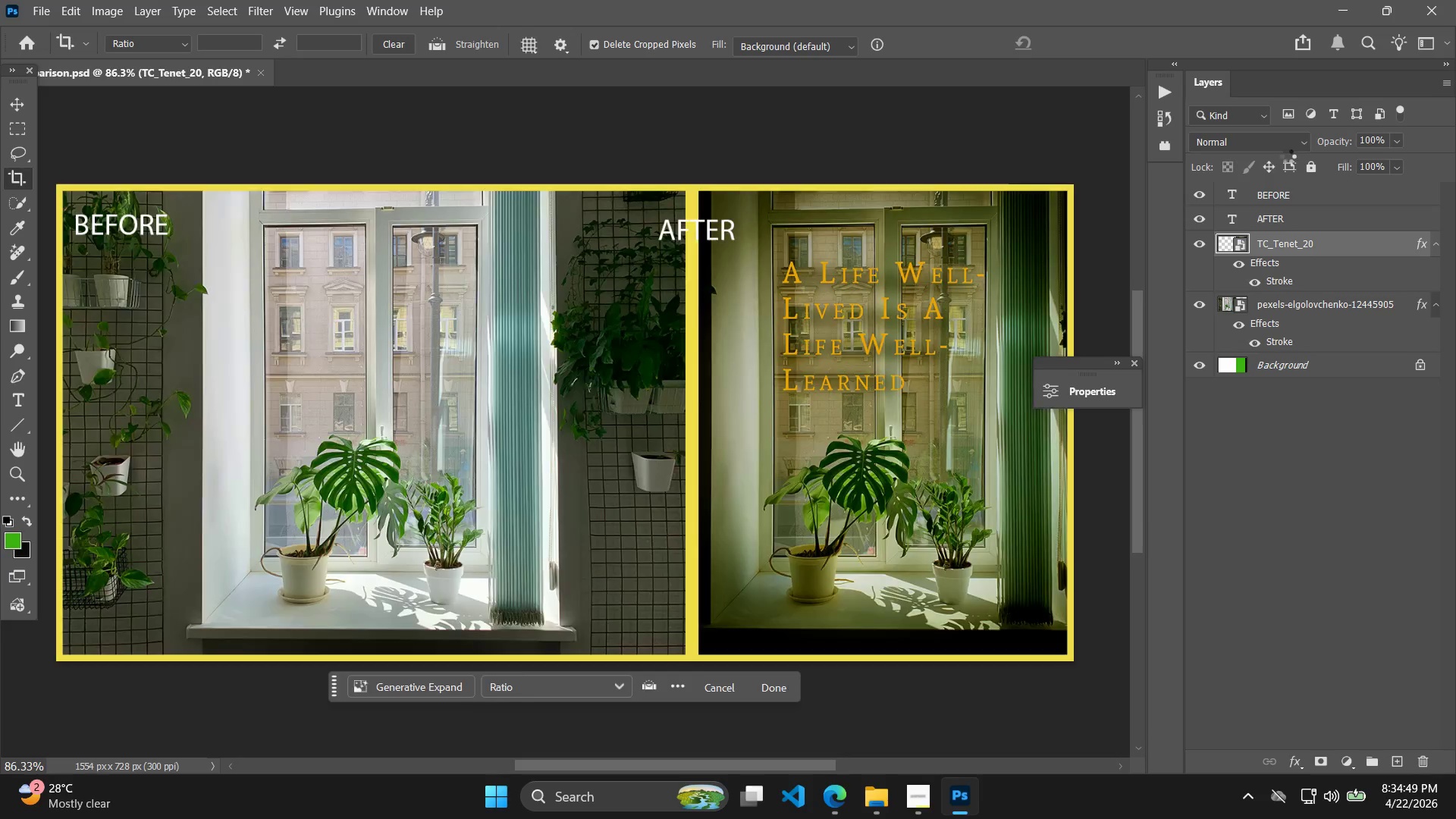 
left_click([1335, 218])
 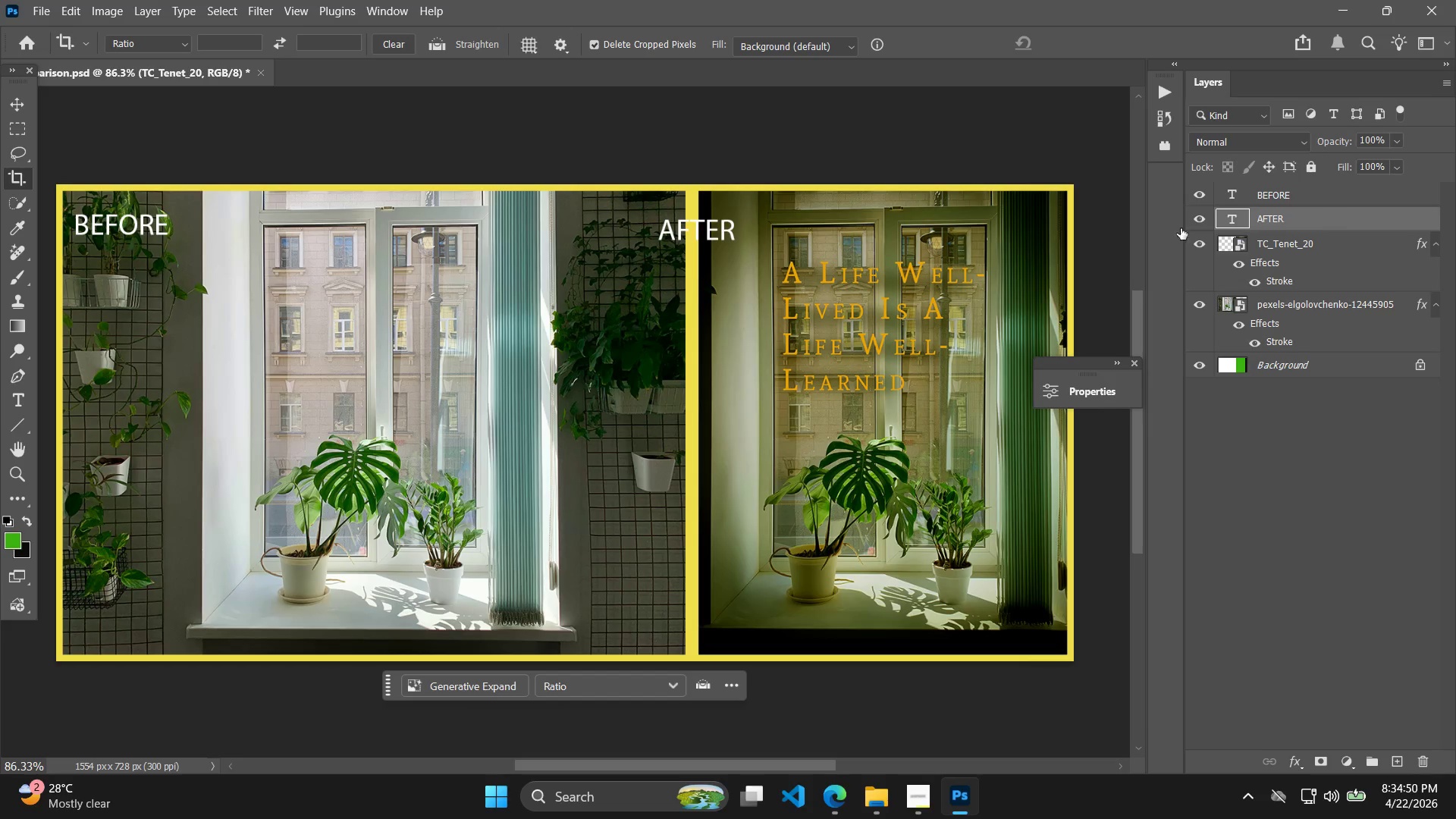 
hold_key(key=ShiftLeft, duration=0.36)
 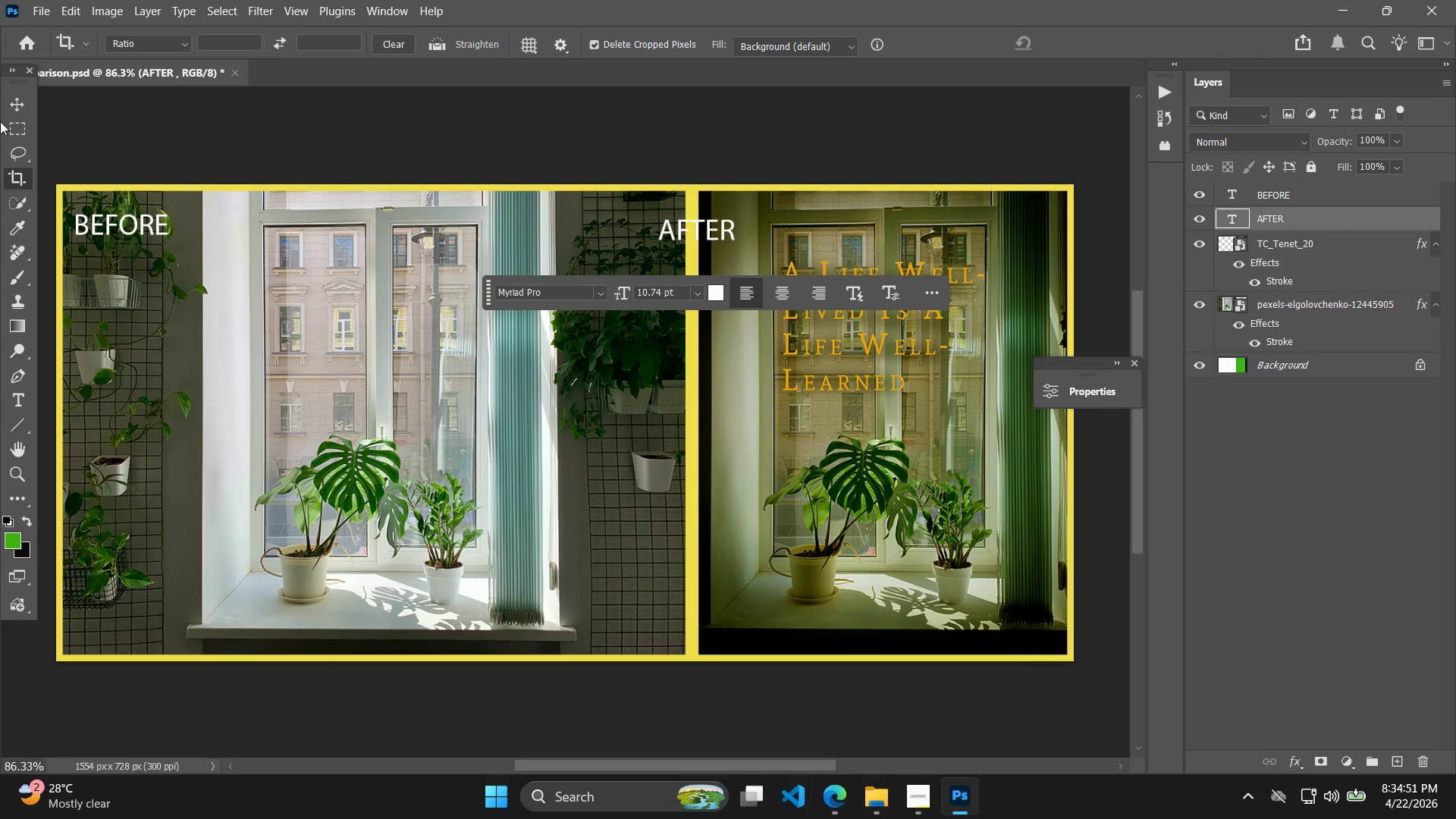 
left_click_drag(start_coordinate=[1, 108], to_coordinate=[8, 108])
 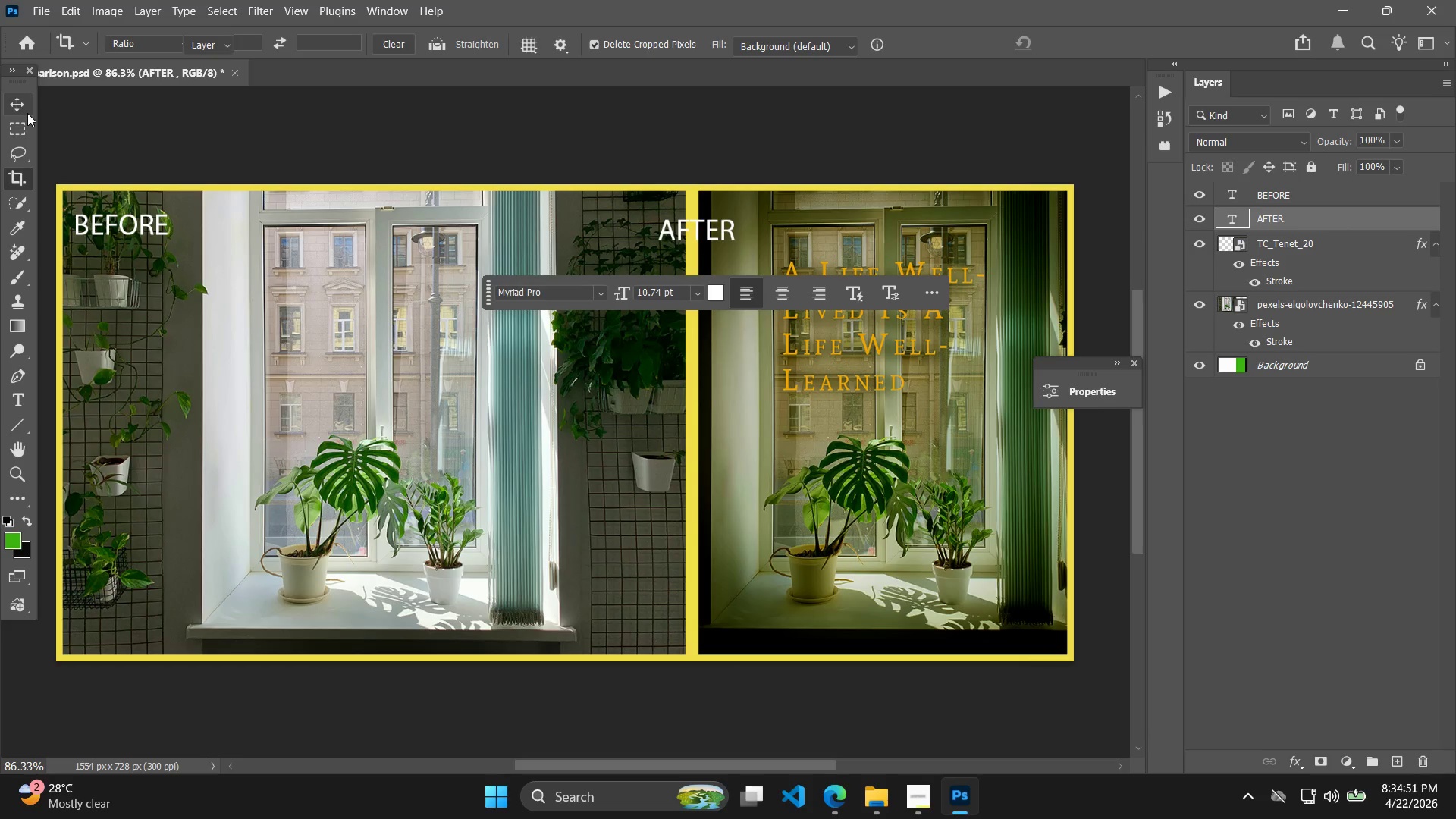 
double_click([27, 113])
 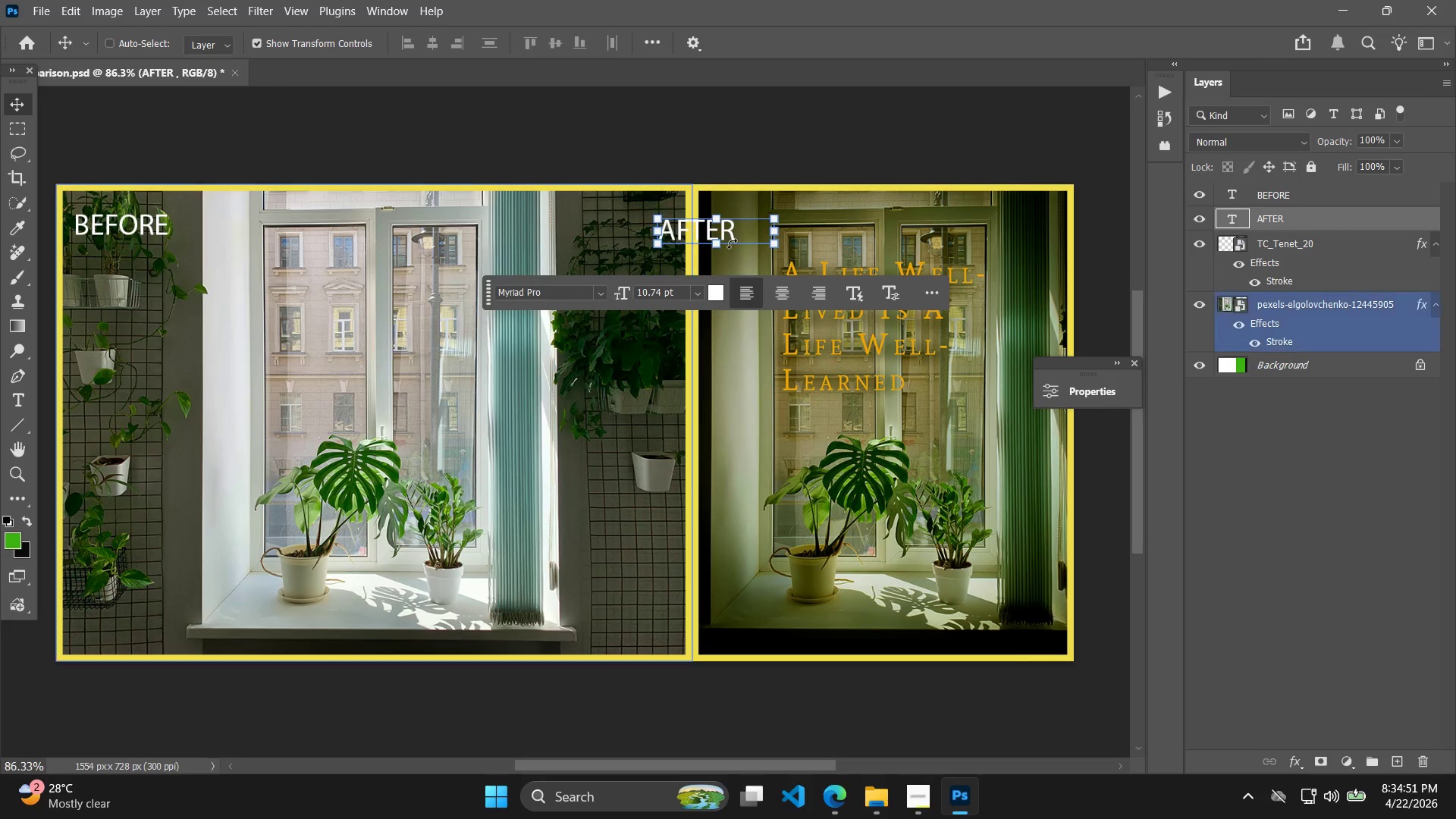 
hold_key(key=ShiftLeft, duration=2.48)
left_click_drag(start_coordinate=[713, 228], to_coordinate=[767, 231])
 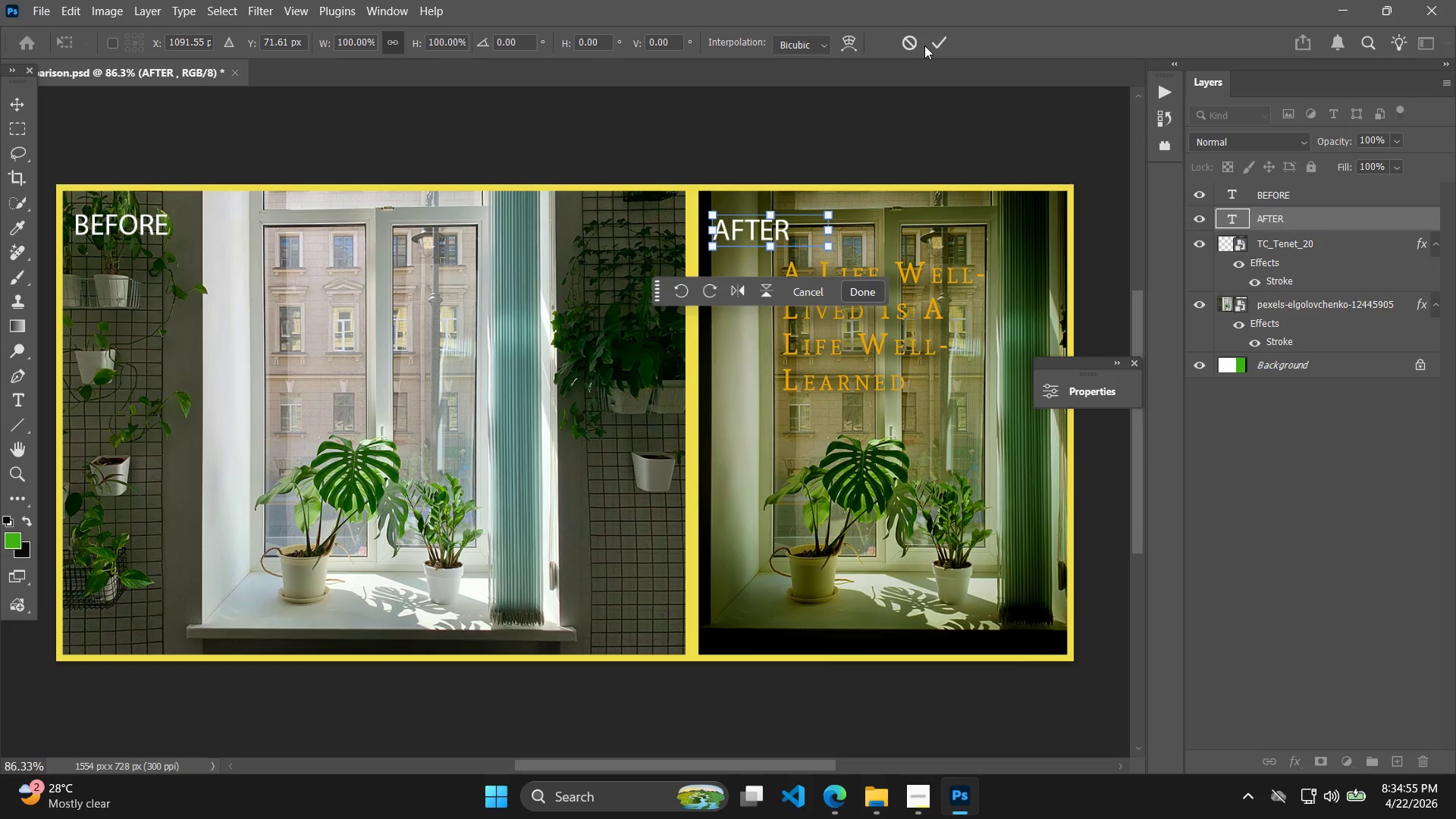 
left_click([939, 40])
 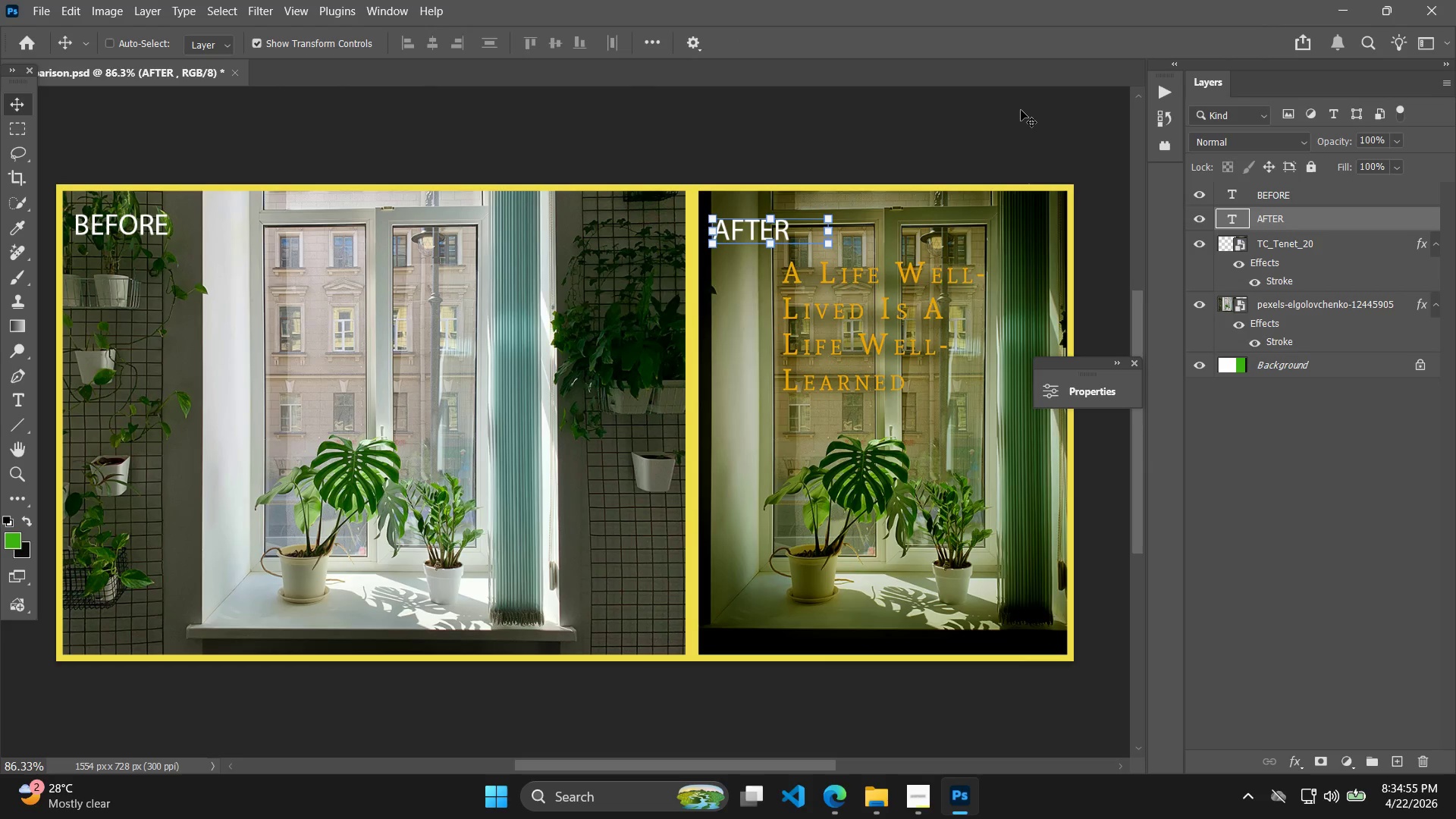 
left_click([1021, 110])
 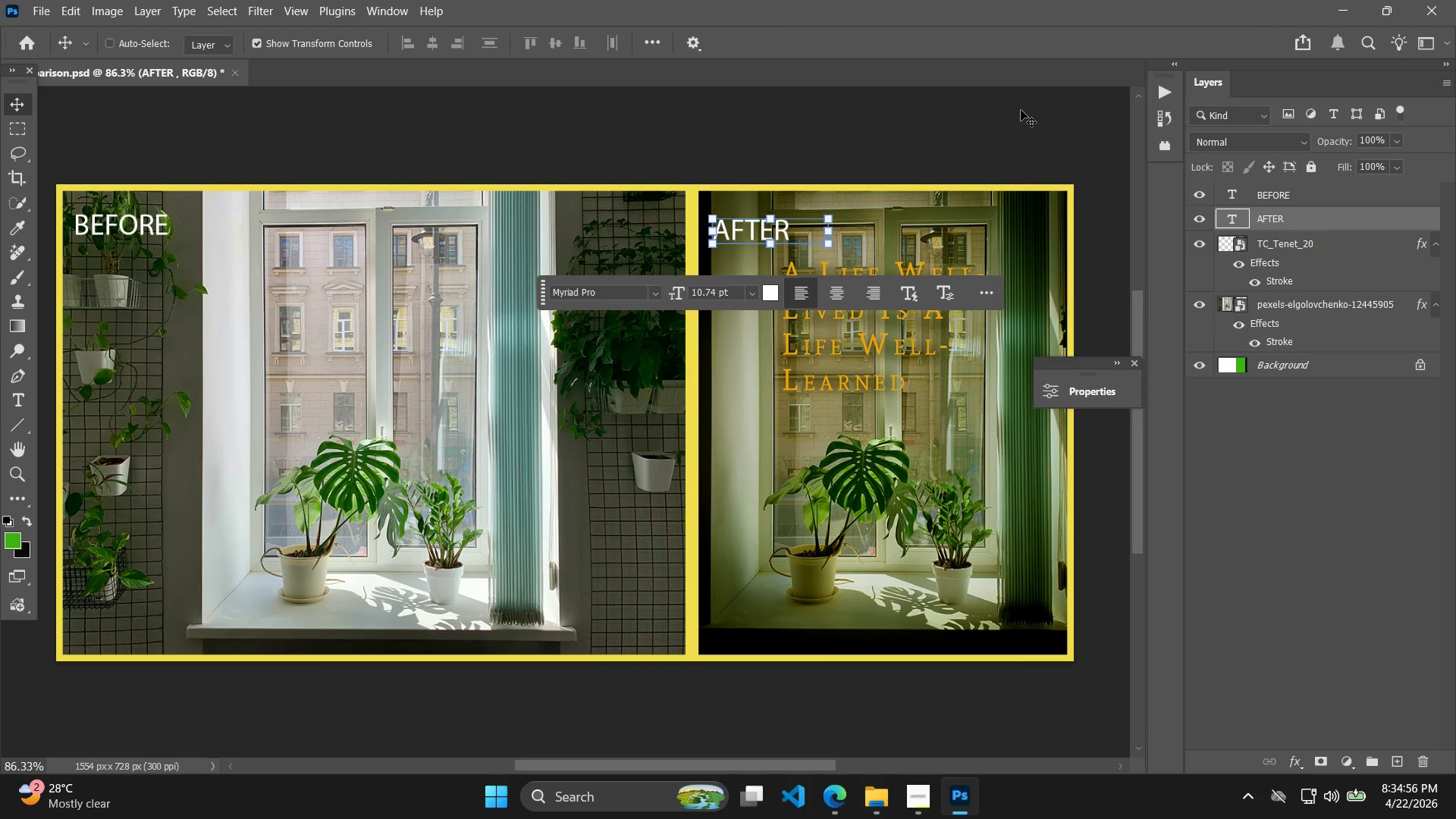 
key(Alt+Control+Shift+W)
 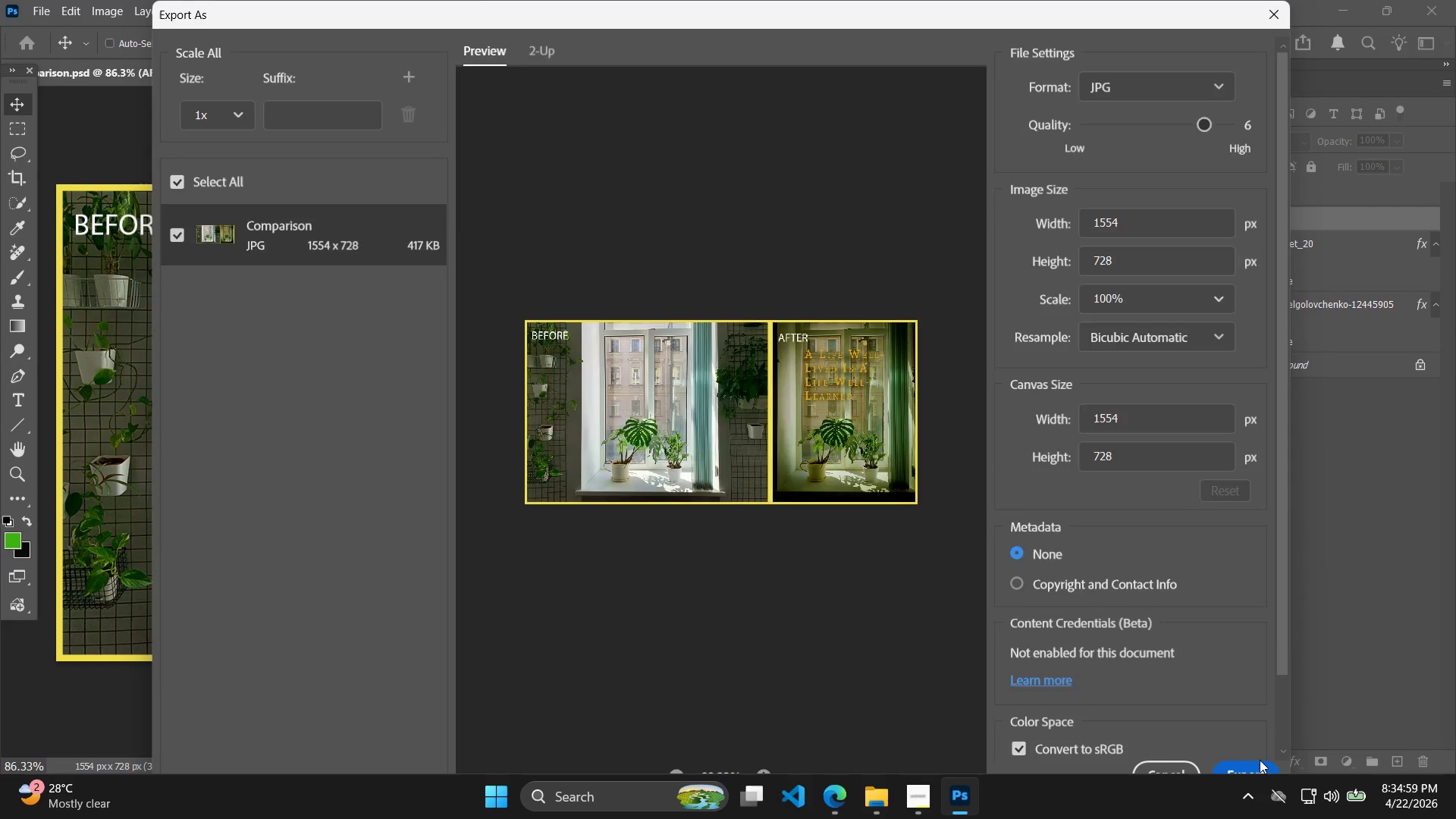 
double_click([693, 594])
 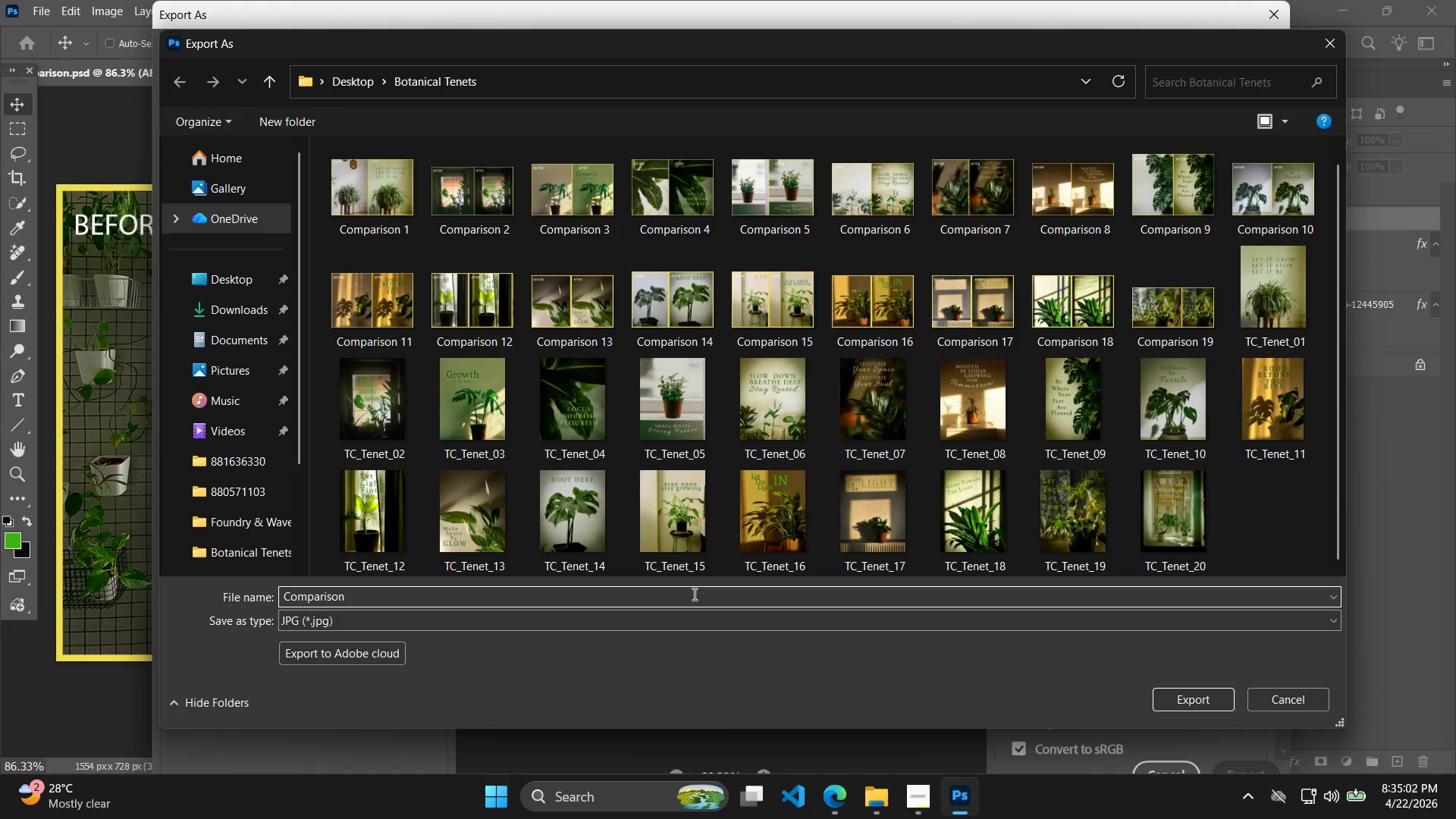 
type( 20)
 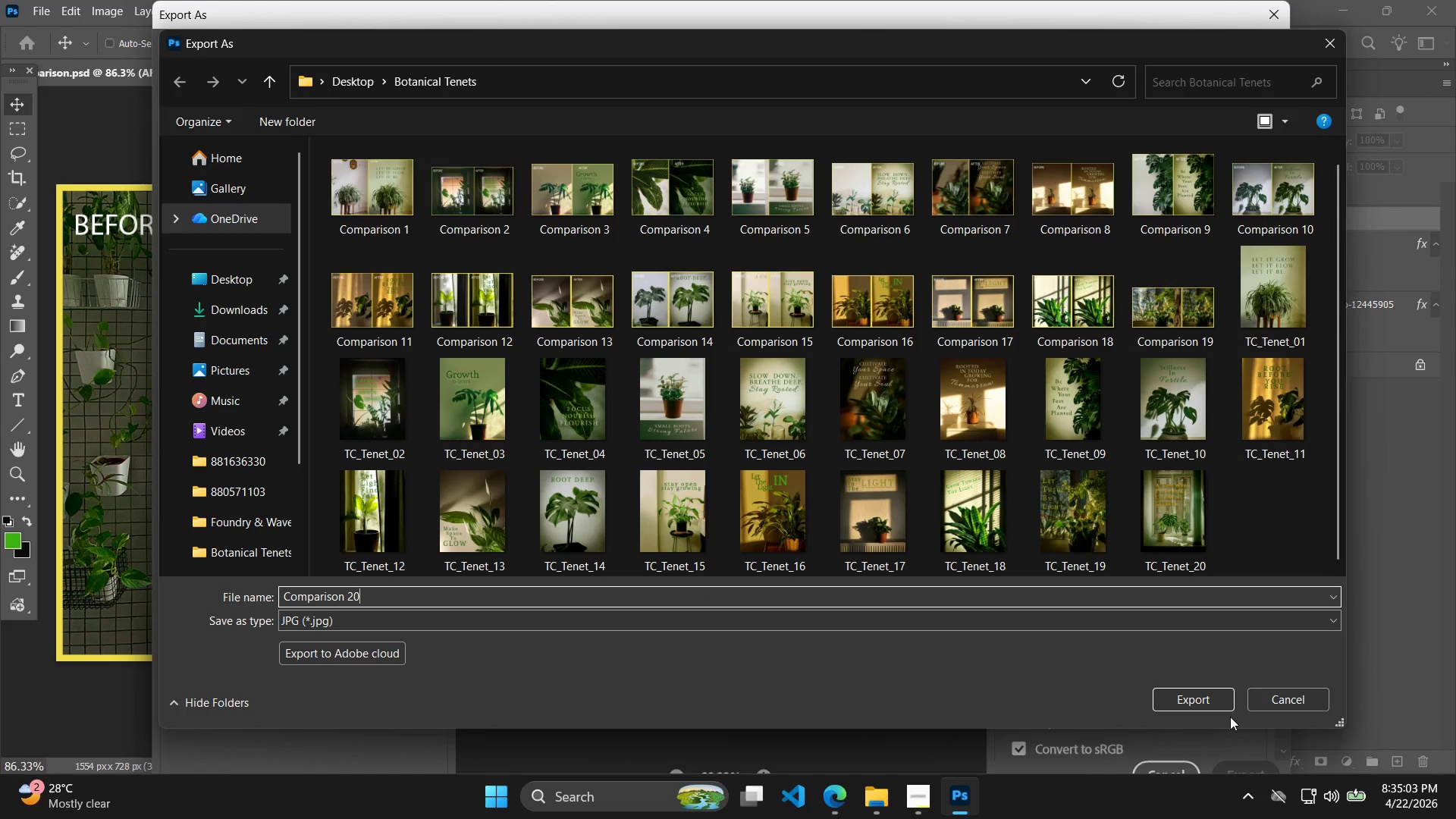 
scroll: coordinate [886, 479], scroll_direction: down, amount: 7.0
 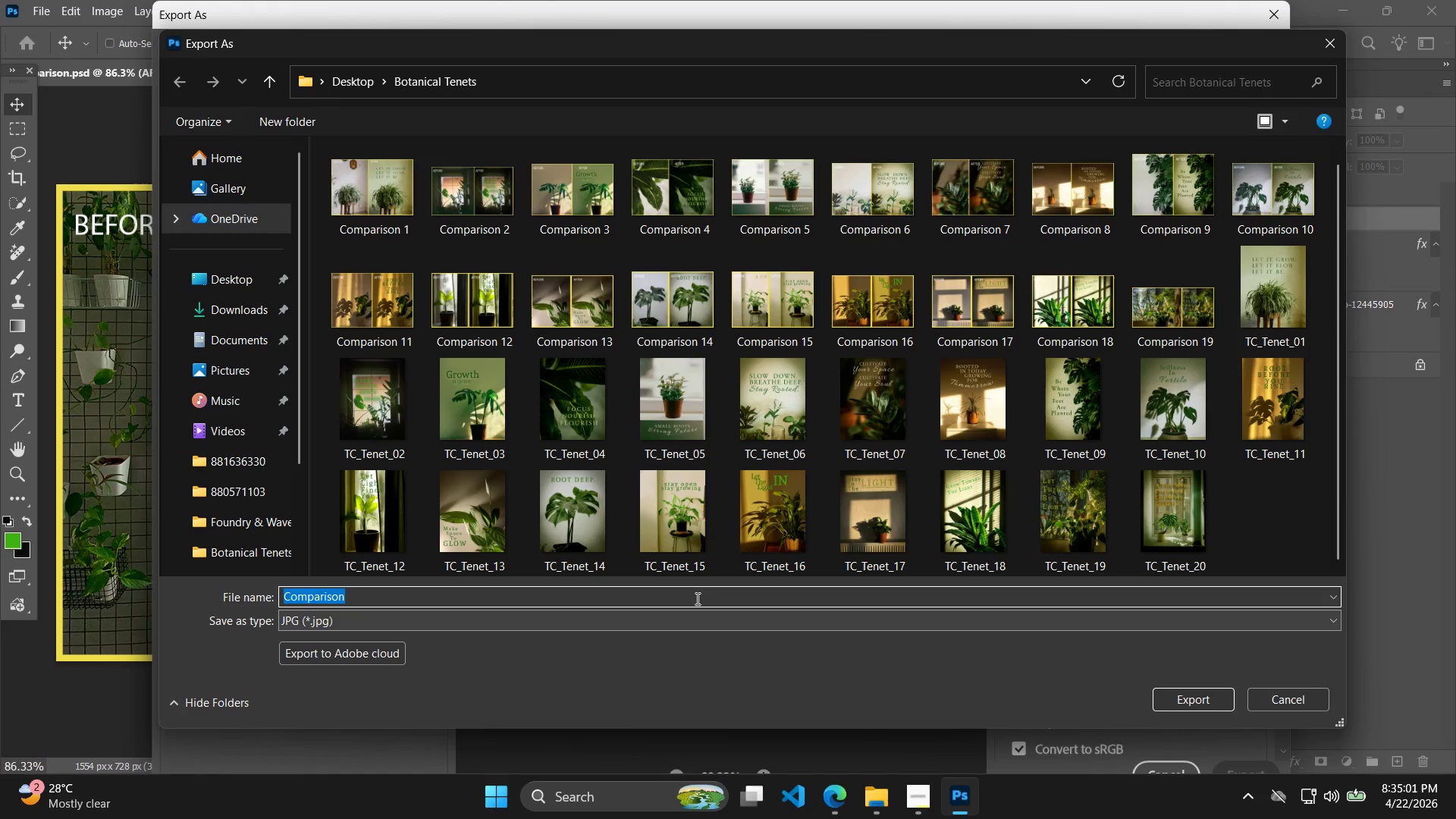 
left_click([1216, 699])
 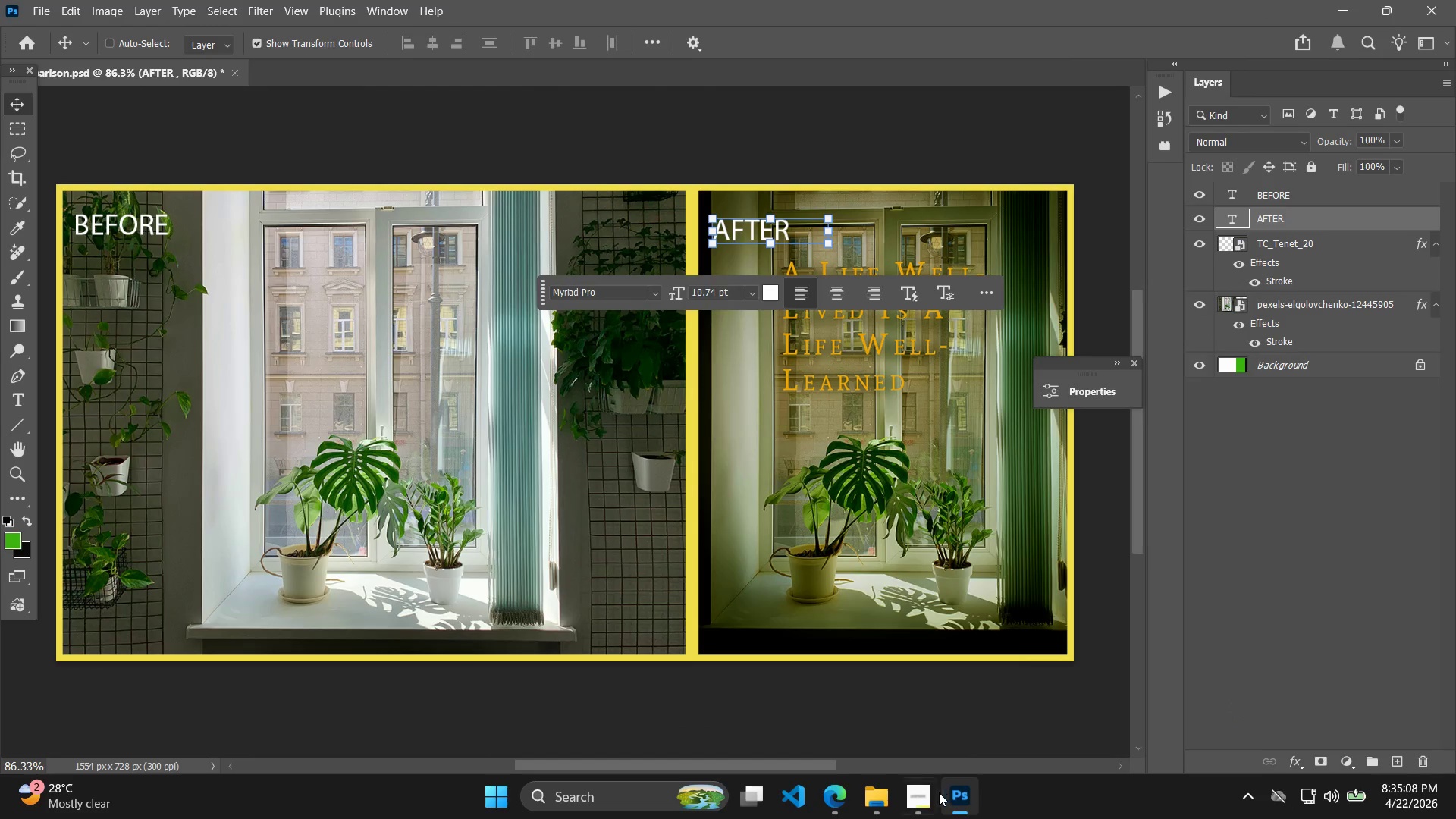 
wait(5.39)
 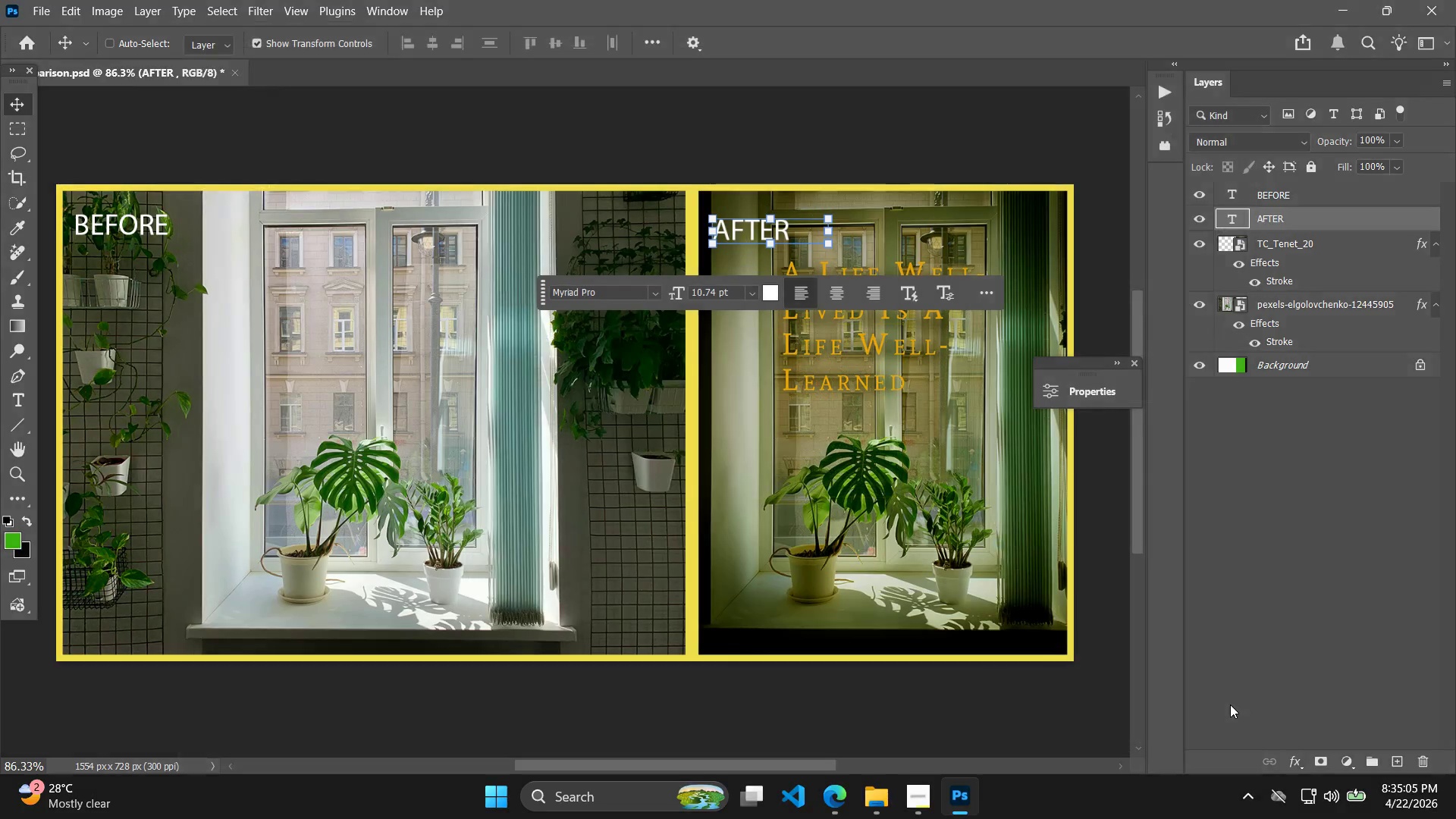 
left_click([855, 167])
 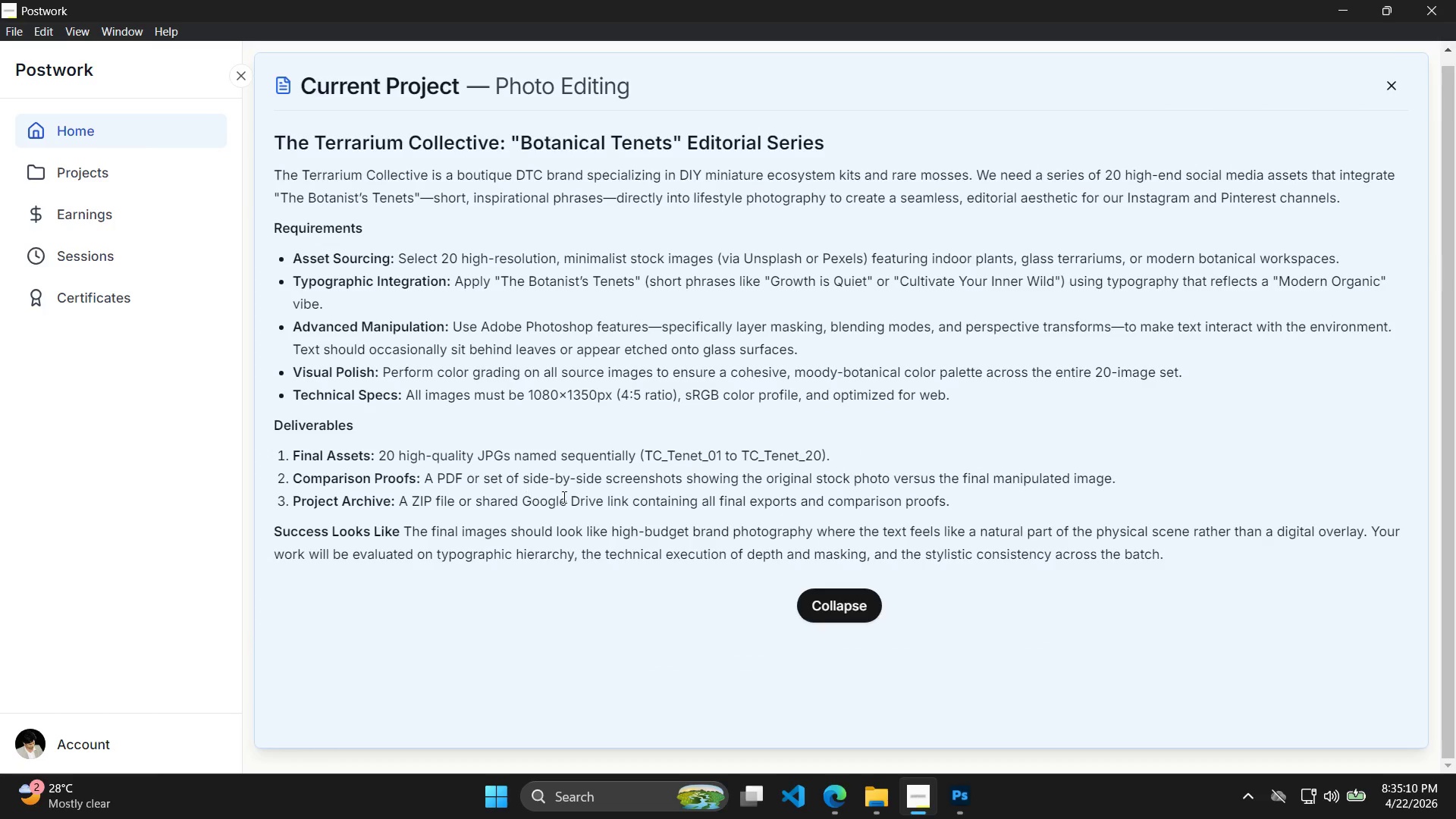 
left_click([1455, 770])
 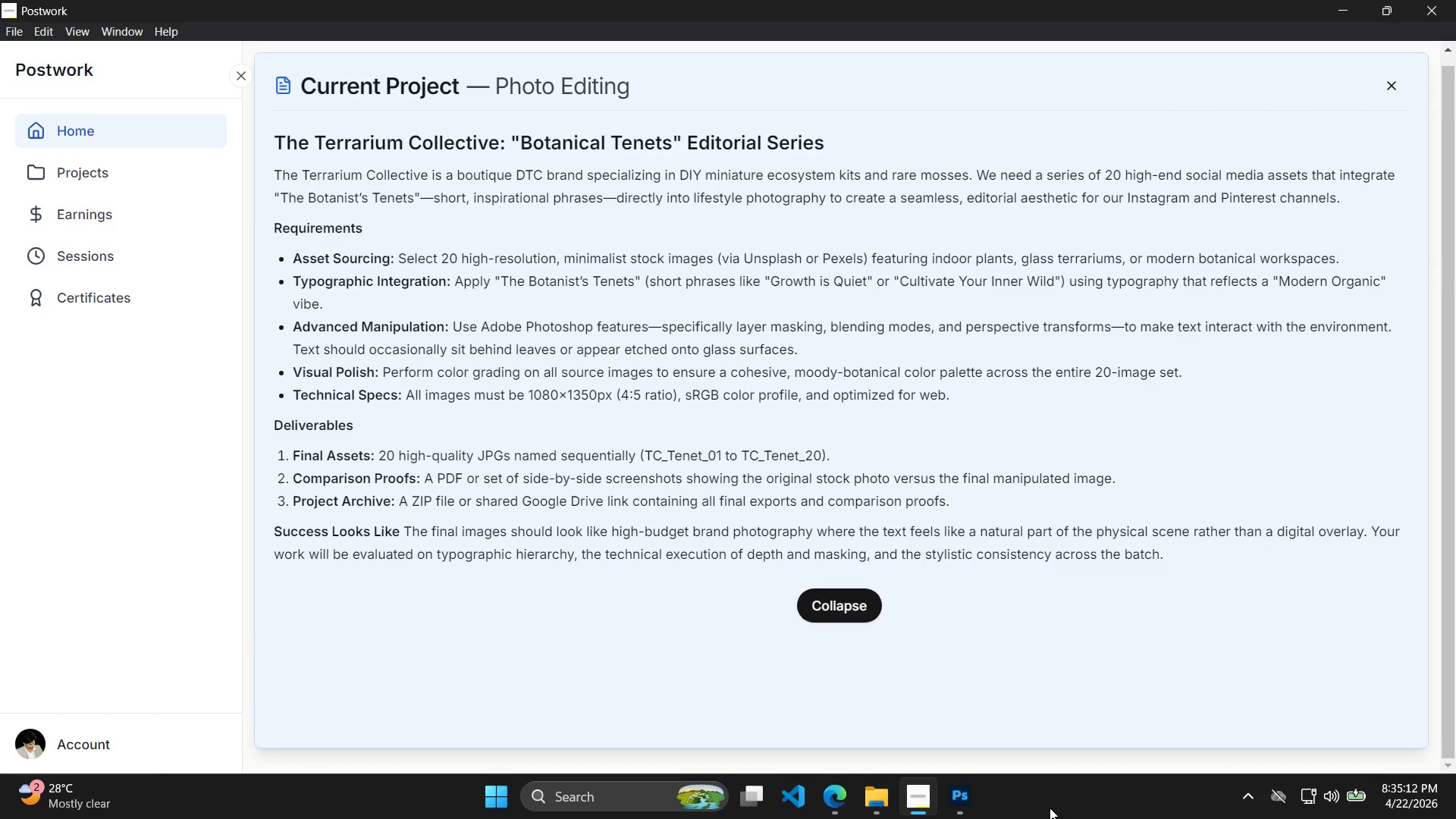 
left_click([967, 797])
 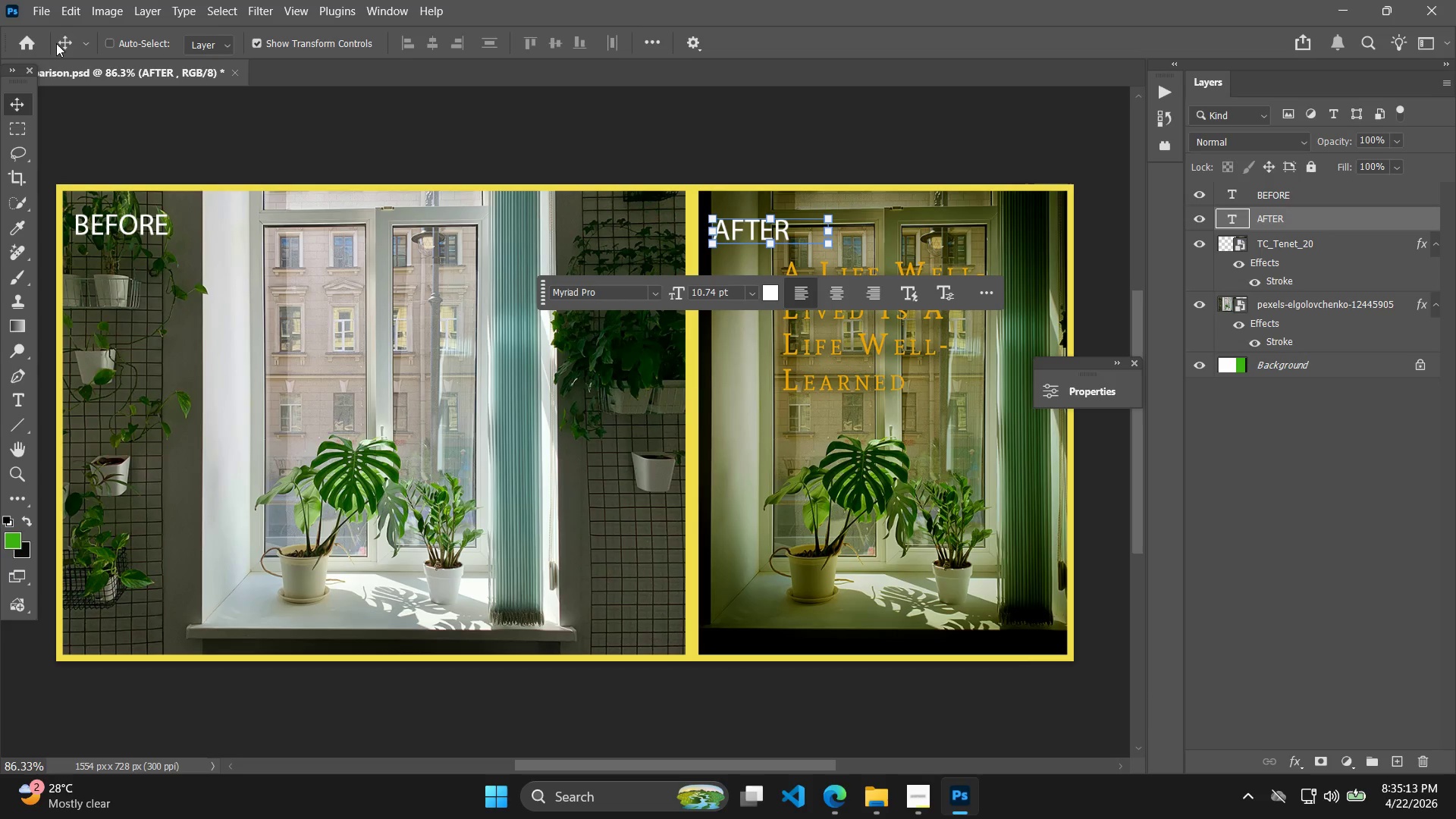 
left_click([42, 17])
 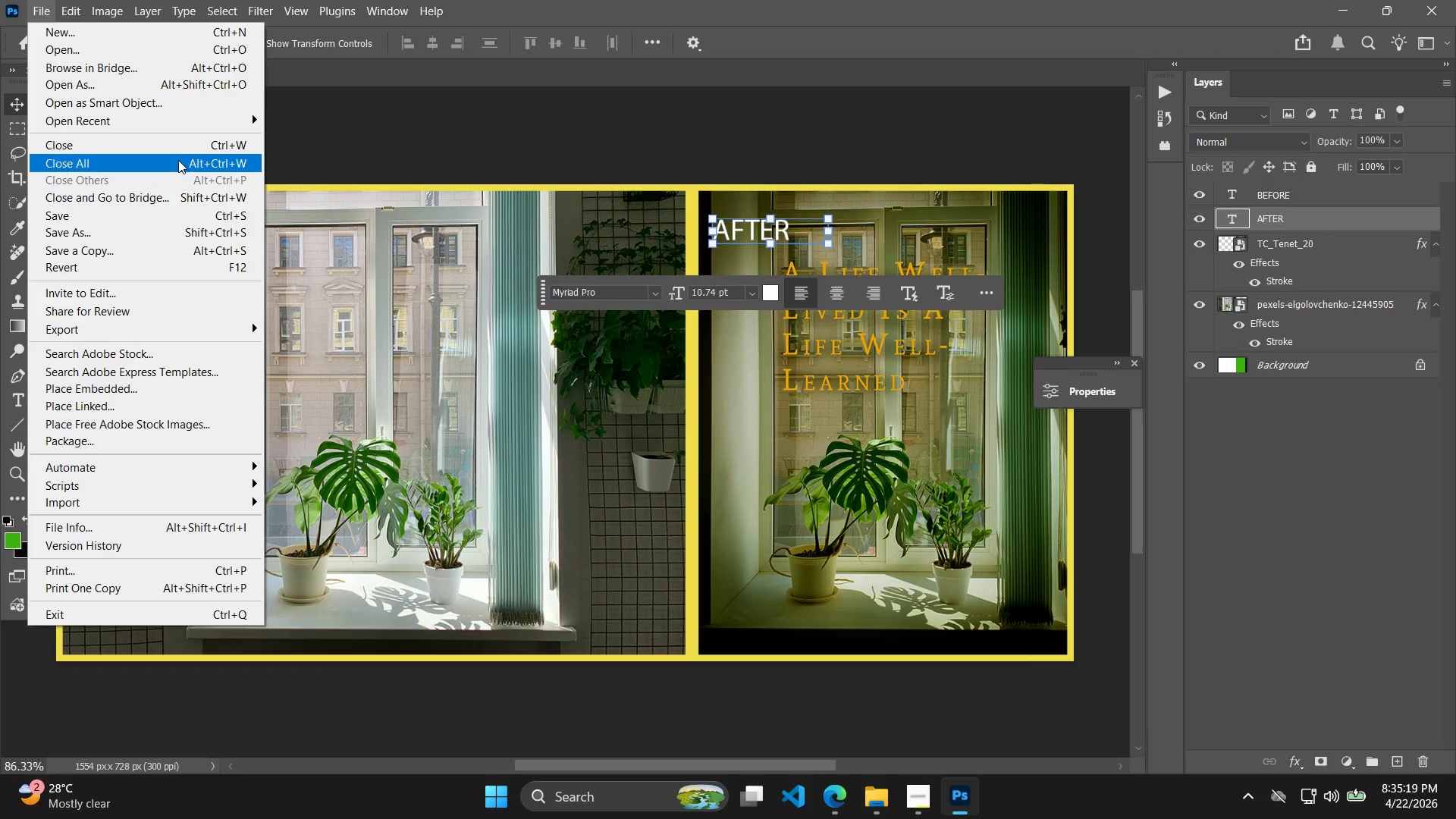 
wait(7.34)
 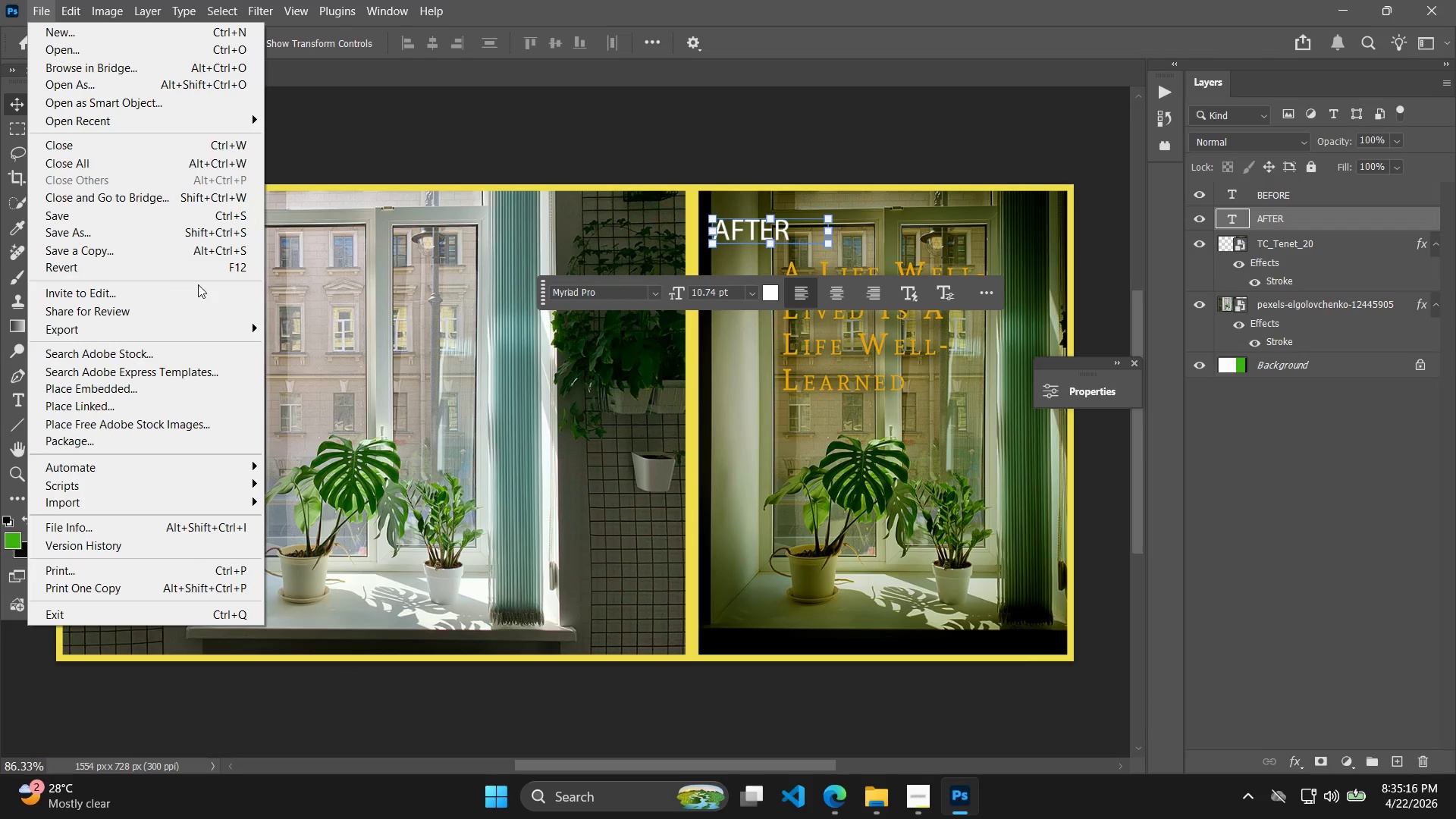 
left_click([67, 49])
 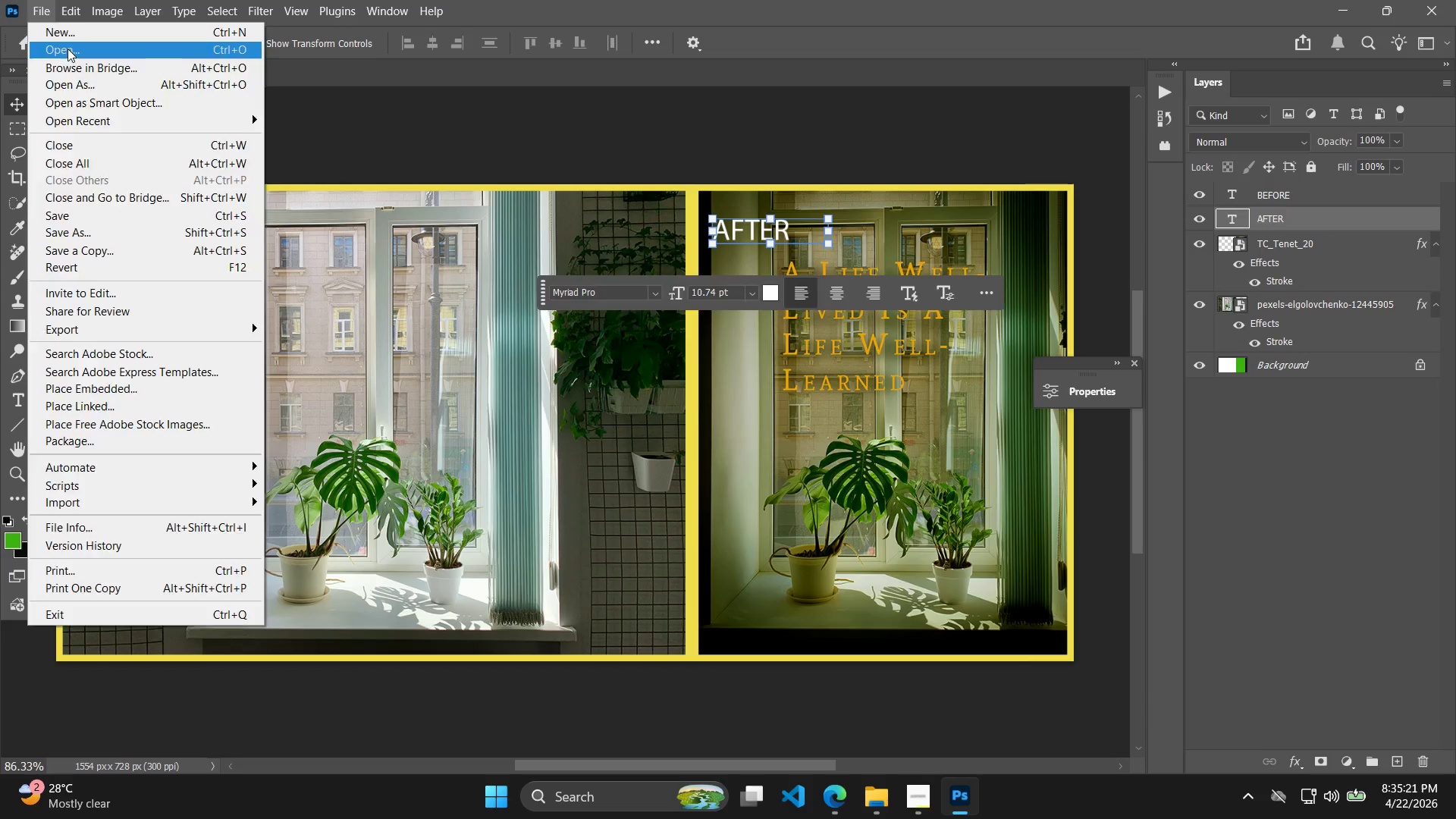 
mouse_move([167, 136])
 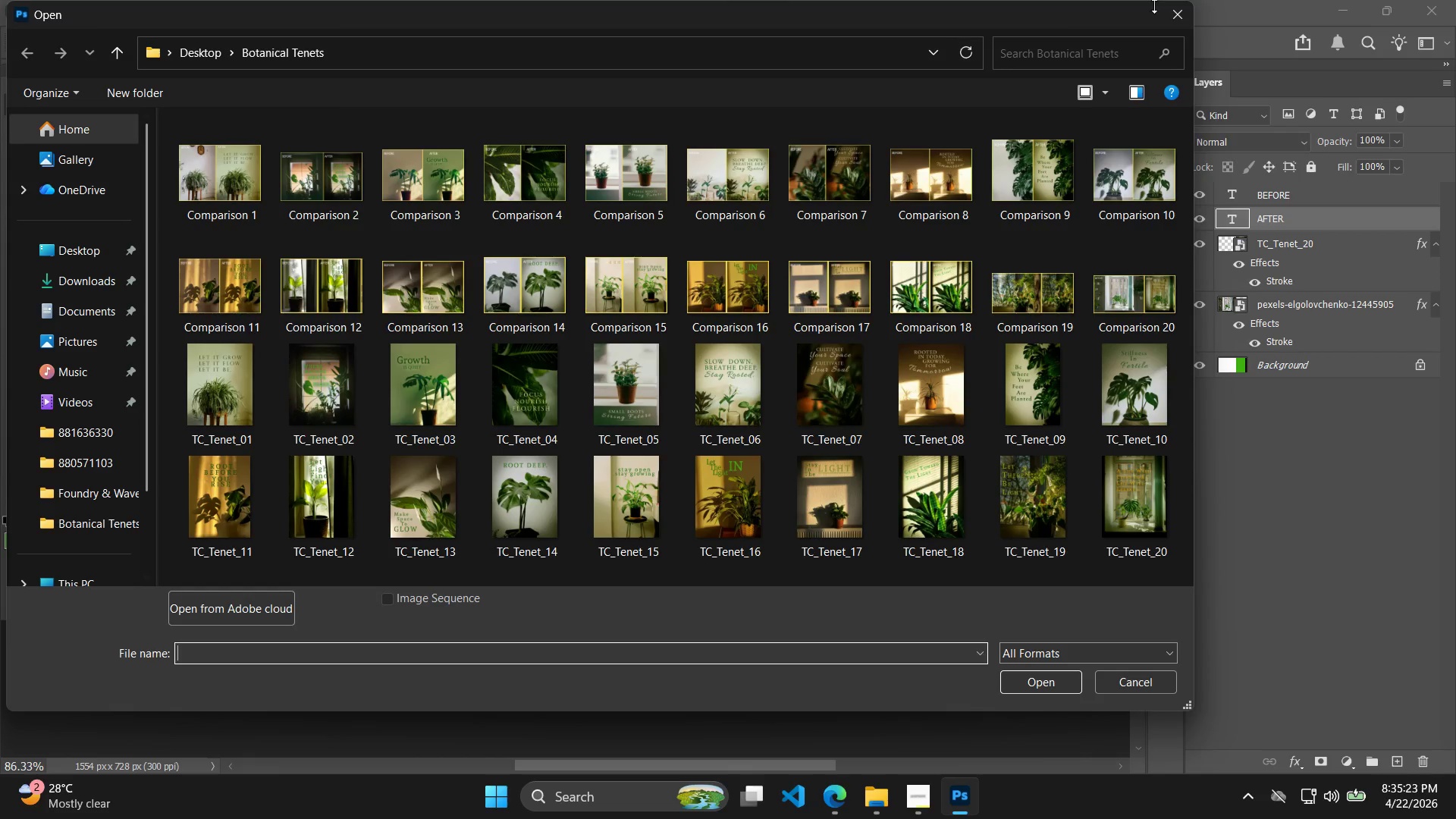 
left_click([1179, 18])
 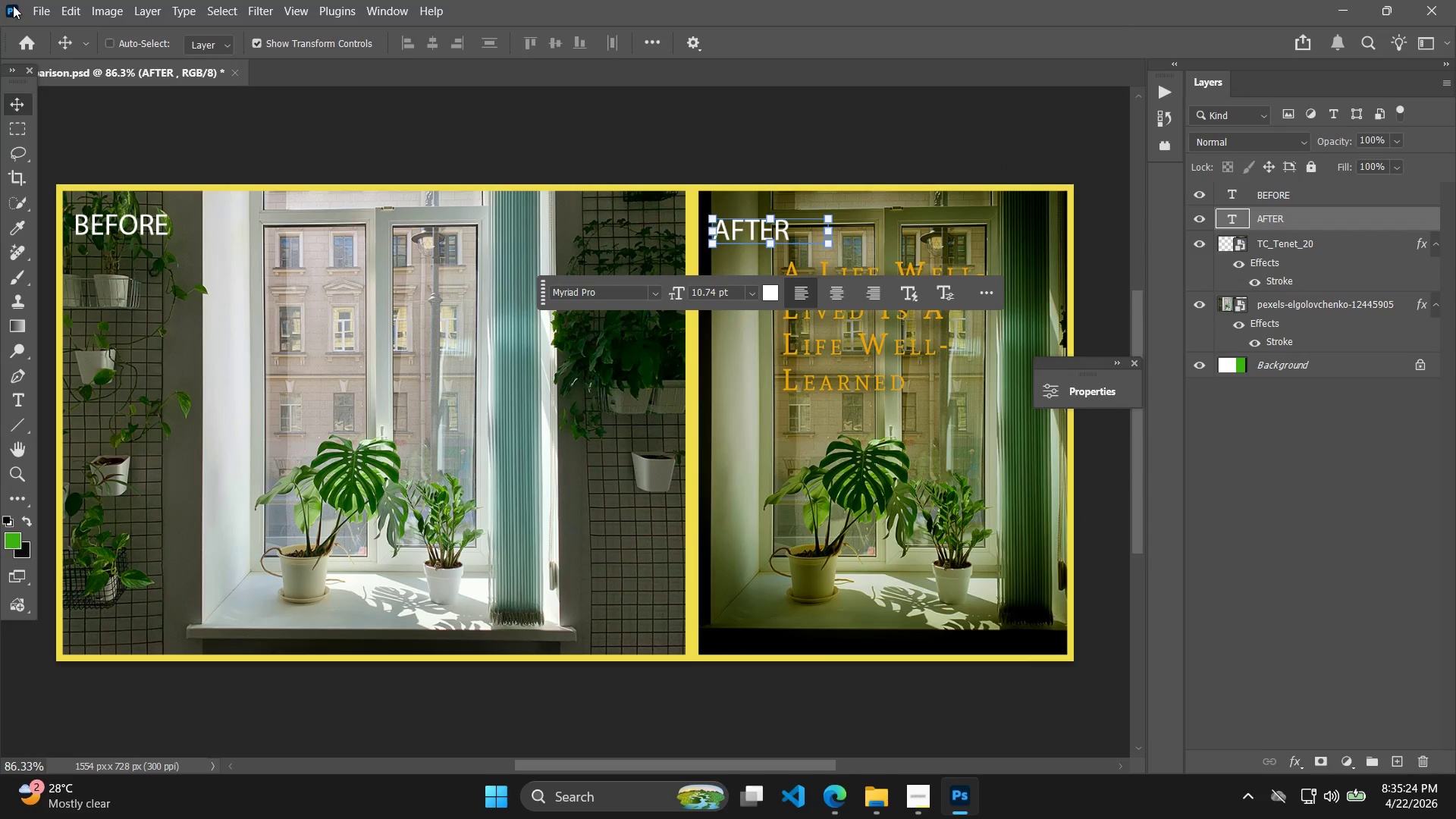 
double_click([29, 7])
 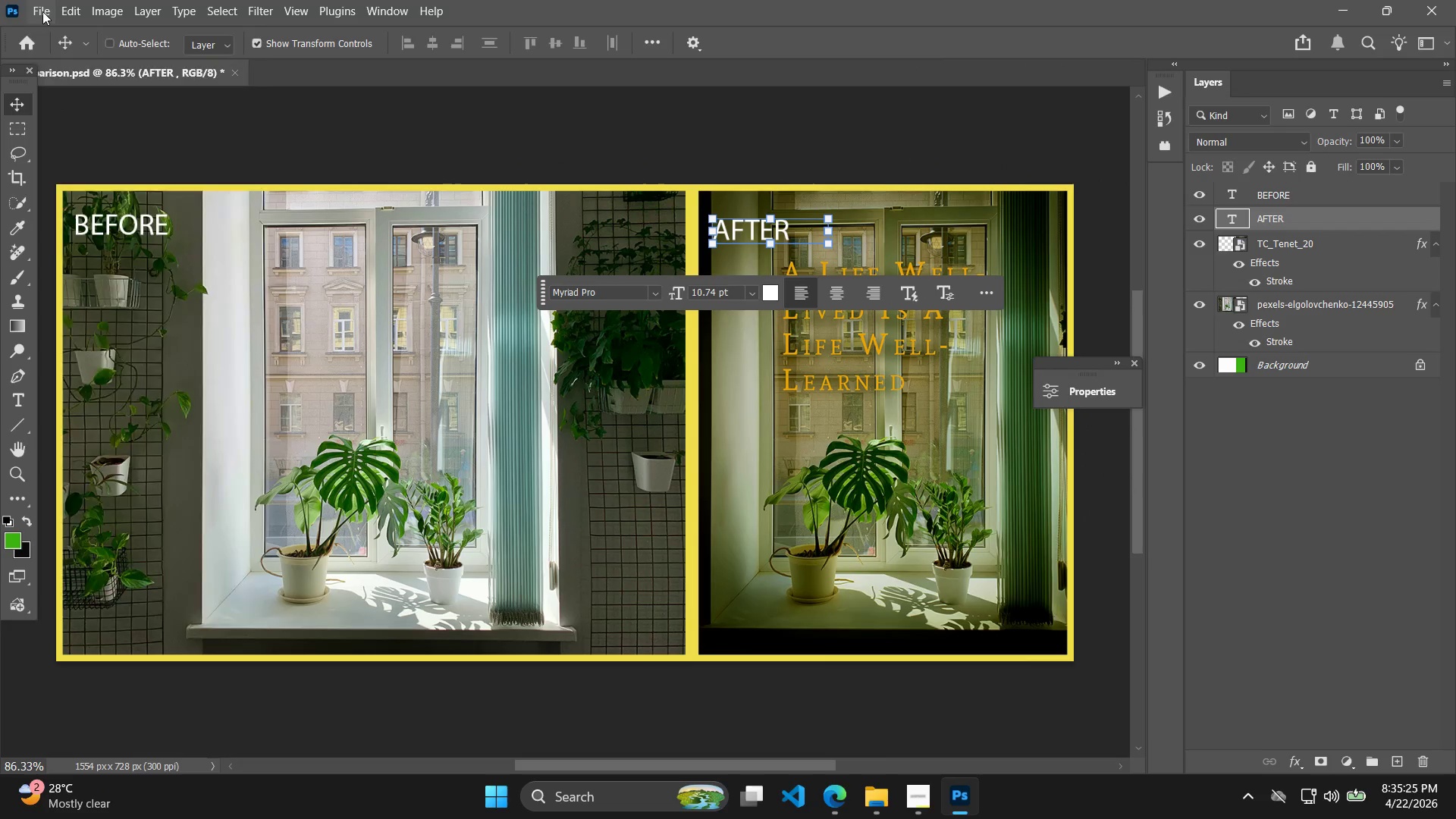 
double_click([51, 38])
 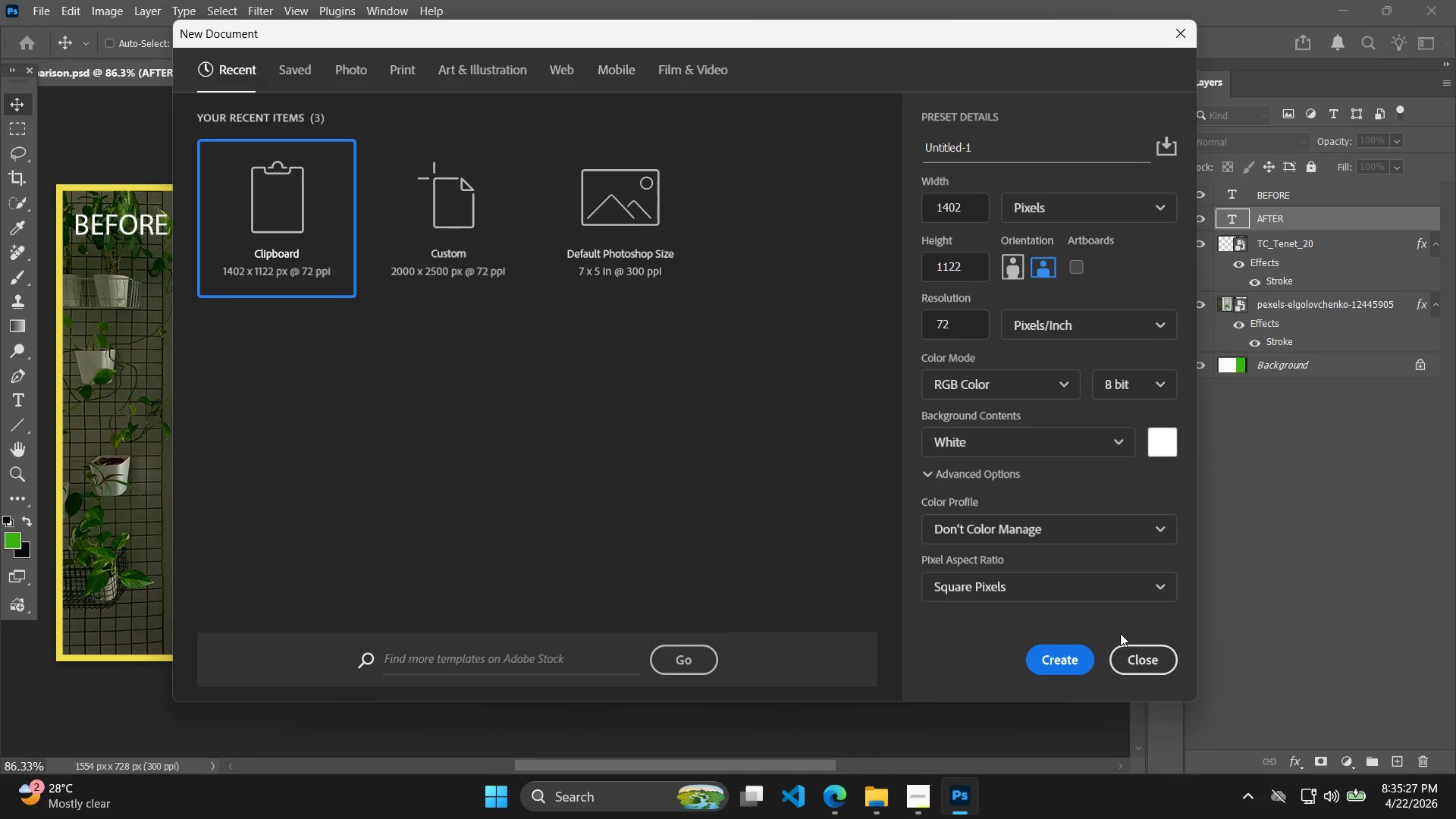 
left_click([1081, 671])
 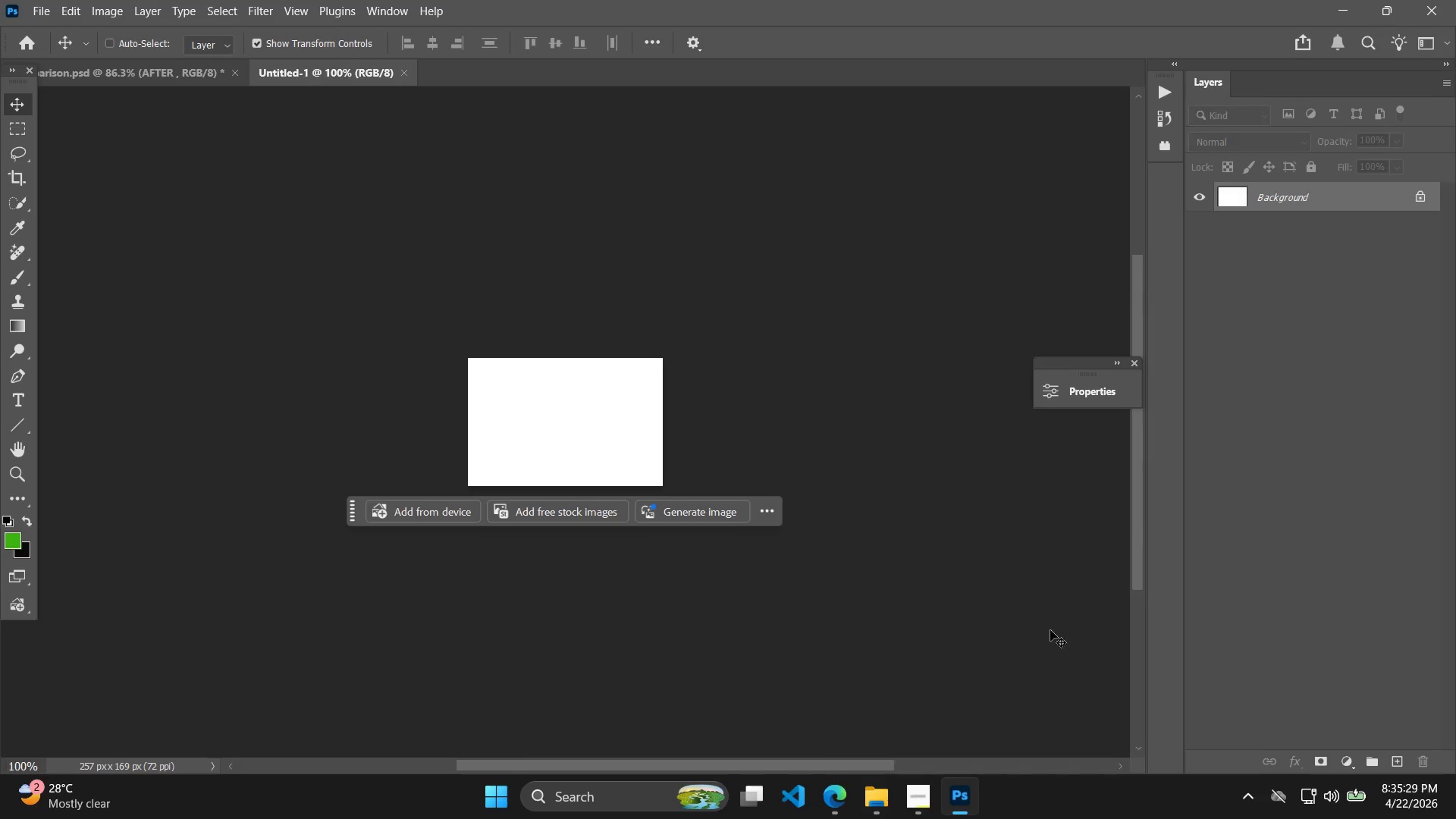 
hold_key(key=AltLeft, duration=0.92)
 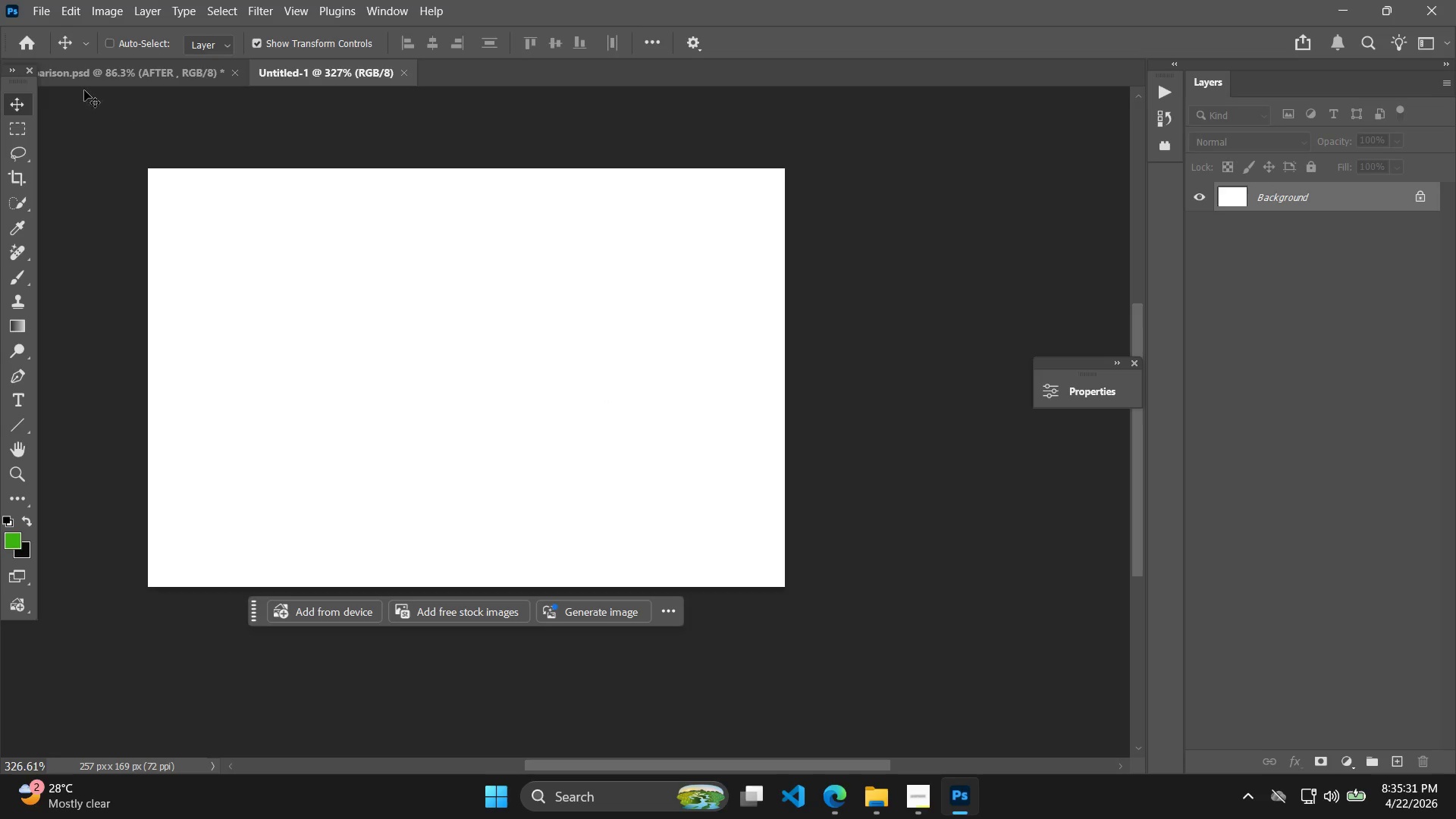 
left_click([43, 8])
 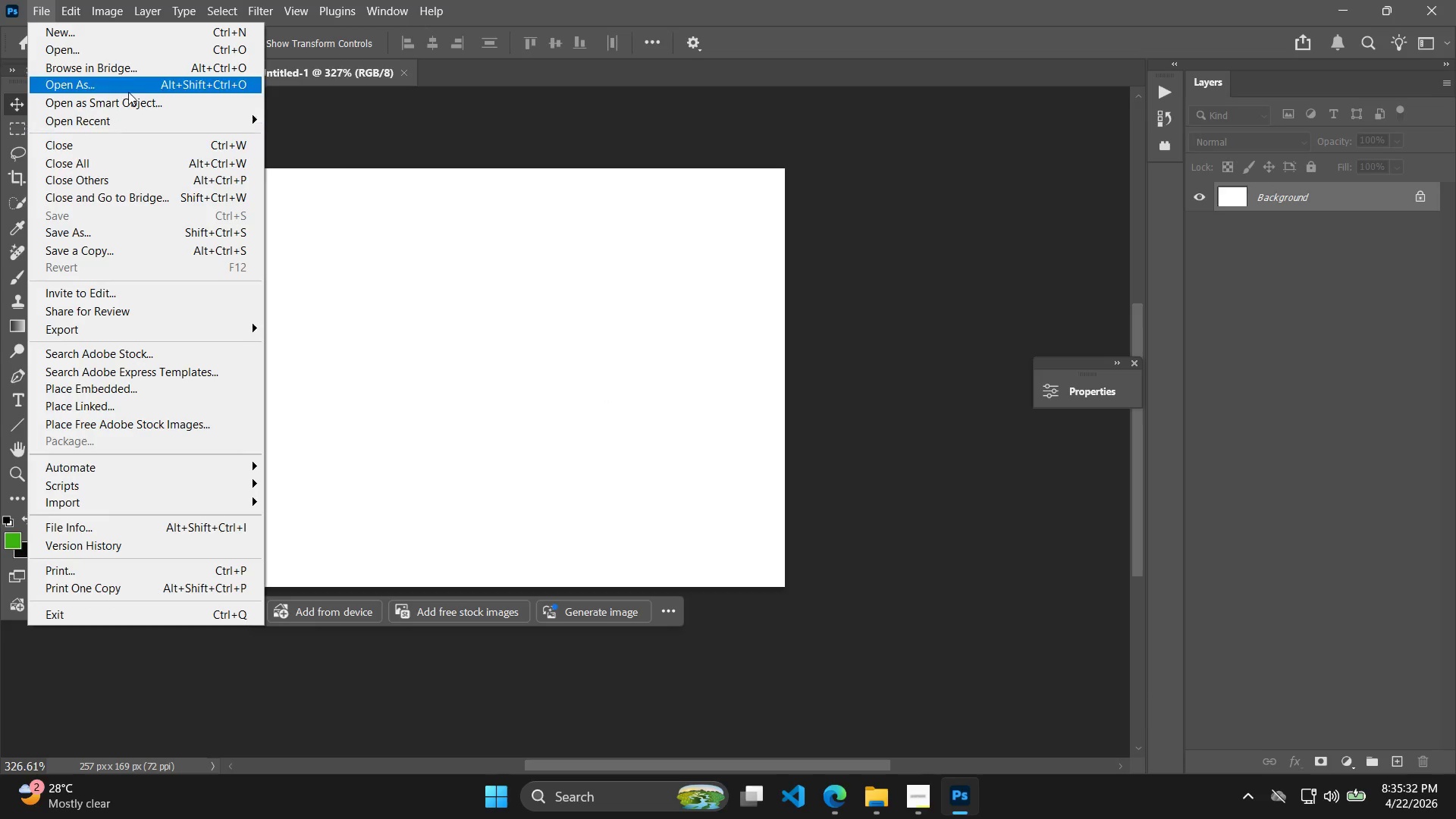 
left_click([125, 58])
 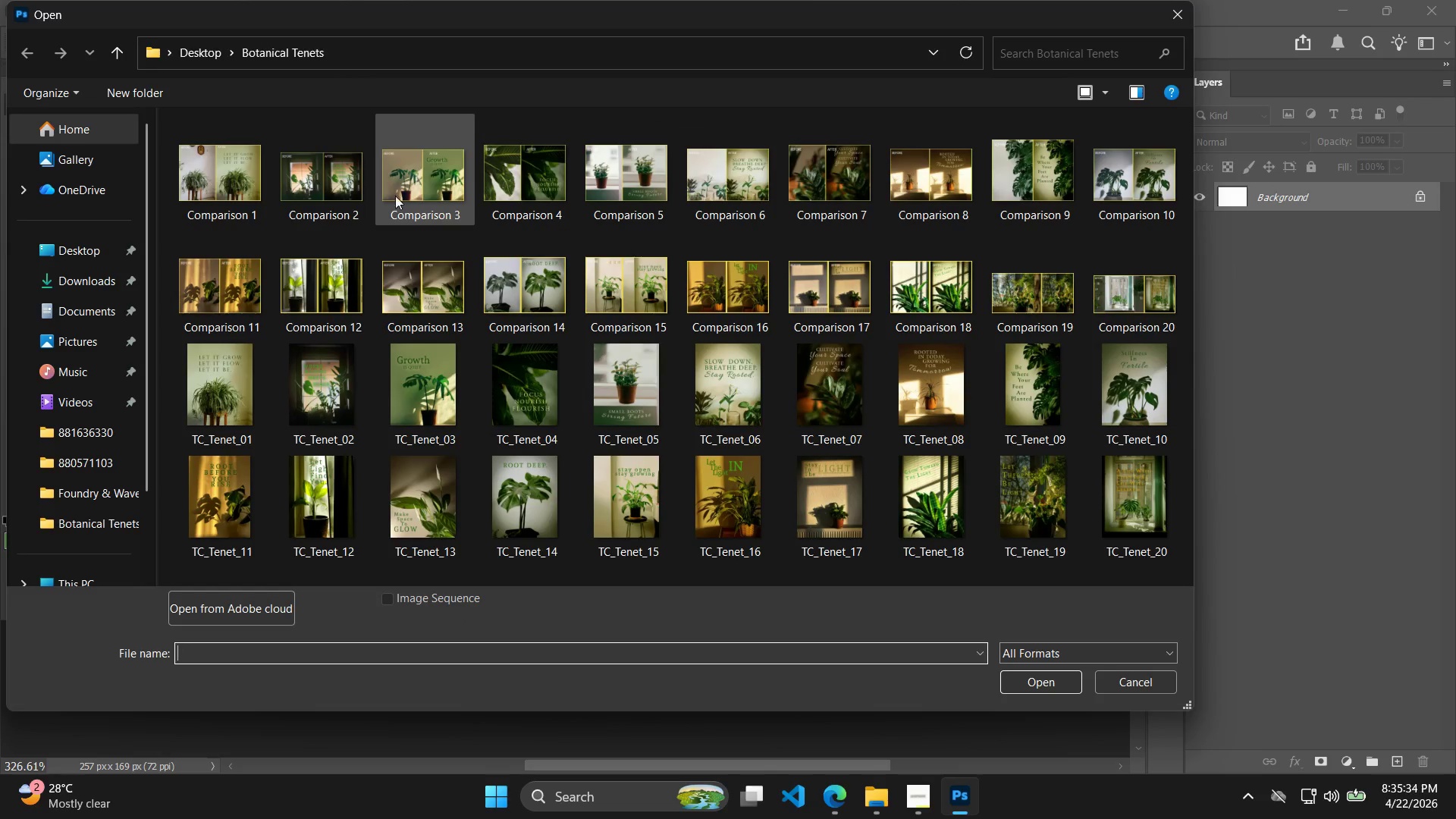 
scroll: coordinate [623, 431], scroll_direction: up, amount: 13.0
 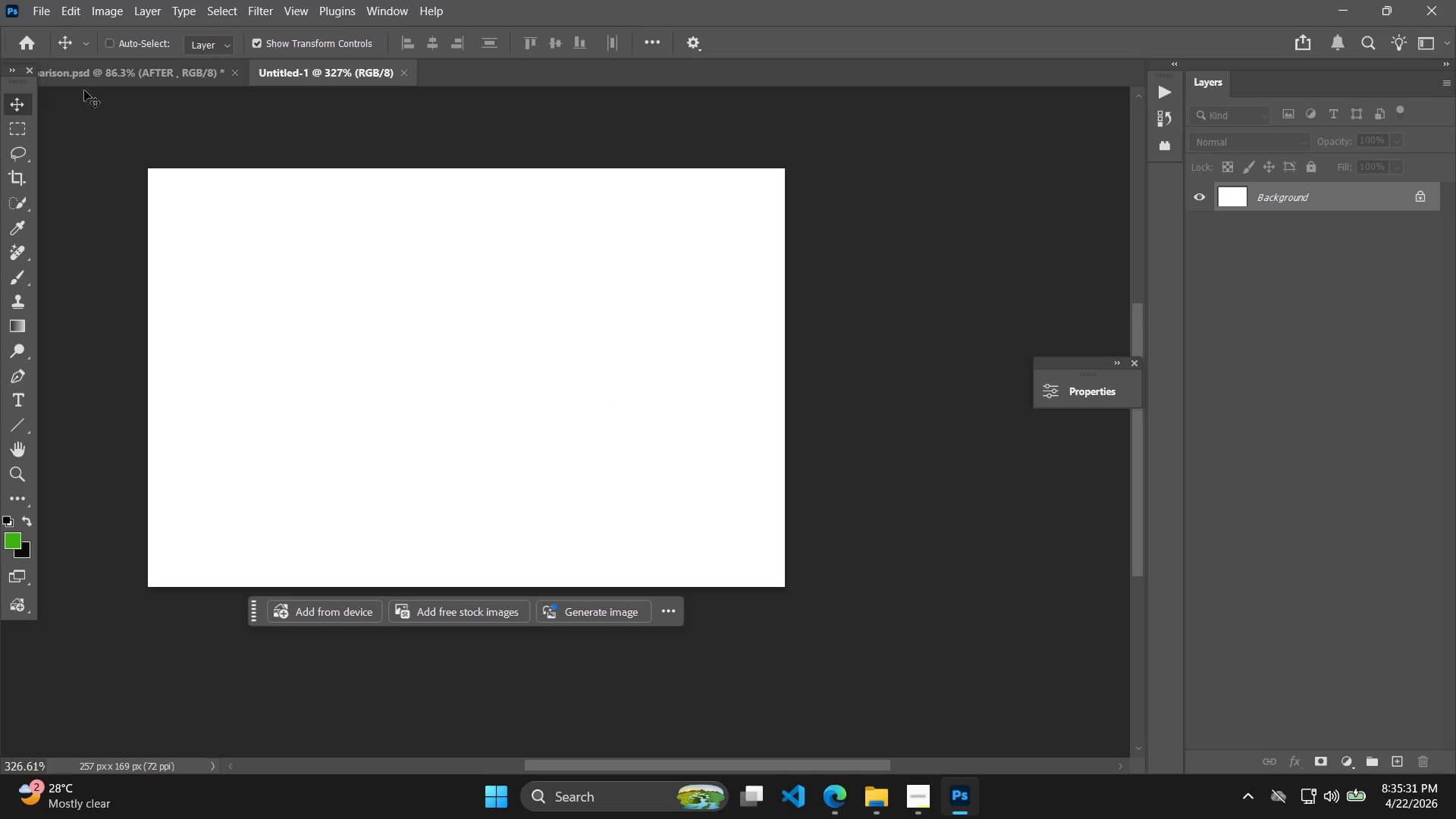 
left_click([250, 191])
 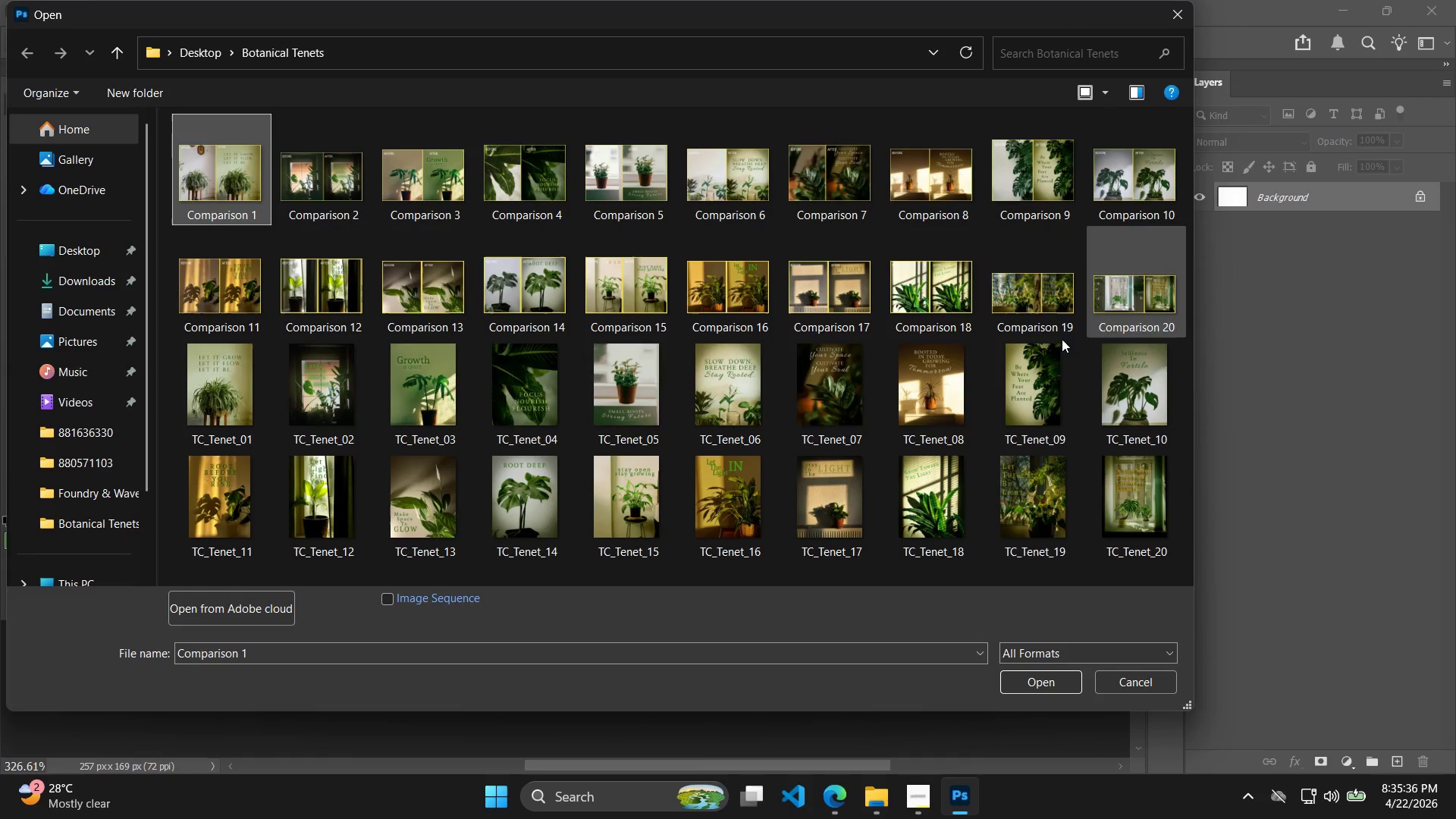 
hold_key(key=ShiftLeft, duration=0.48)
left_click_drag(start_coordinate=[1152, 318], to_coordinate=[1147, 318])
 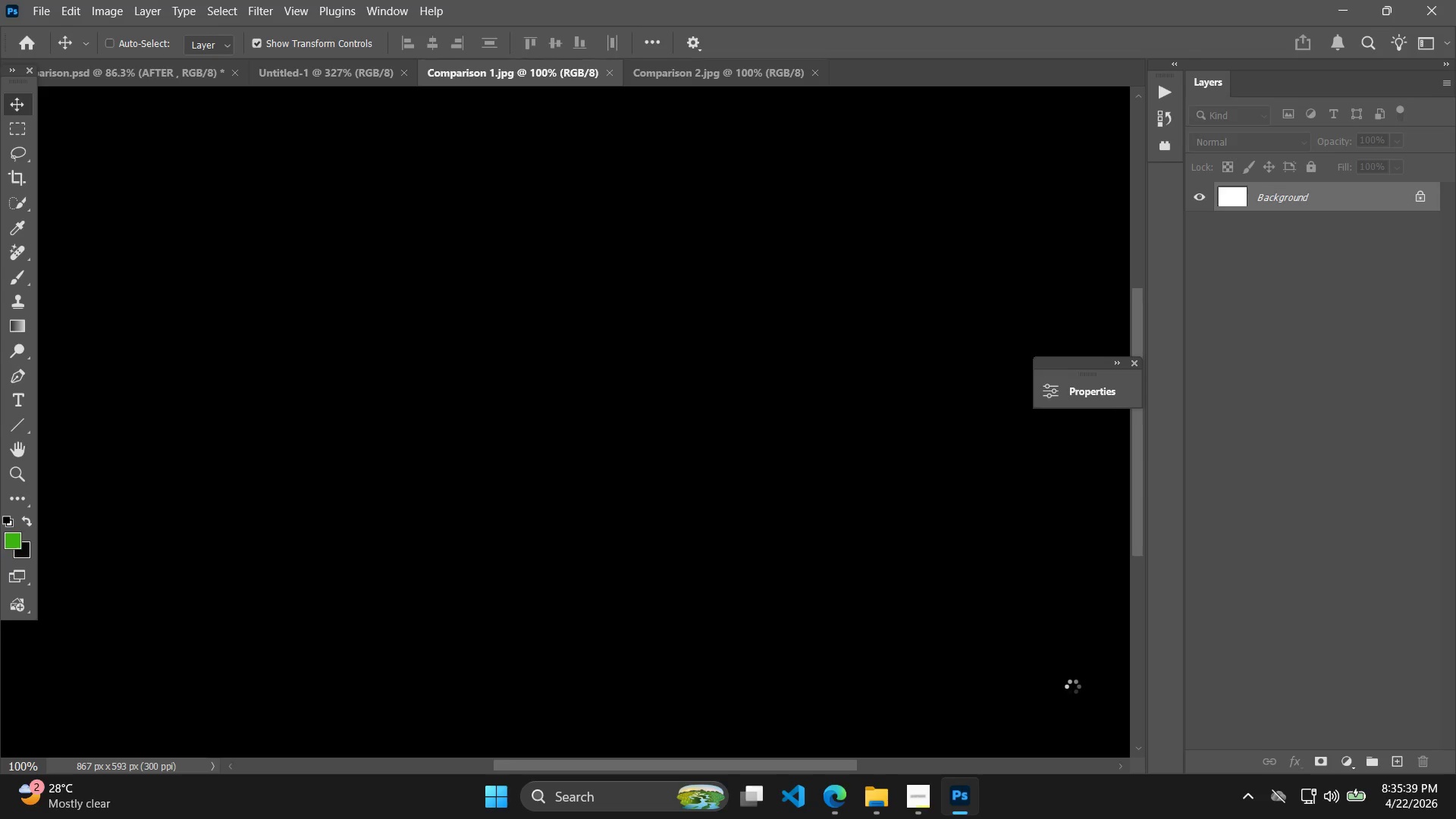 
key(Control+Z)
 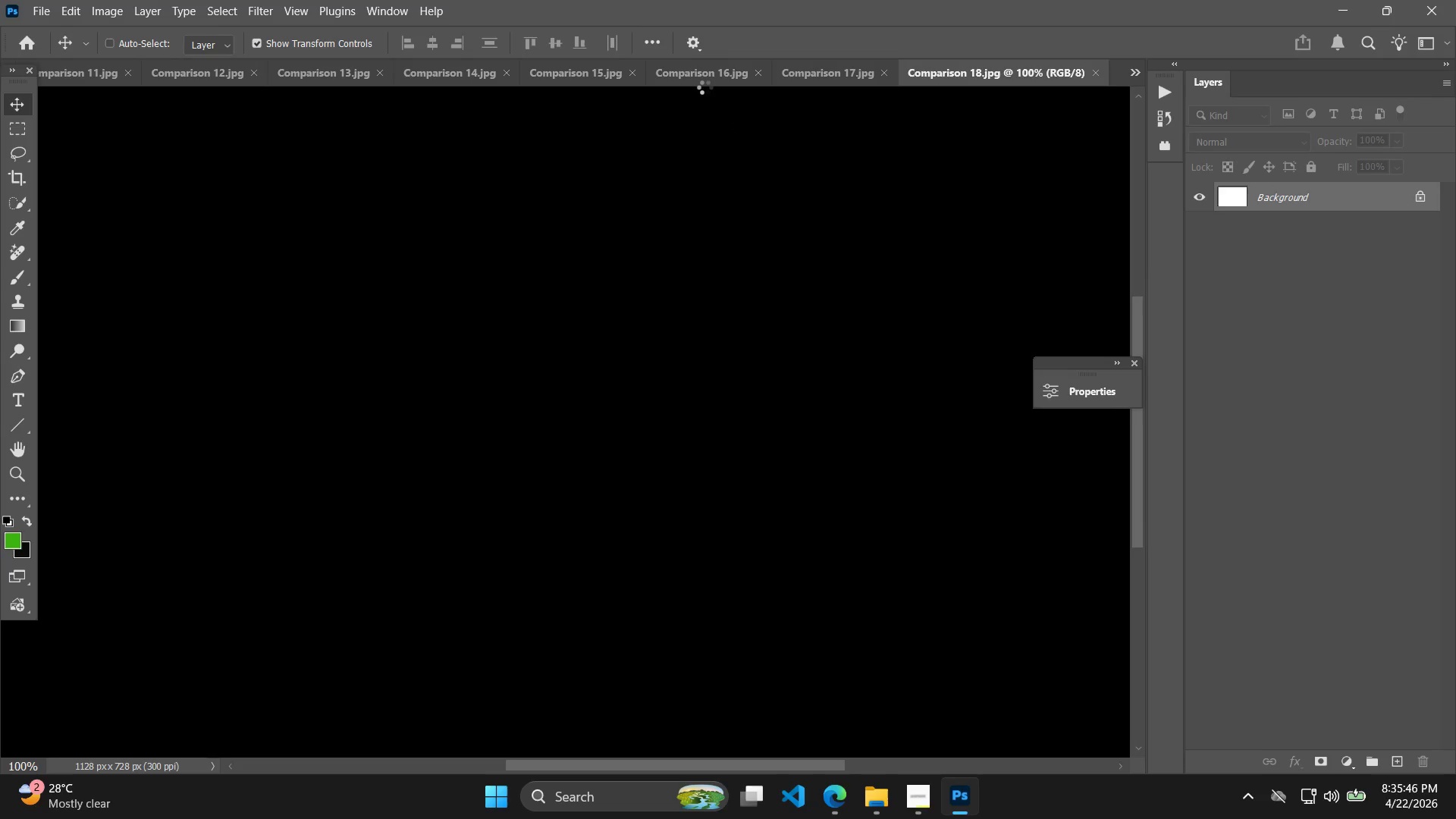 
wait(7.38)
 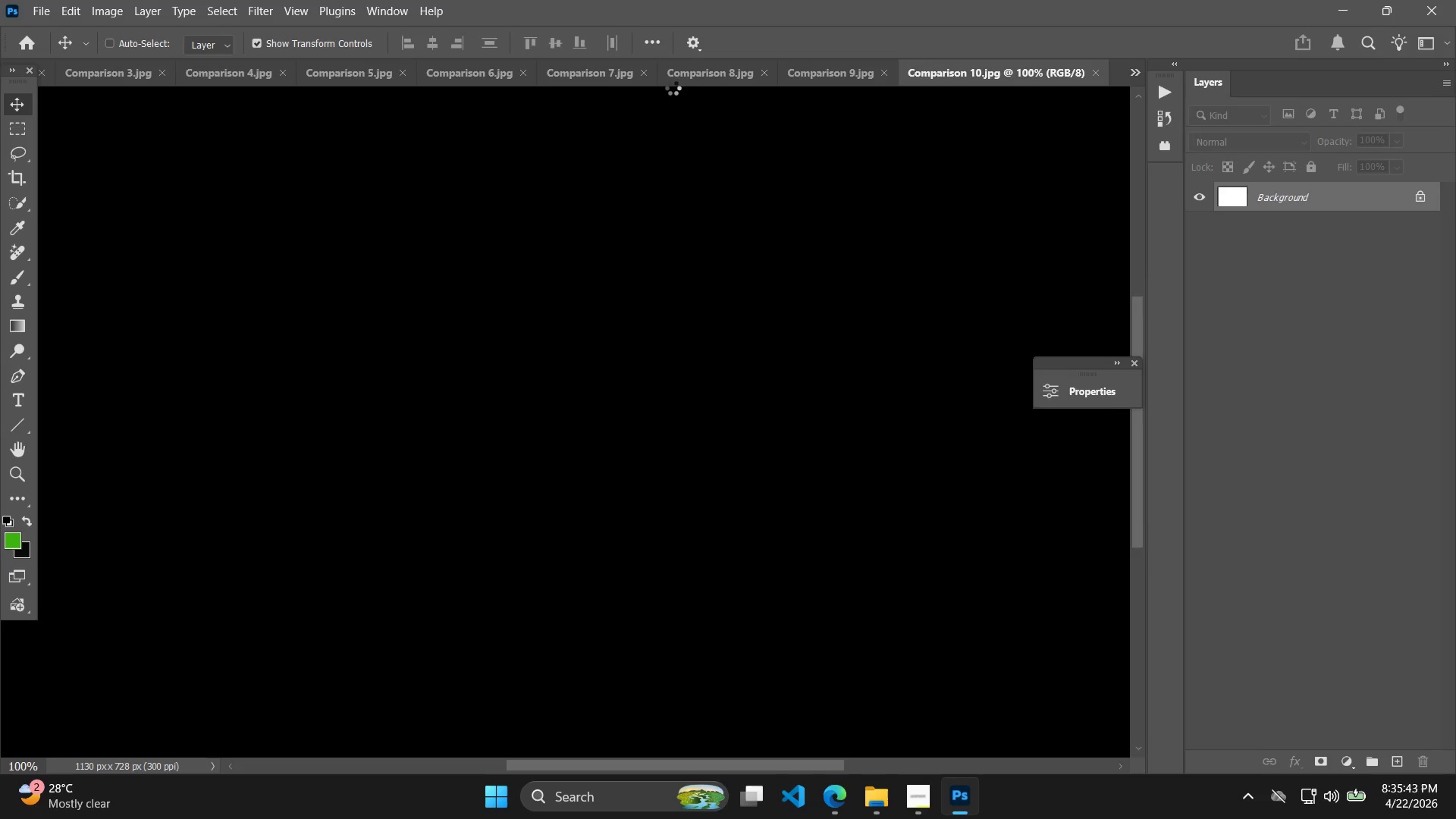 
key(Control+W)
 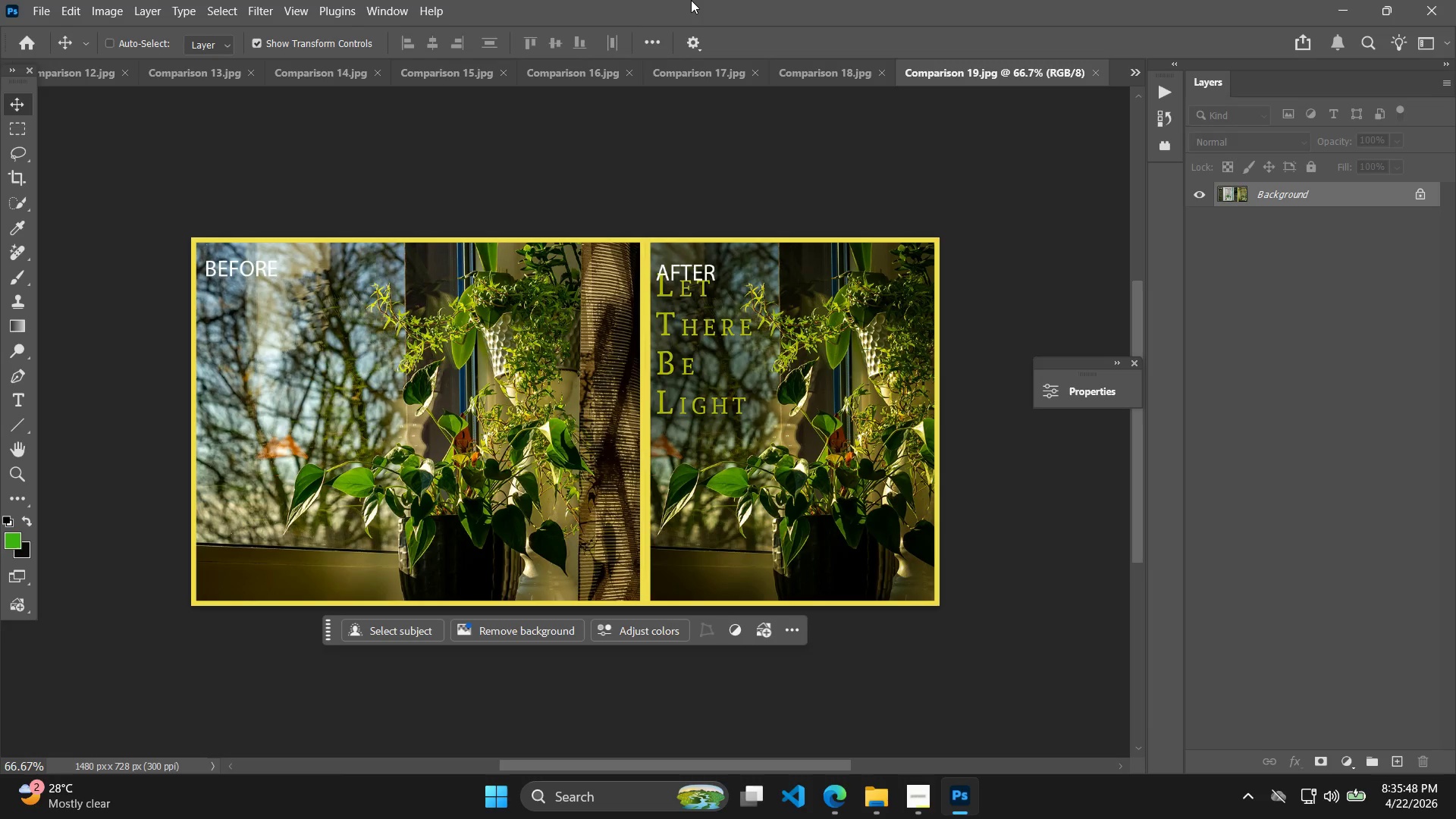 
key(Control+W)
 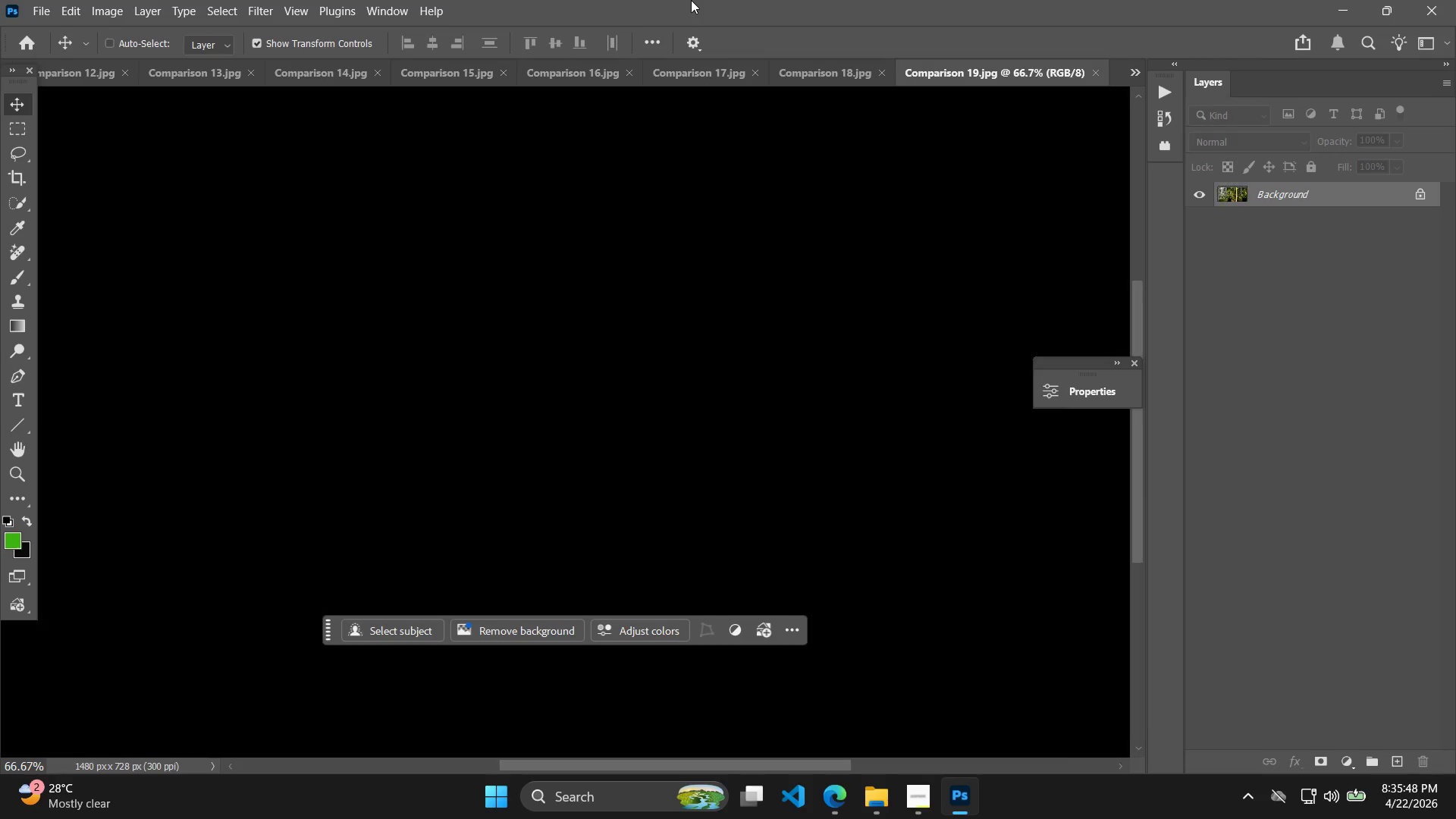 
key(Control+W)
 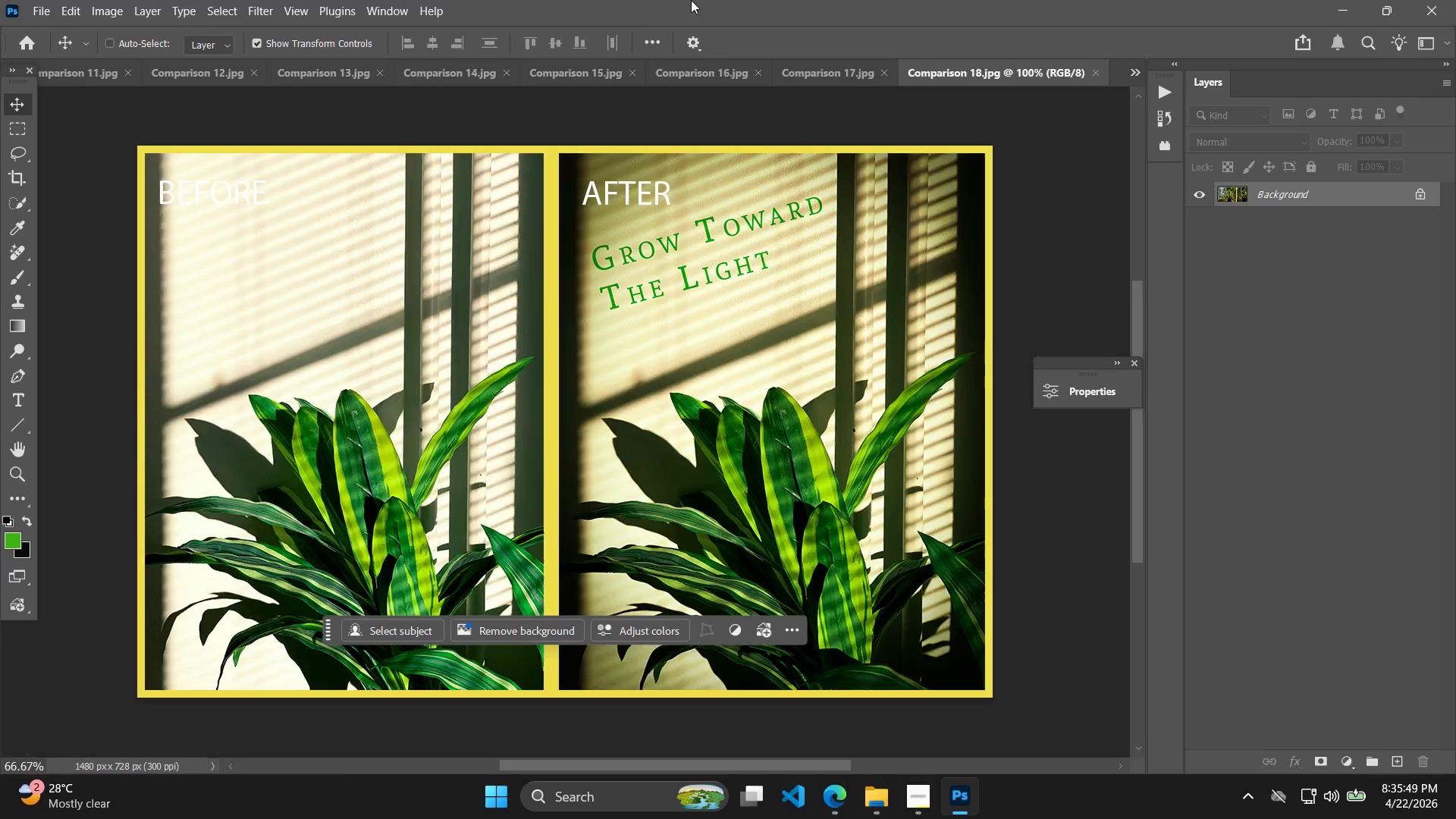 
key(Control+W)
 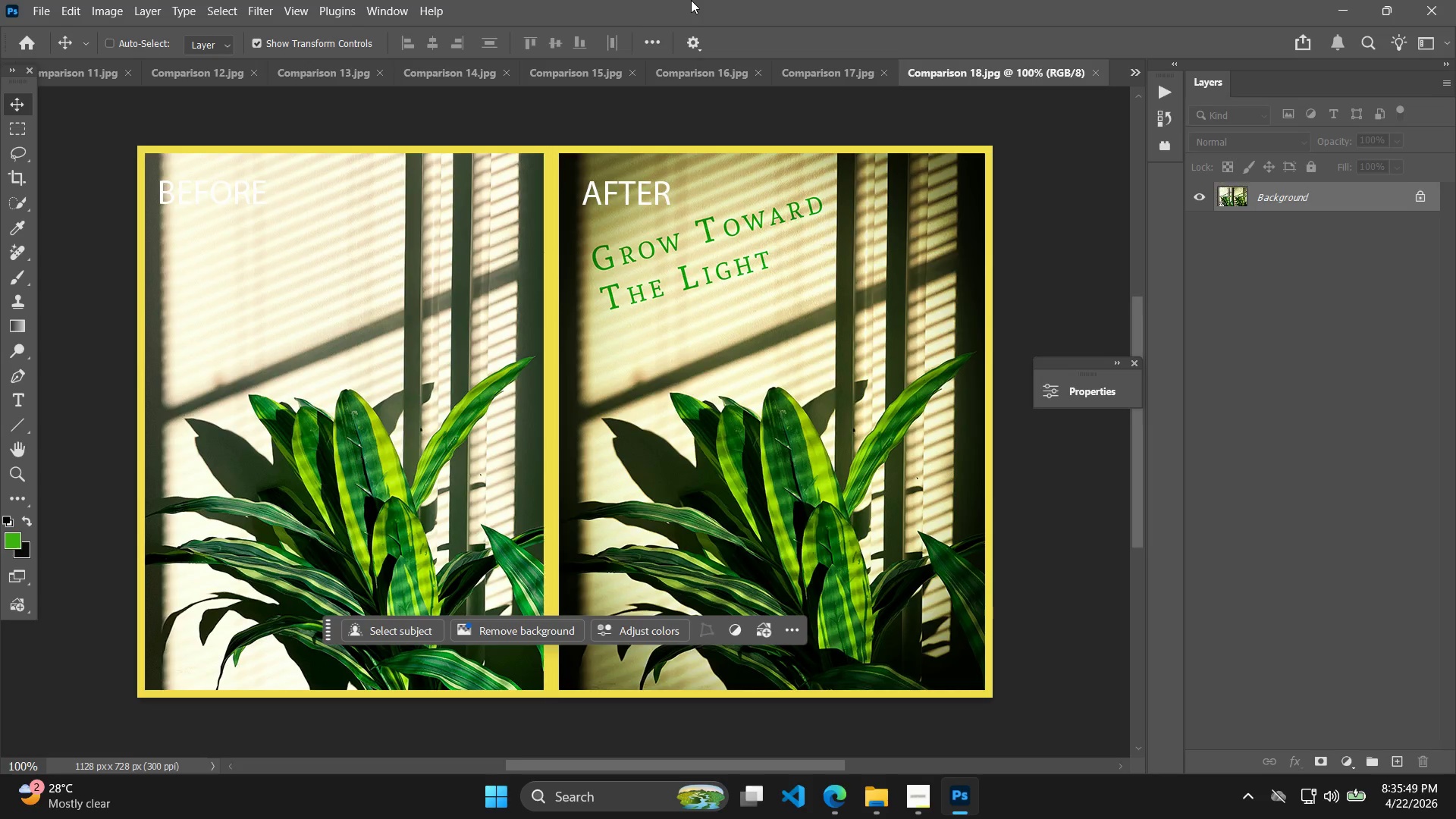 
key(Control+W)
 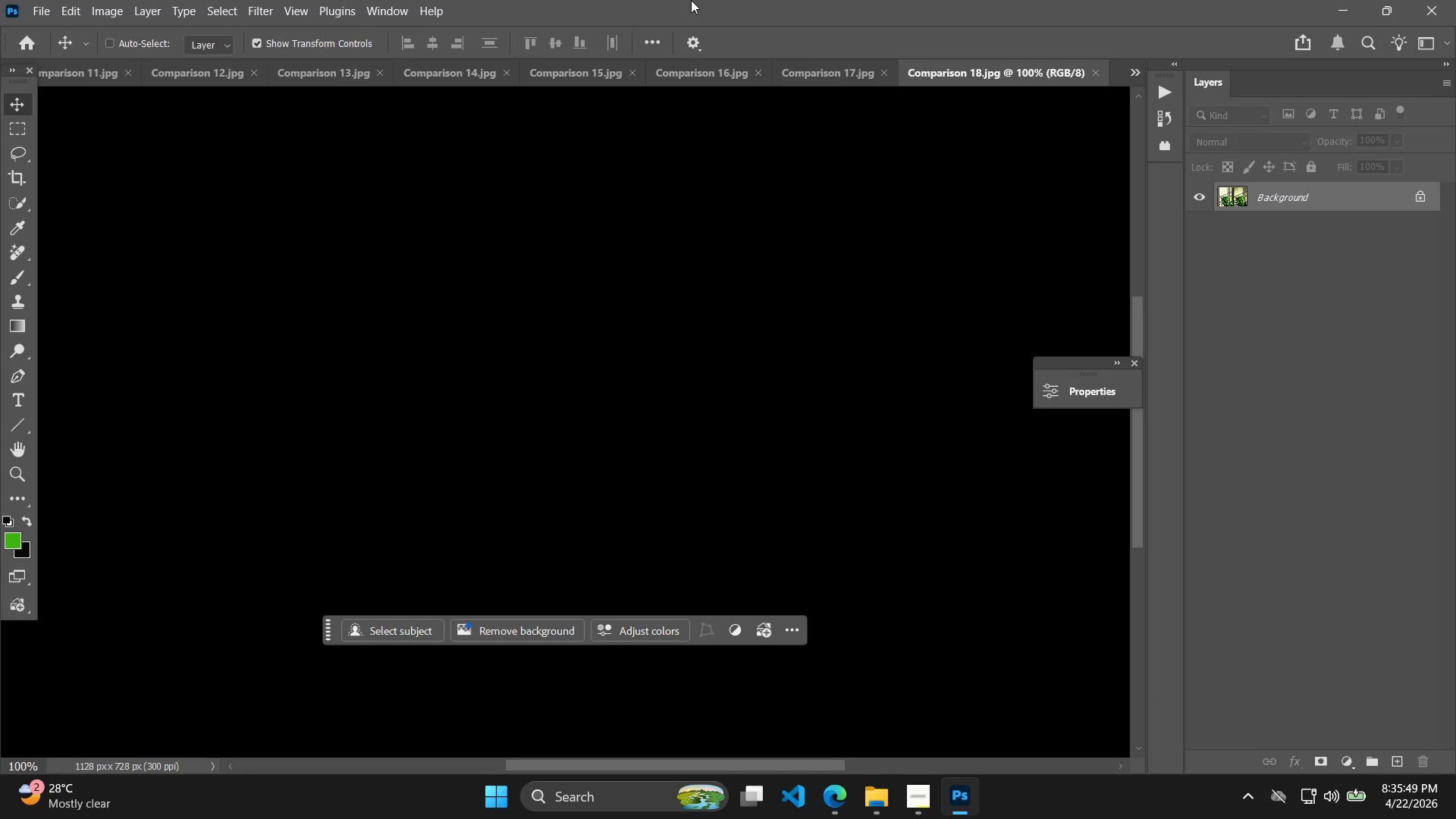 
key(Control+W)
 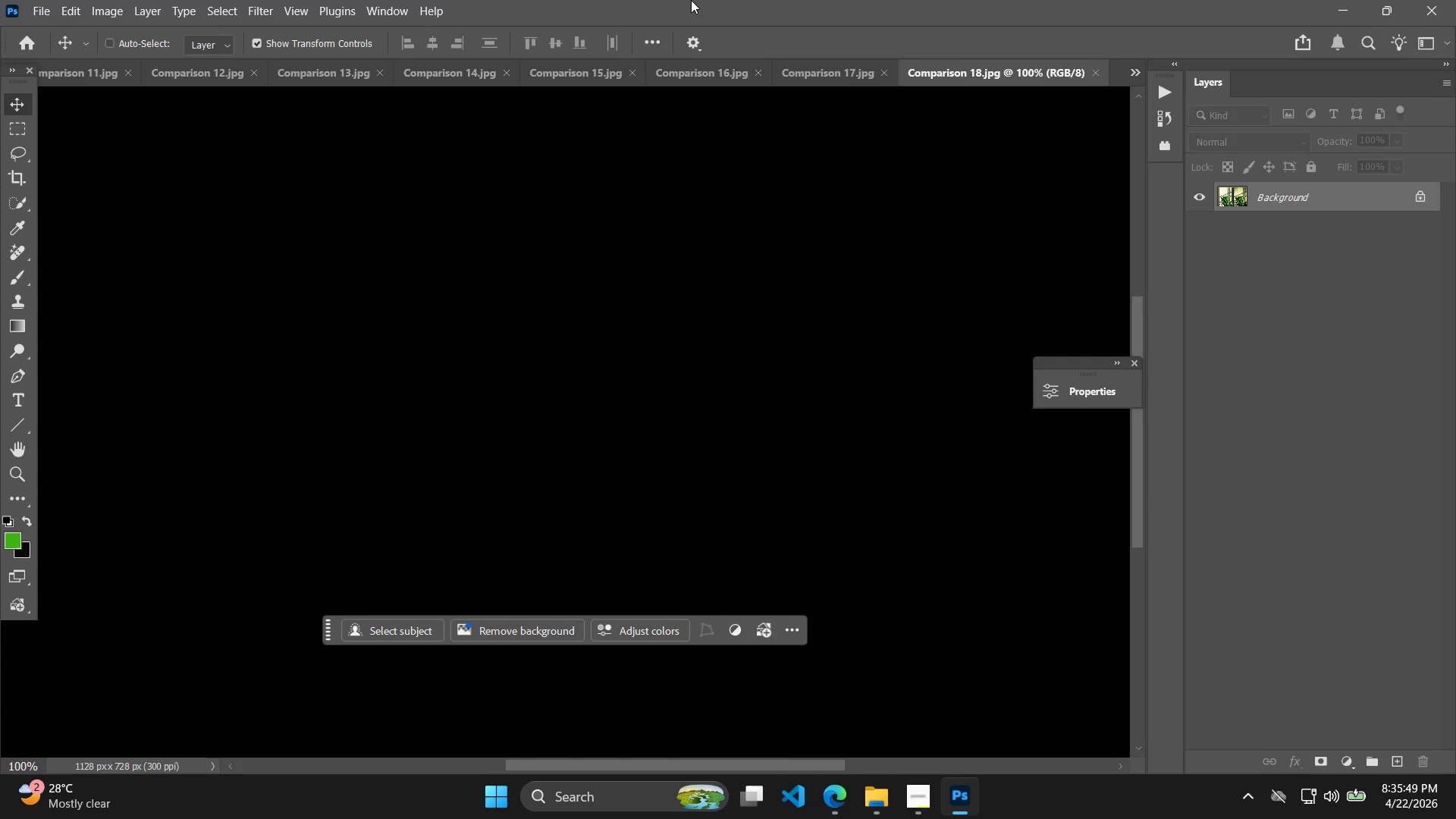 
key(Control+W)
 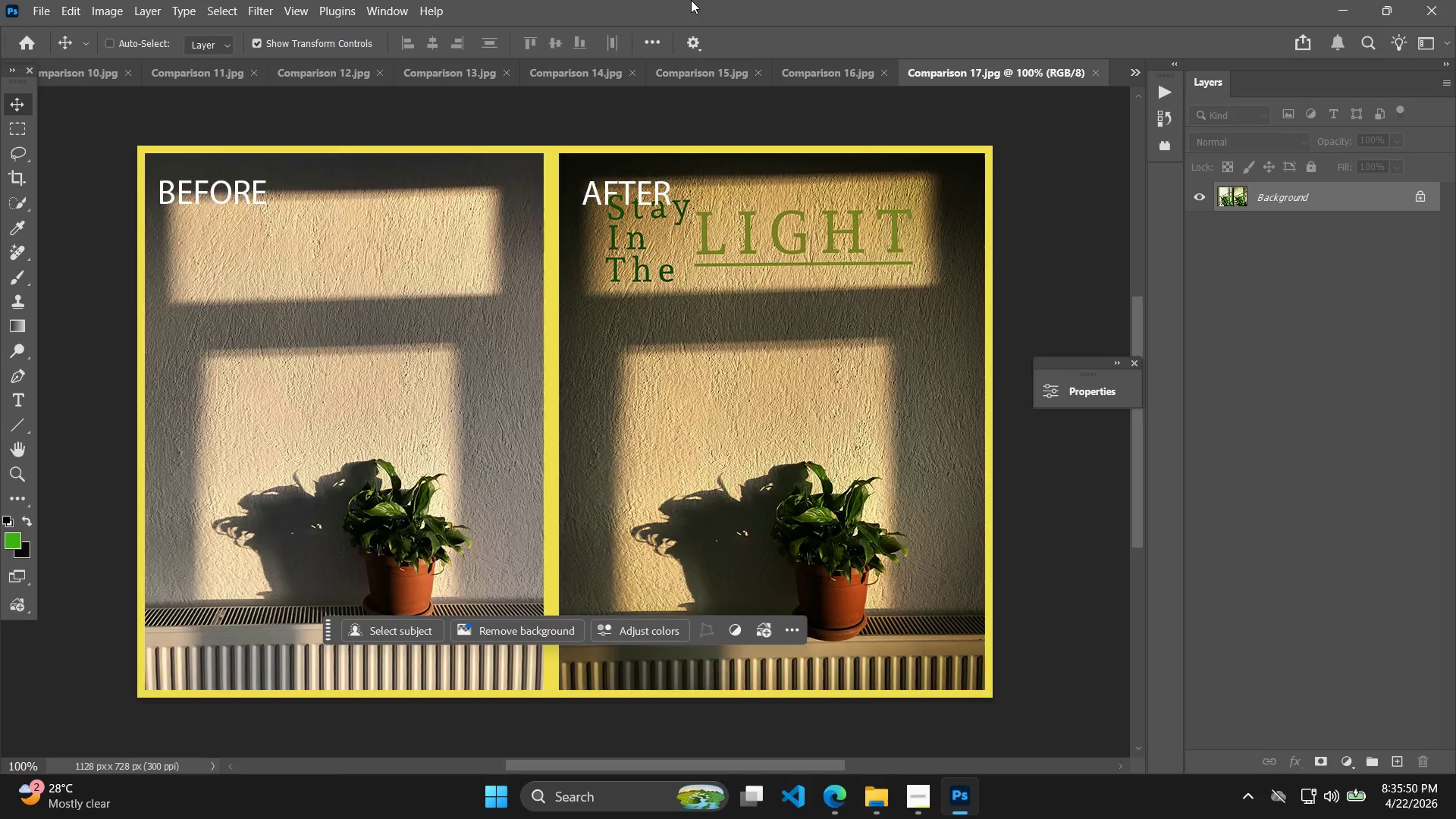 
key(Control+W)
 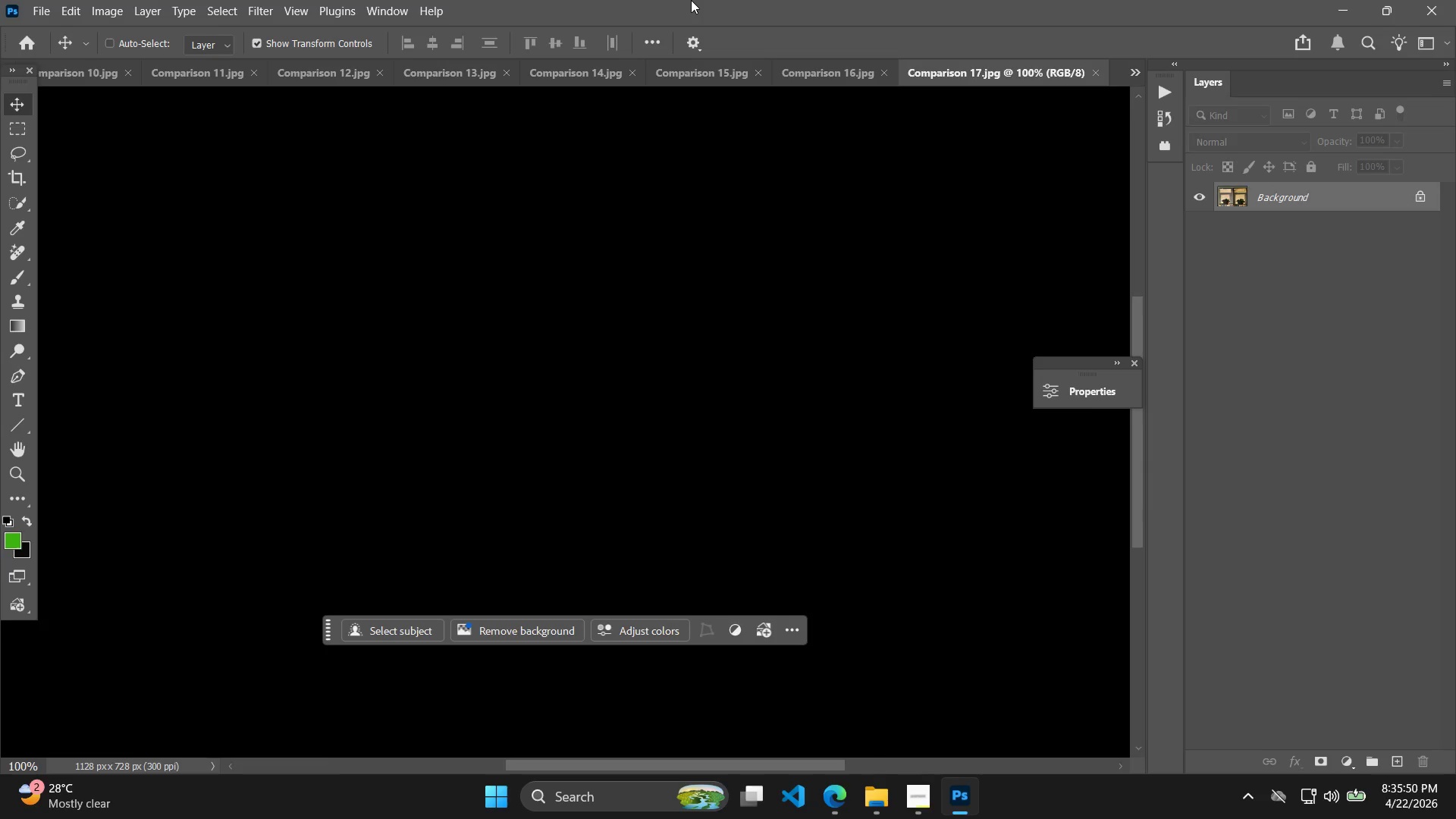 
key(Control+W)
 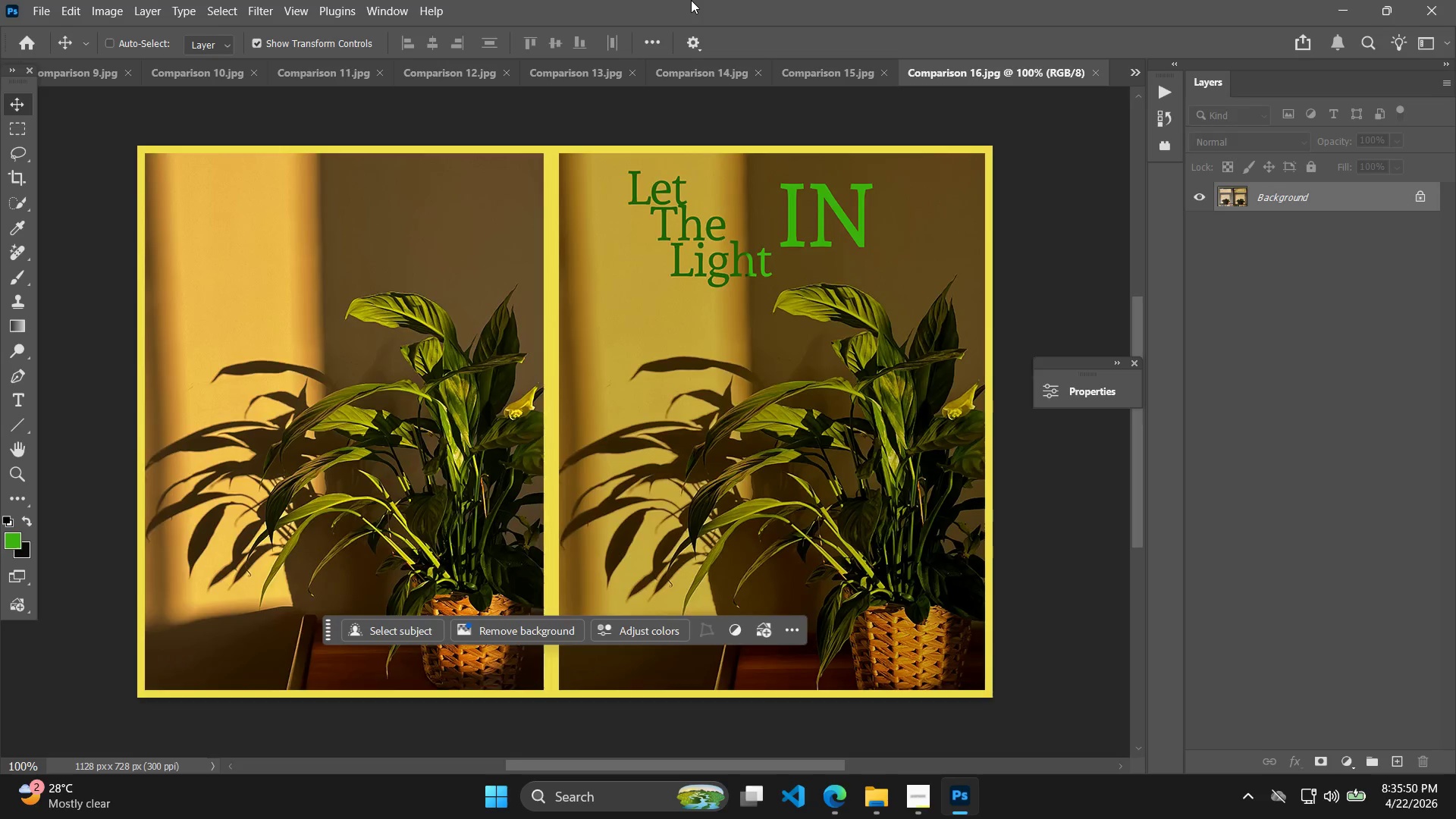 
key(Control+W)
 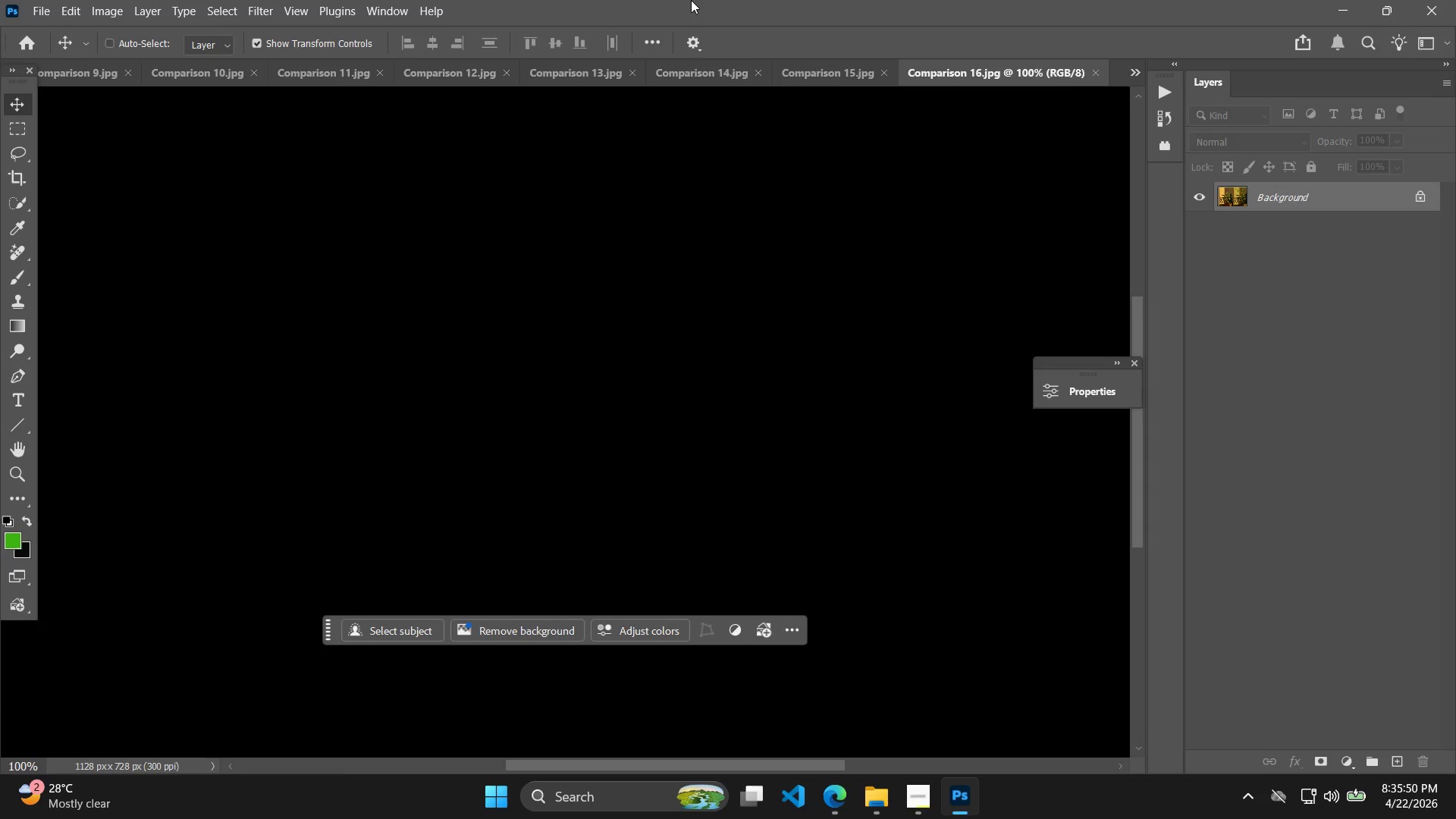 
key(Control+W)
 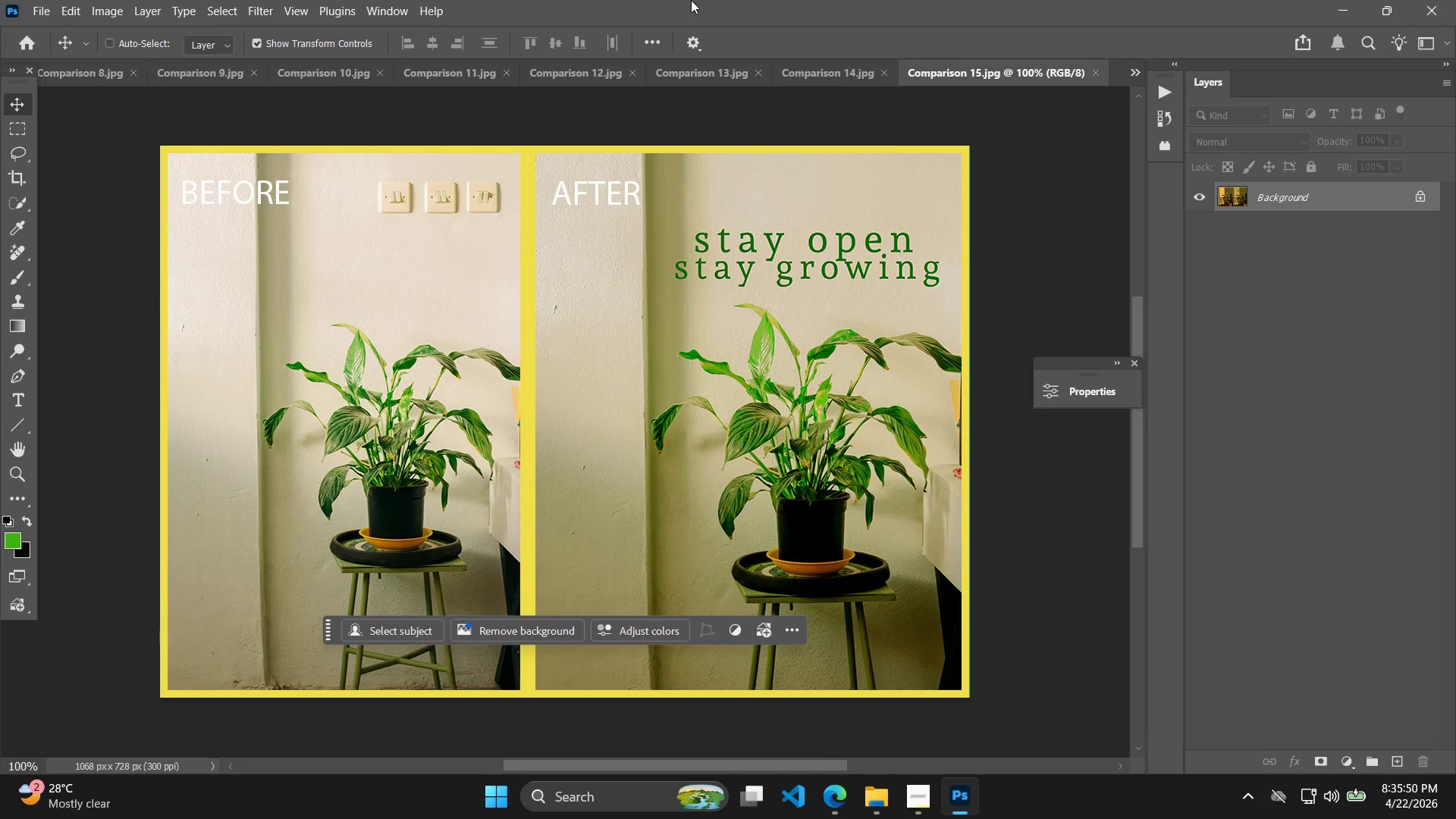 
key(Control+W)
 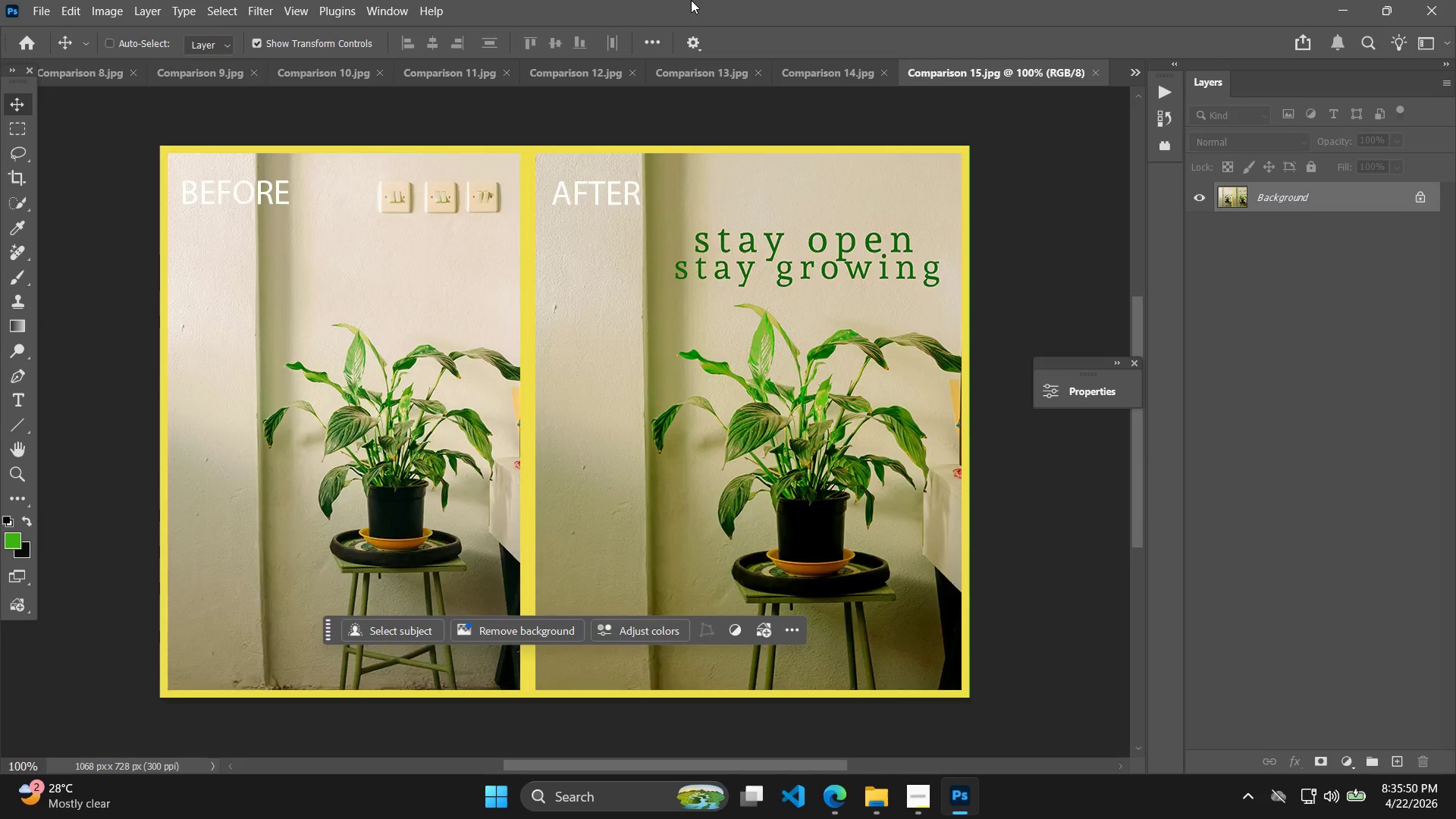 
key(Control+W)
 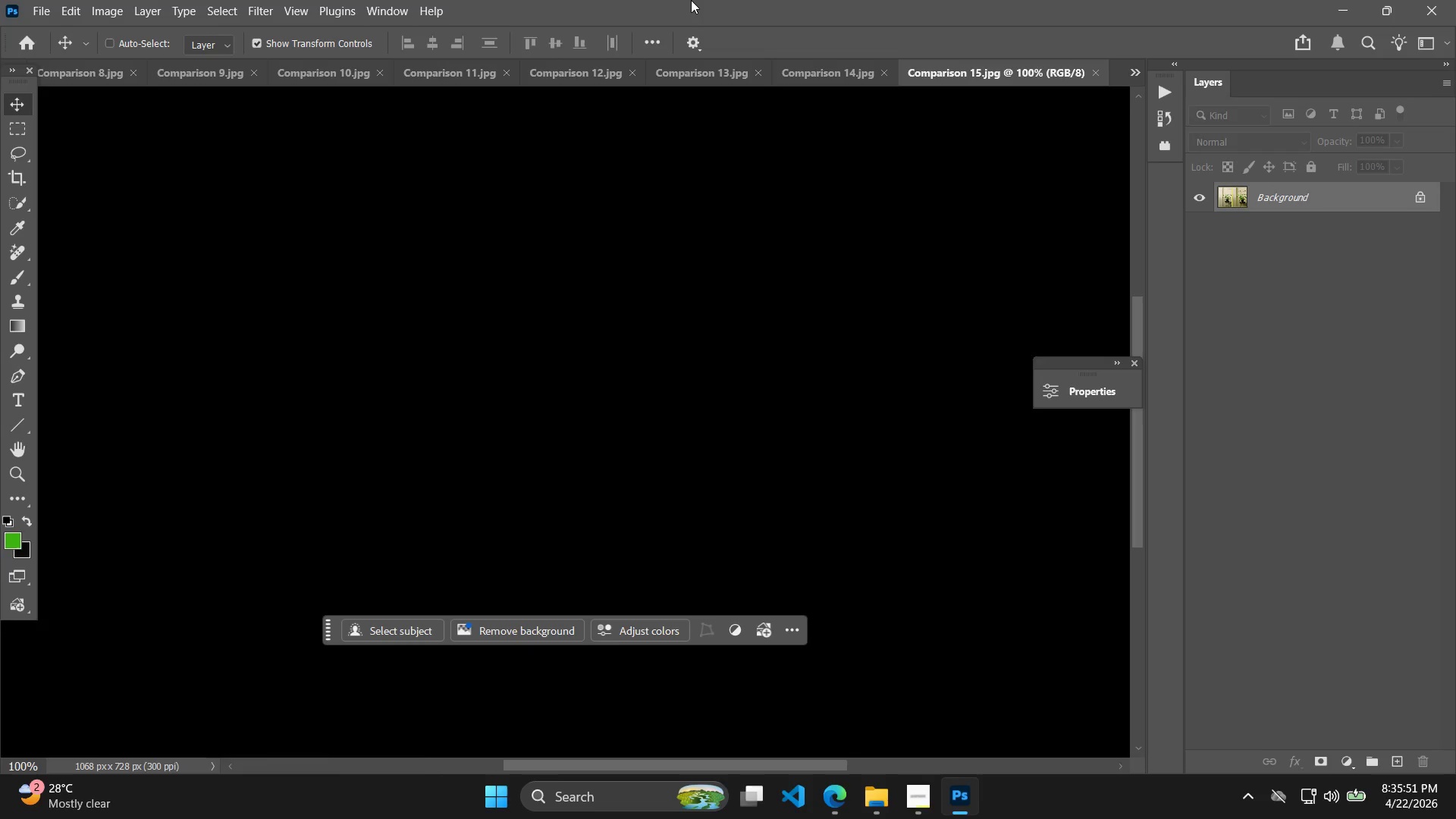 
key(Control+W)
 